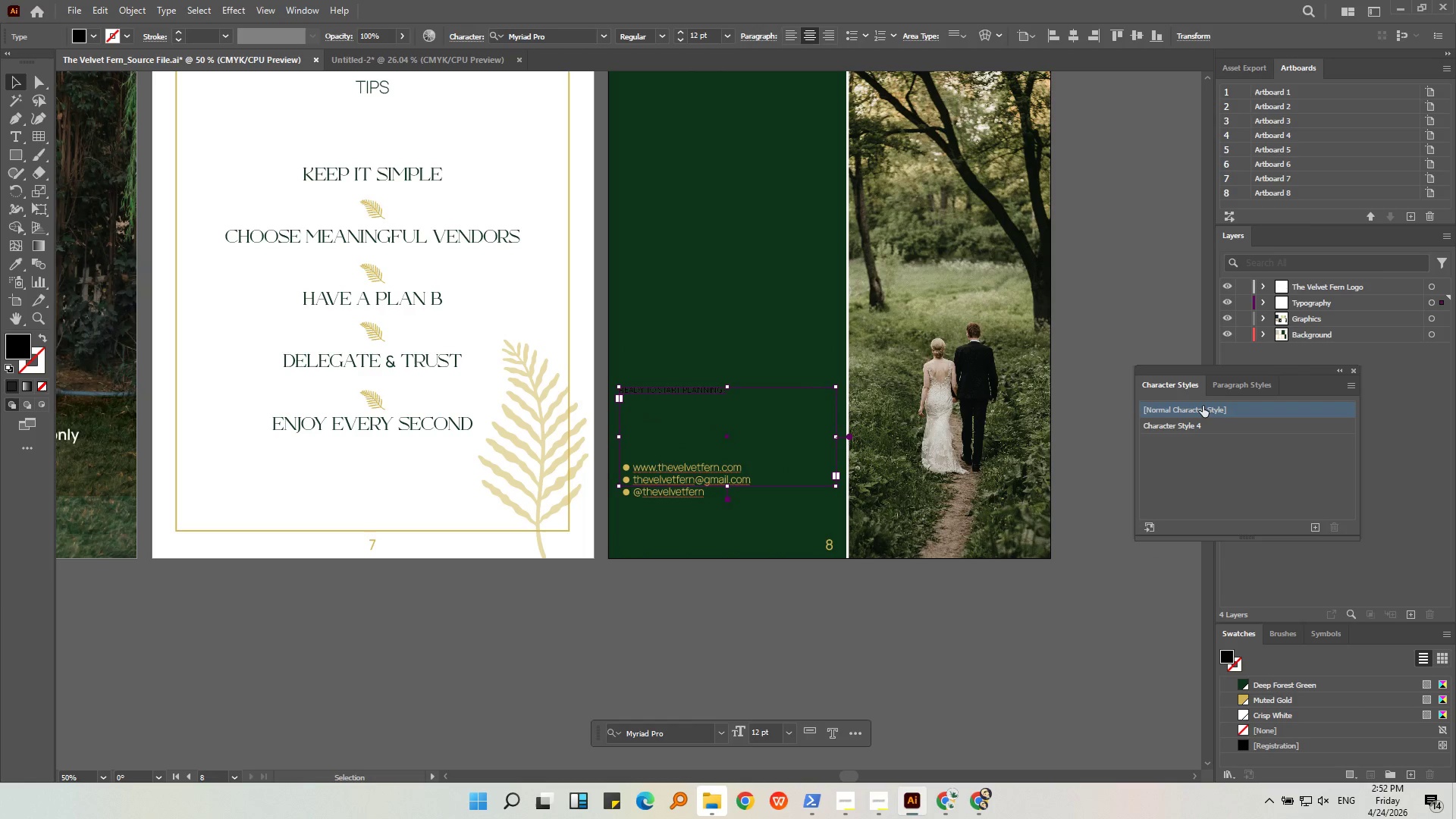 
key(Control+ControlLeft)
 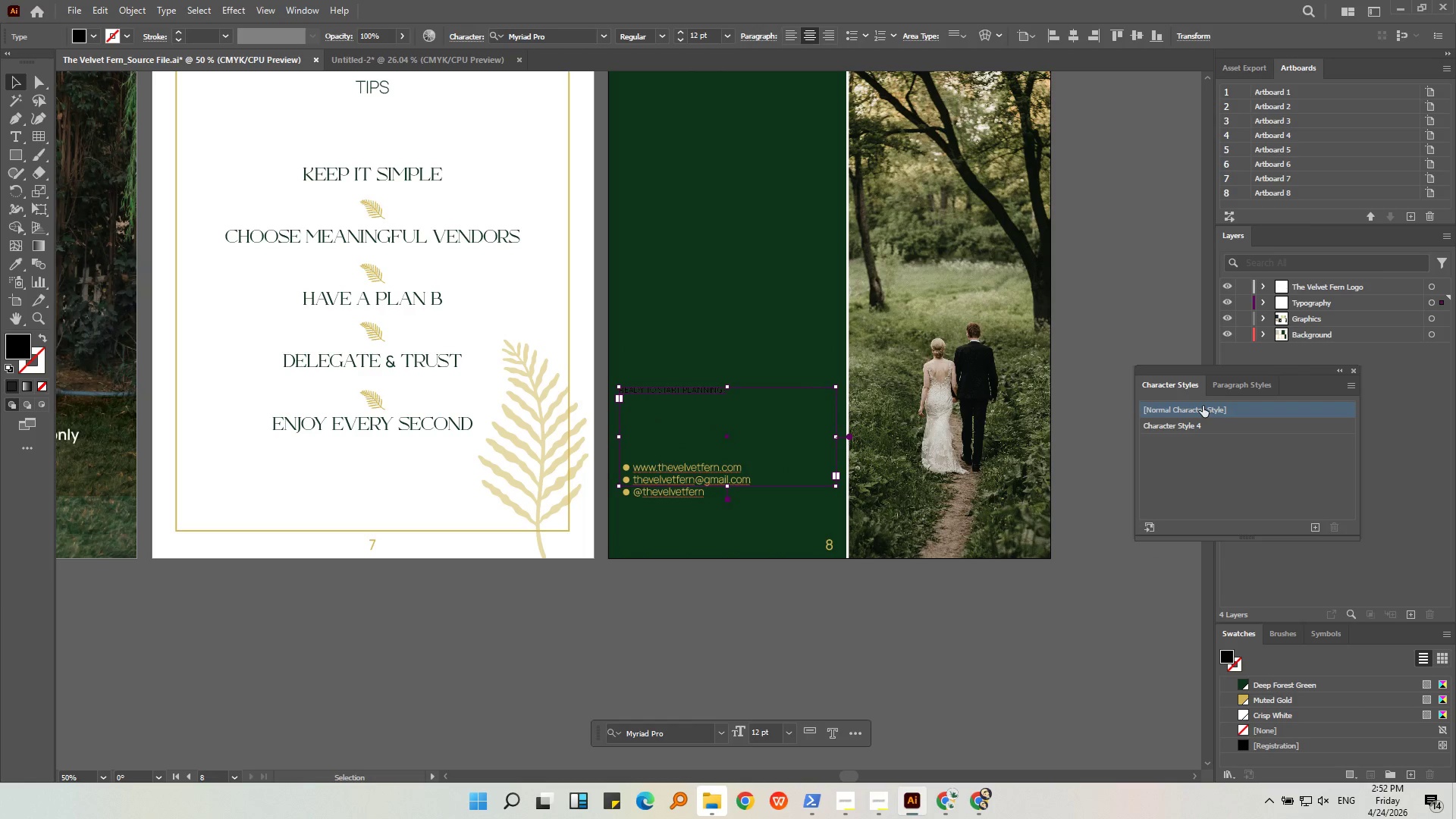 
key(Control+Z)
 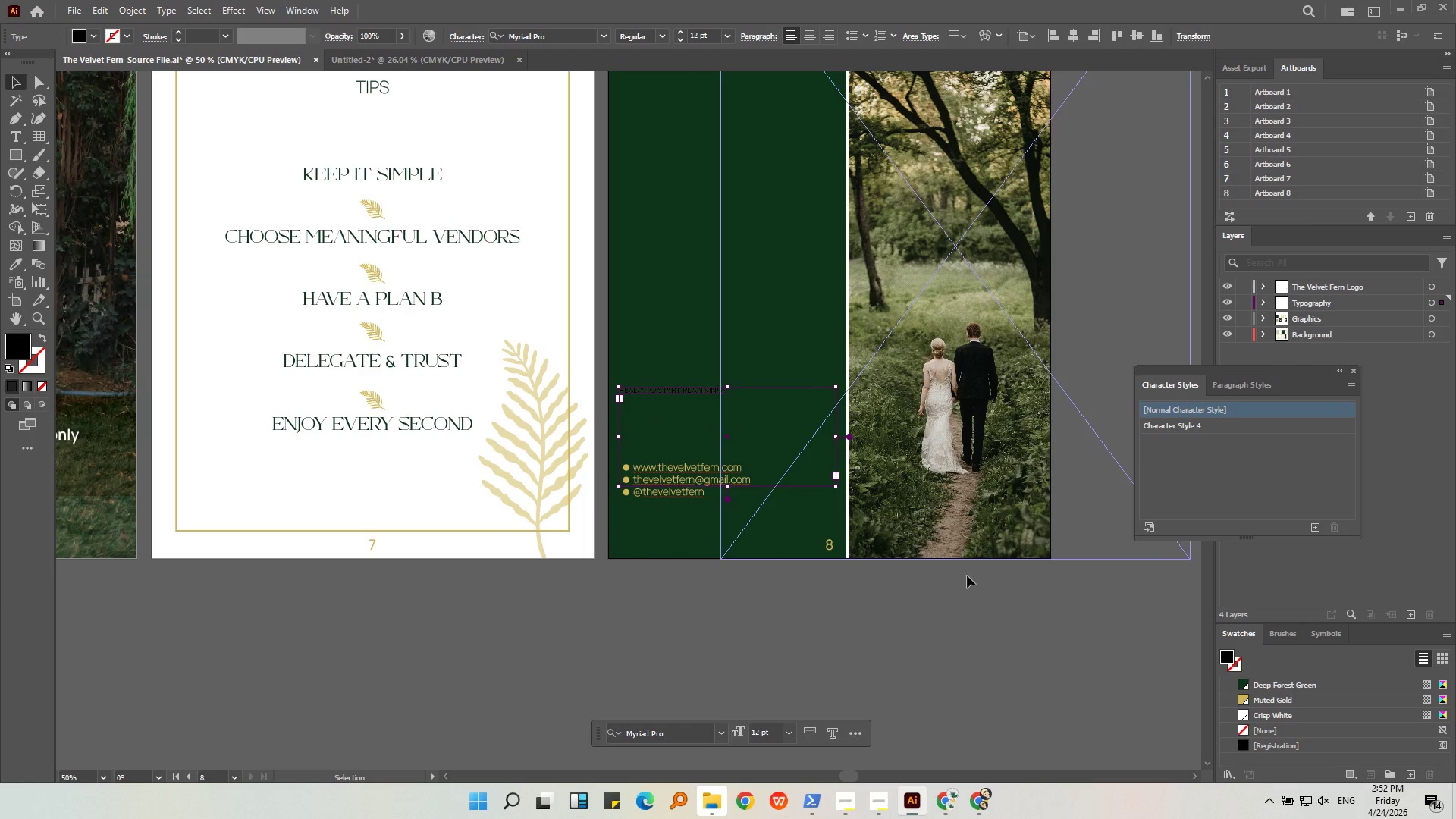 
key(Control+ControlLeft)
 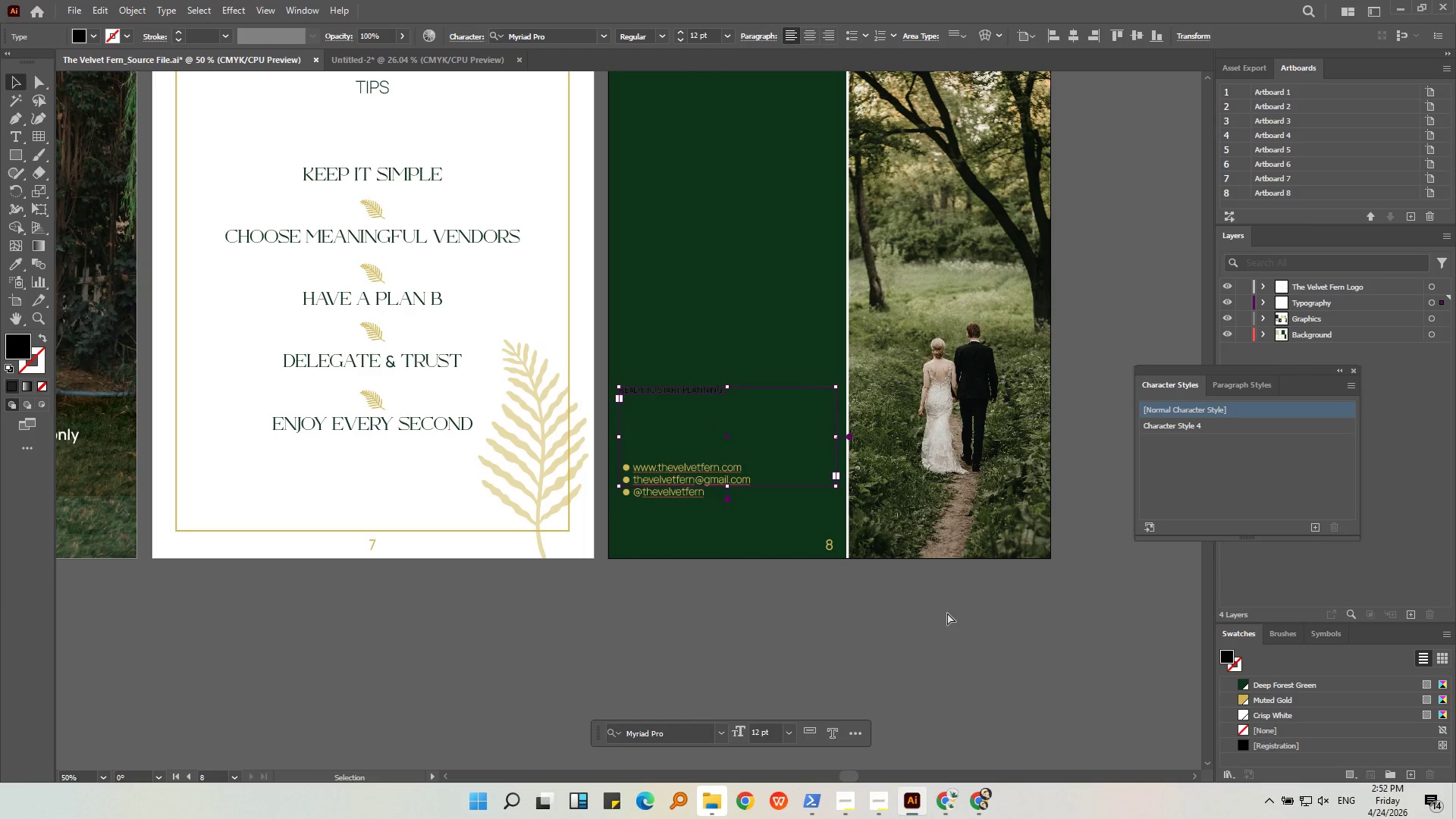 
key(Control+Z)
 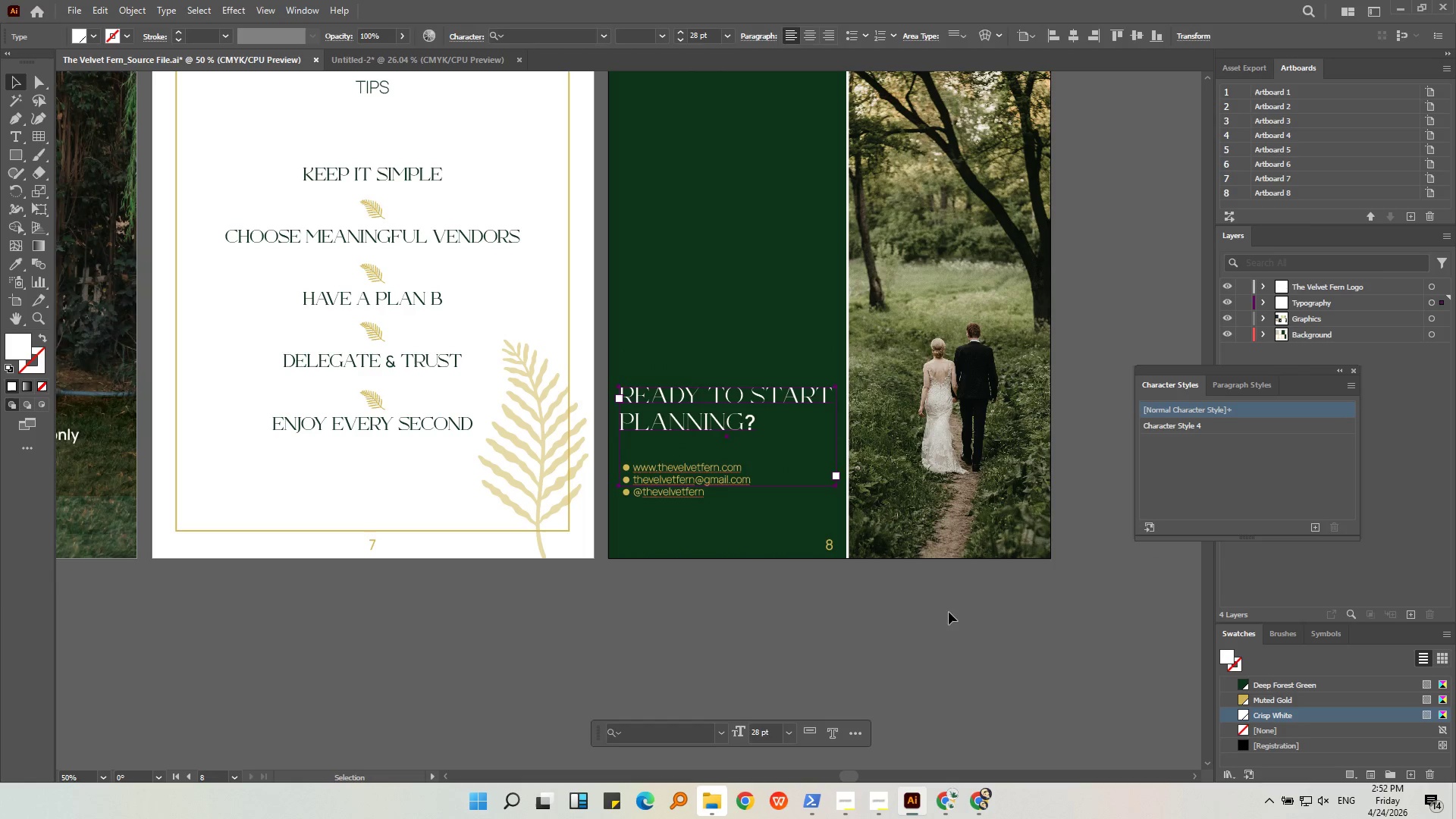 
left_click([949, 612])
 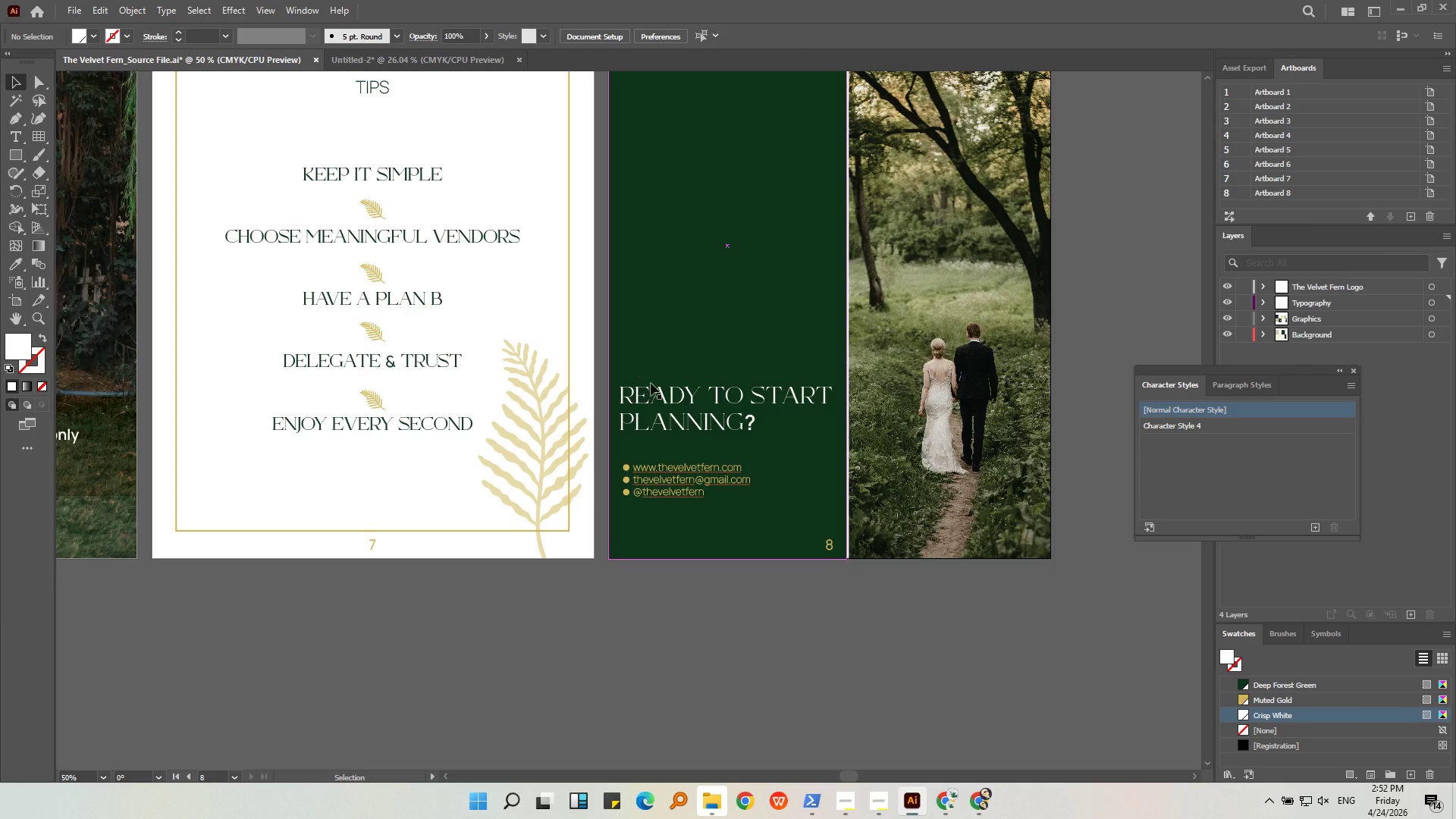 
left_click([676, 417])
 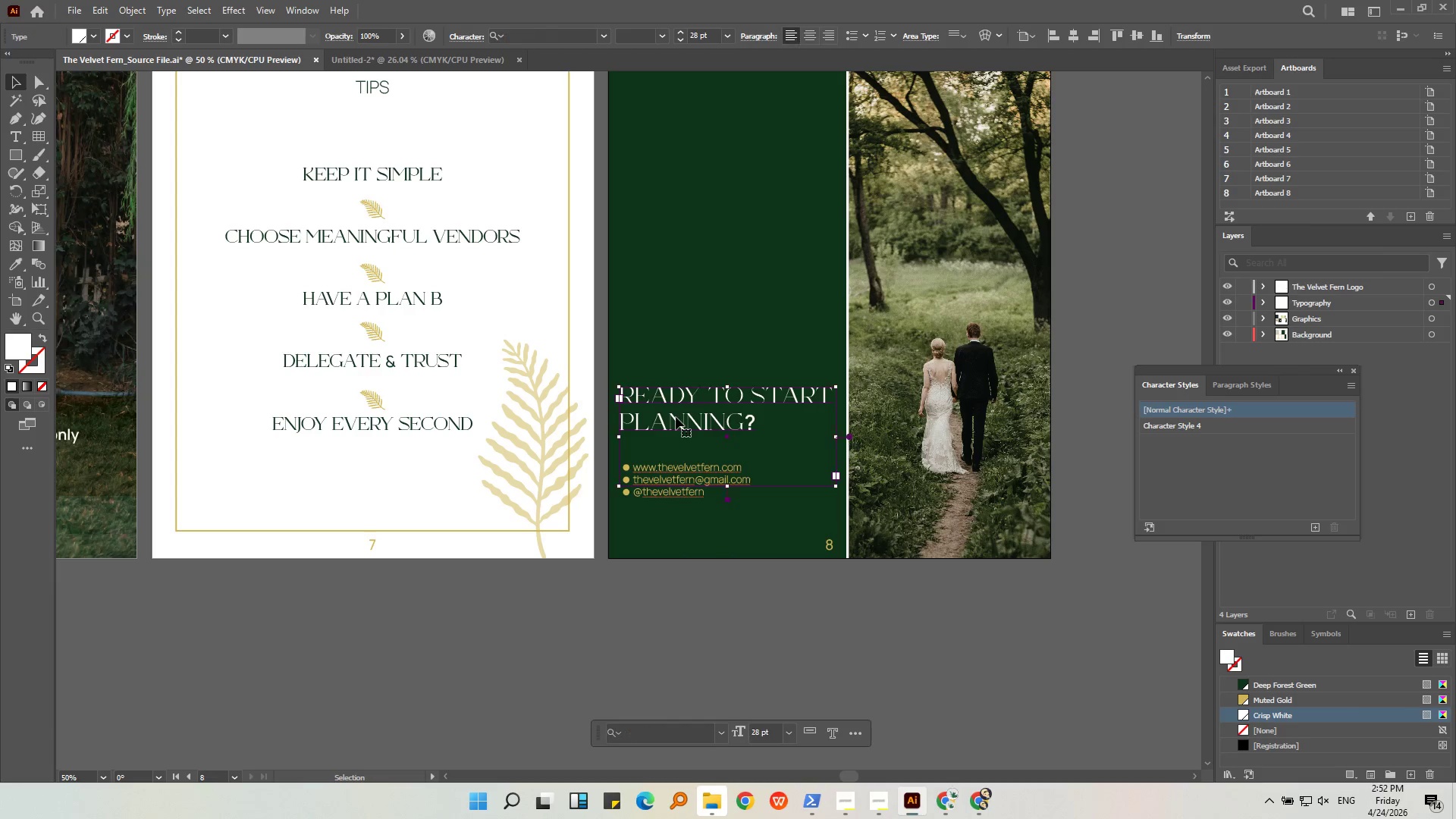 
right_click([676, 417])
 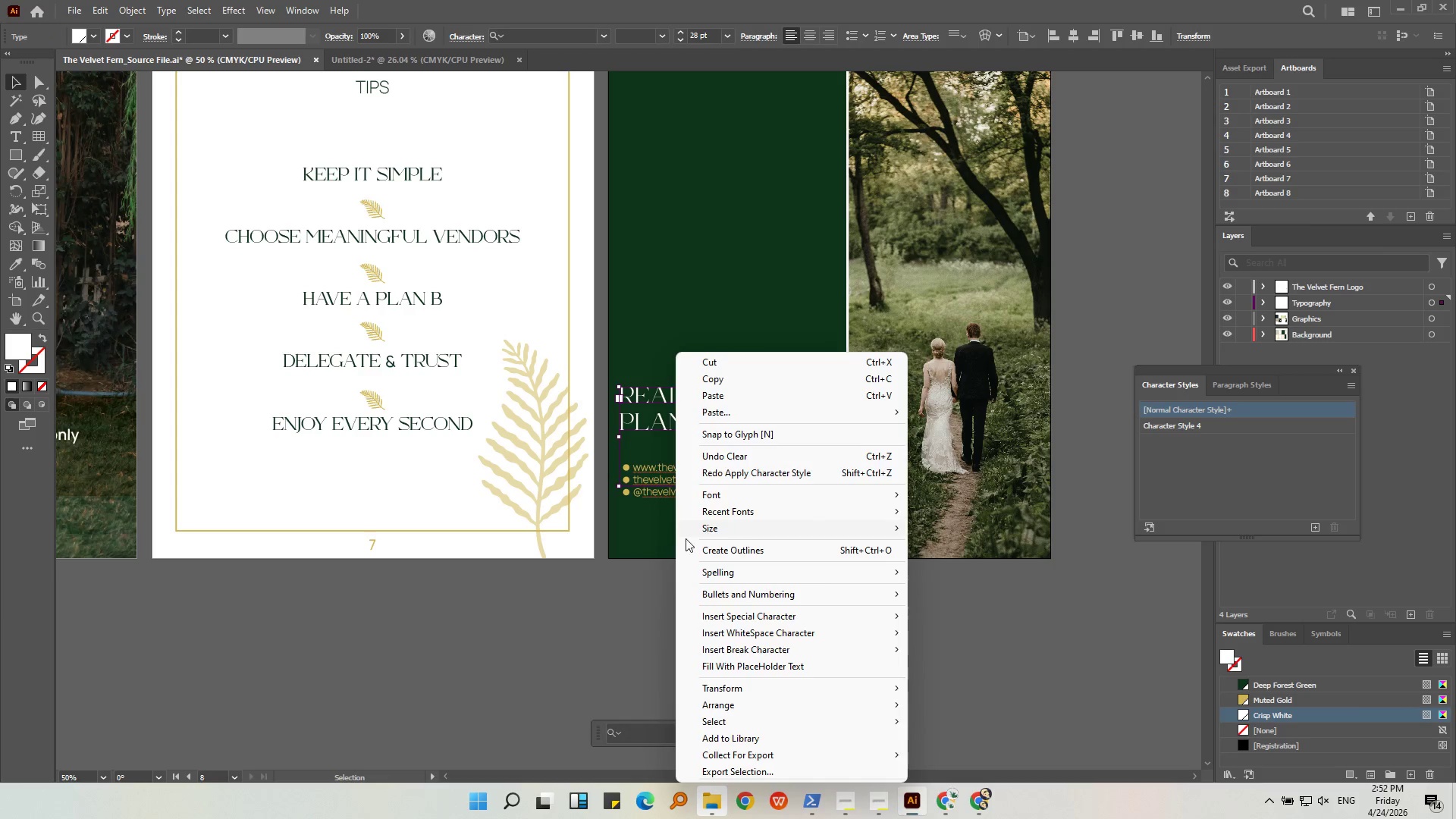 
left_click([619, 598])
 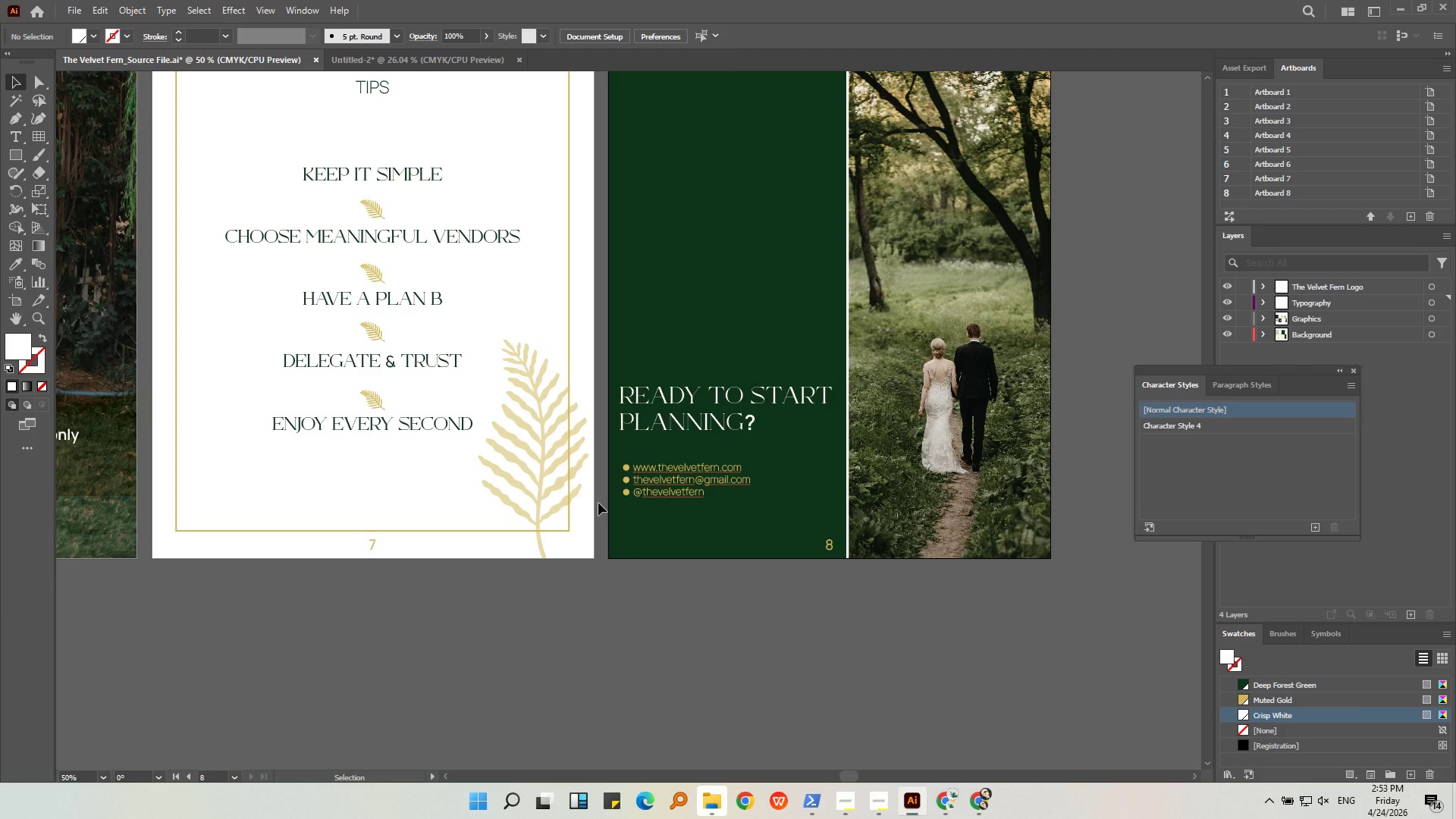 
wait(47.81)
 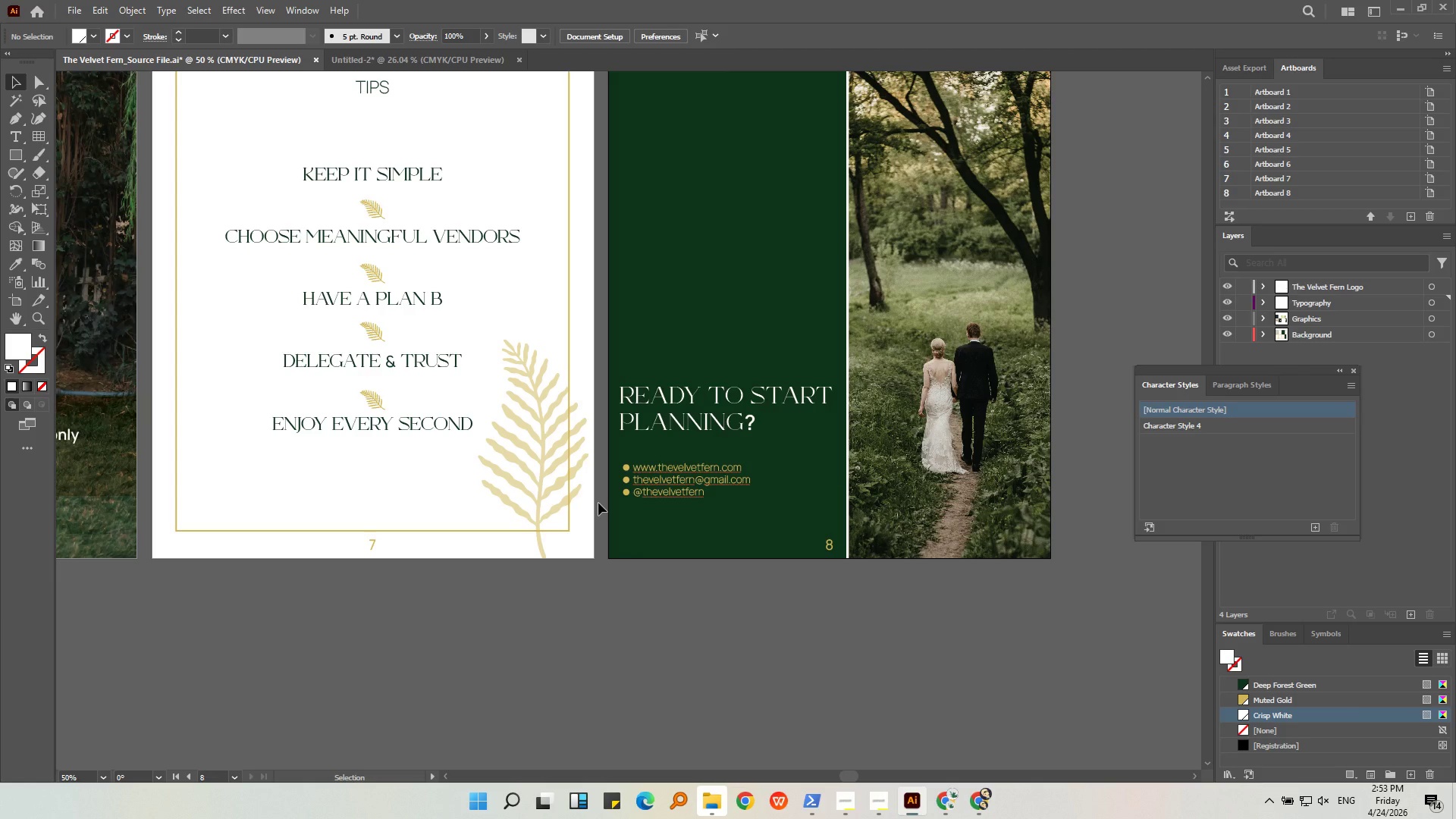 
left_click([730, 431])
 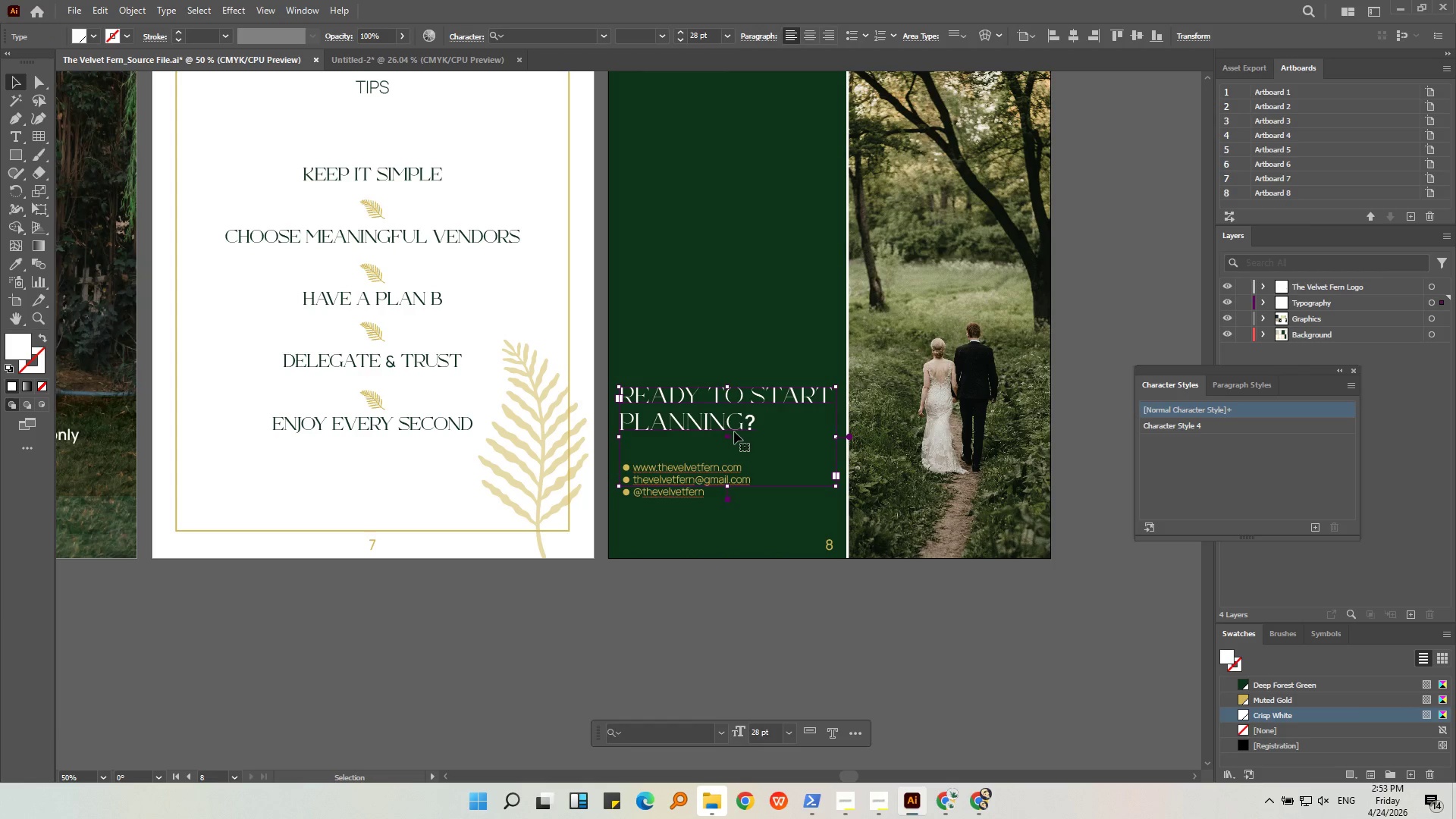 
left_click([734, 431])
 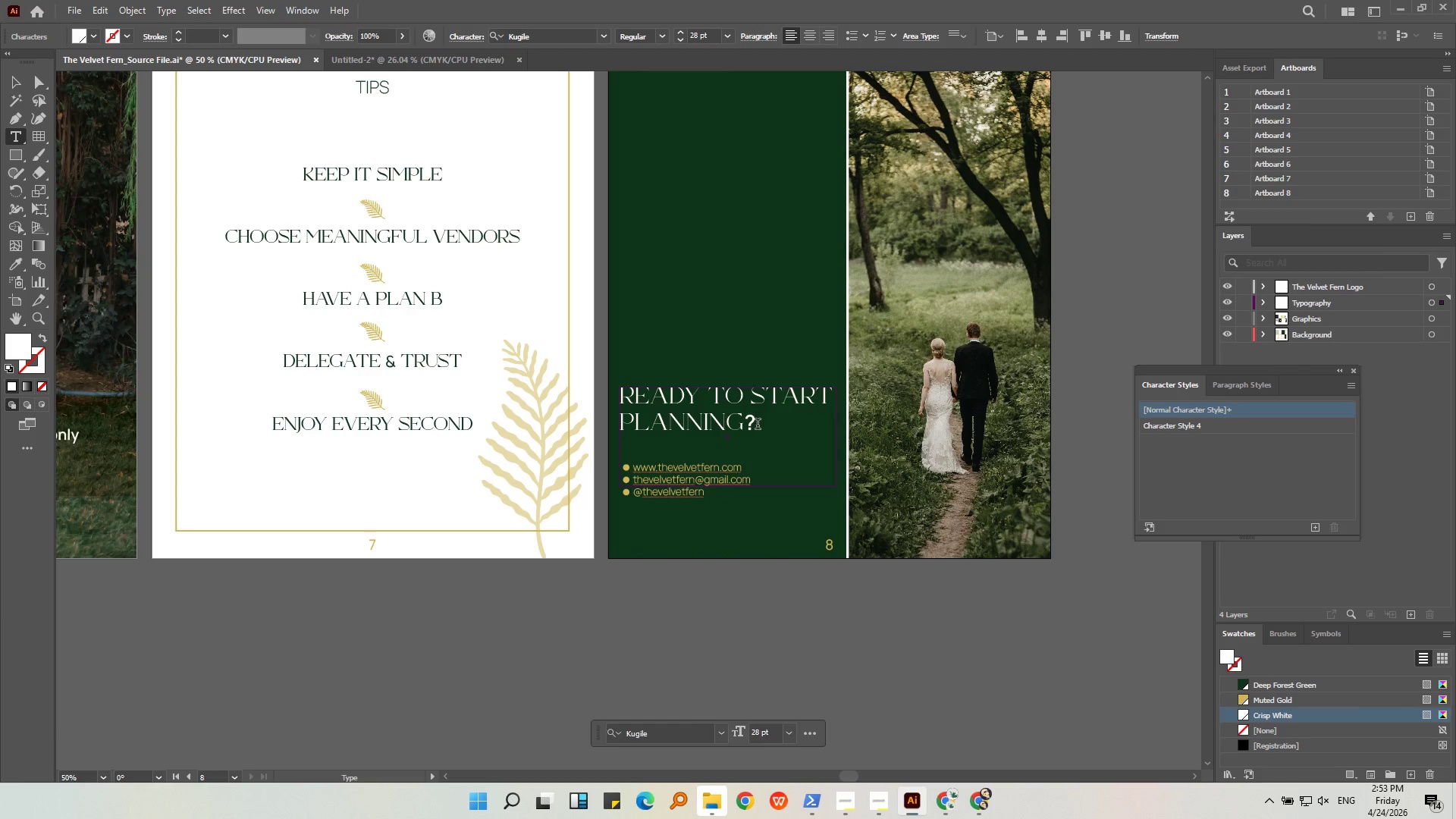 
left_click_drag(start_coordinate=[756, 425], to_coordinate=[748, 422])
 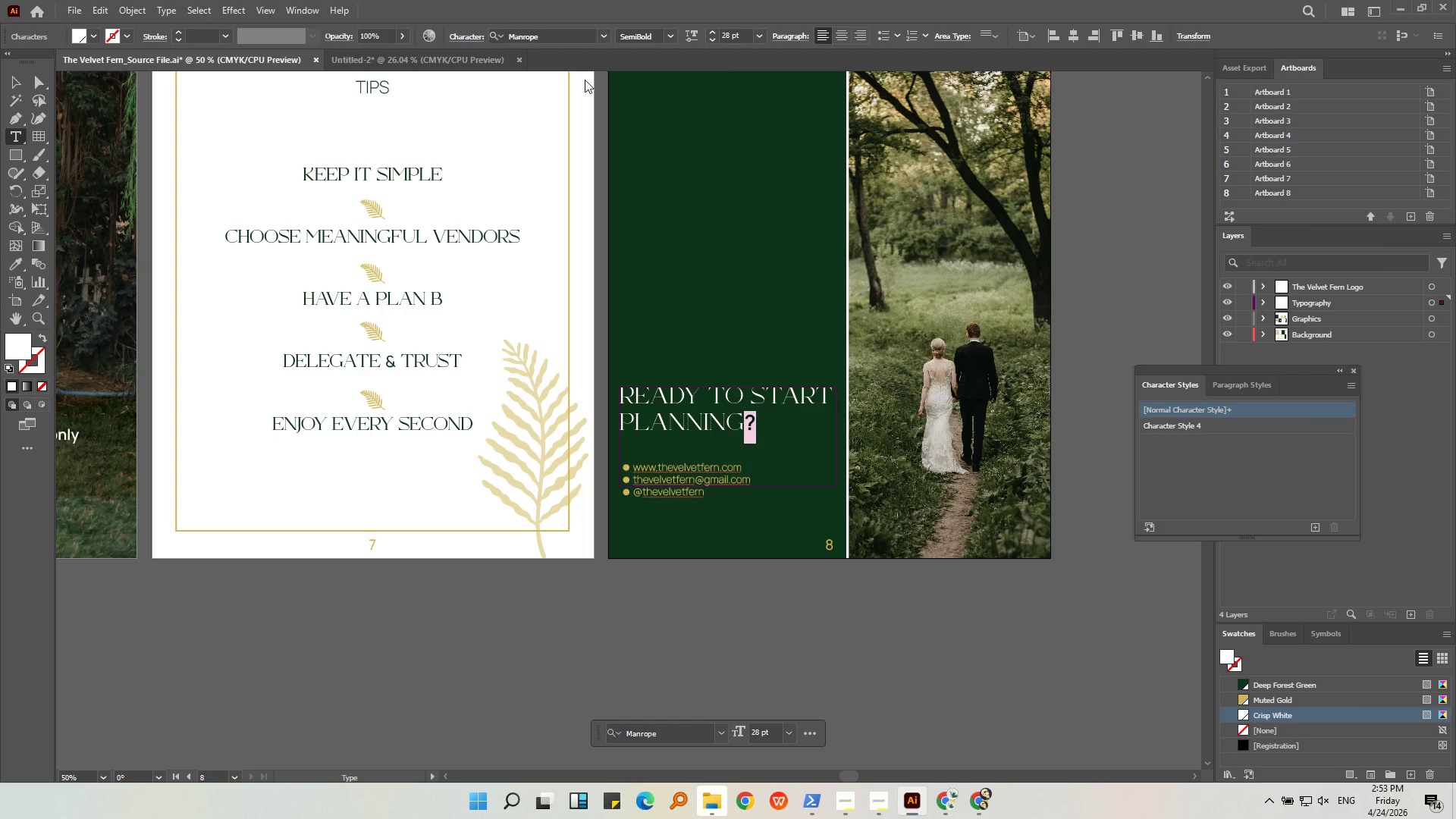 
mouse_move([599, 65])
 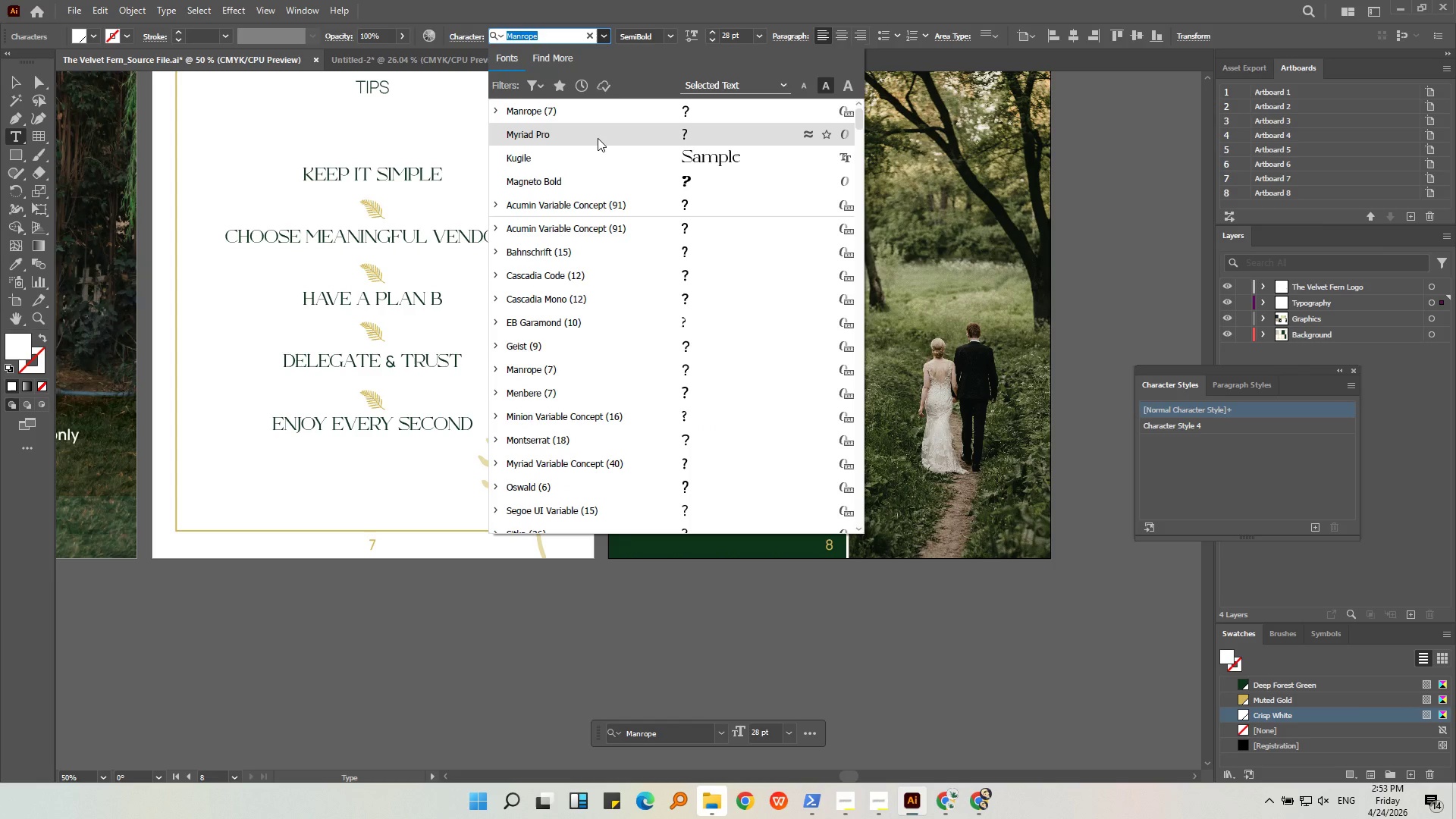 
key(K)
 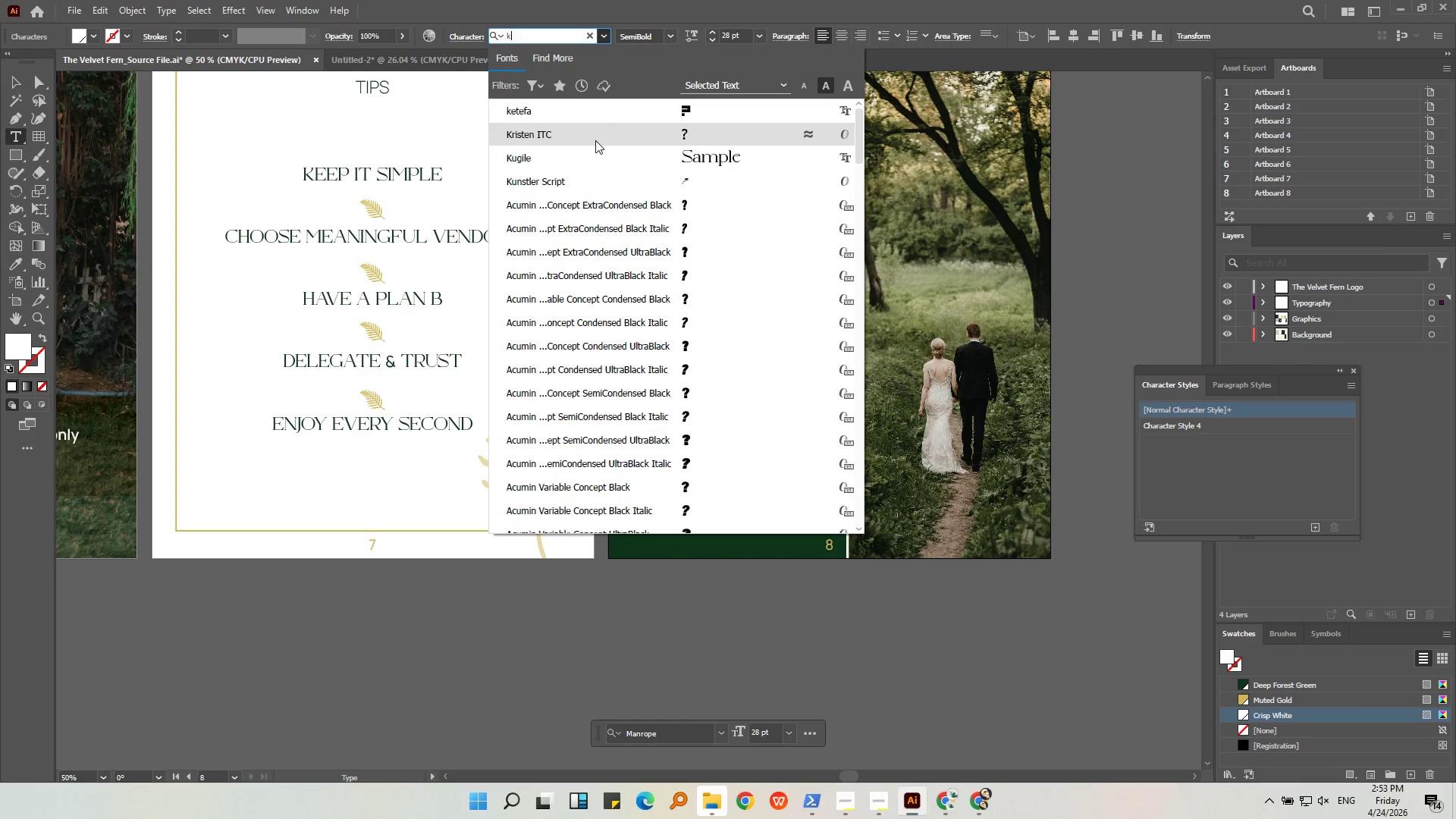 
left_click([596, 154])
 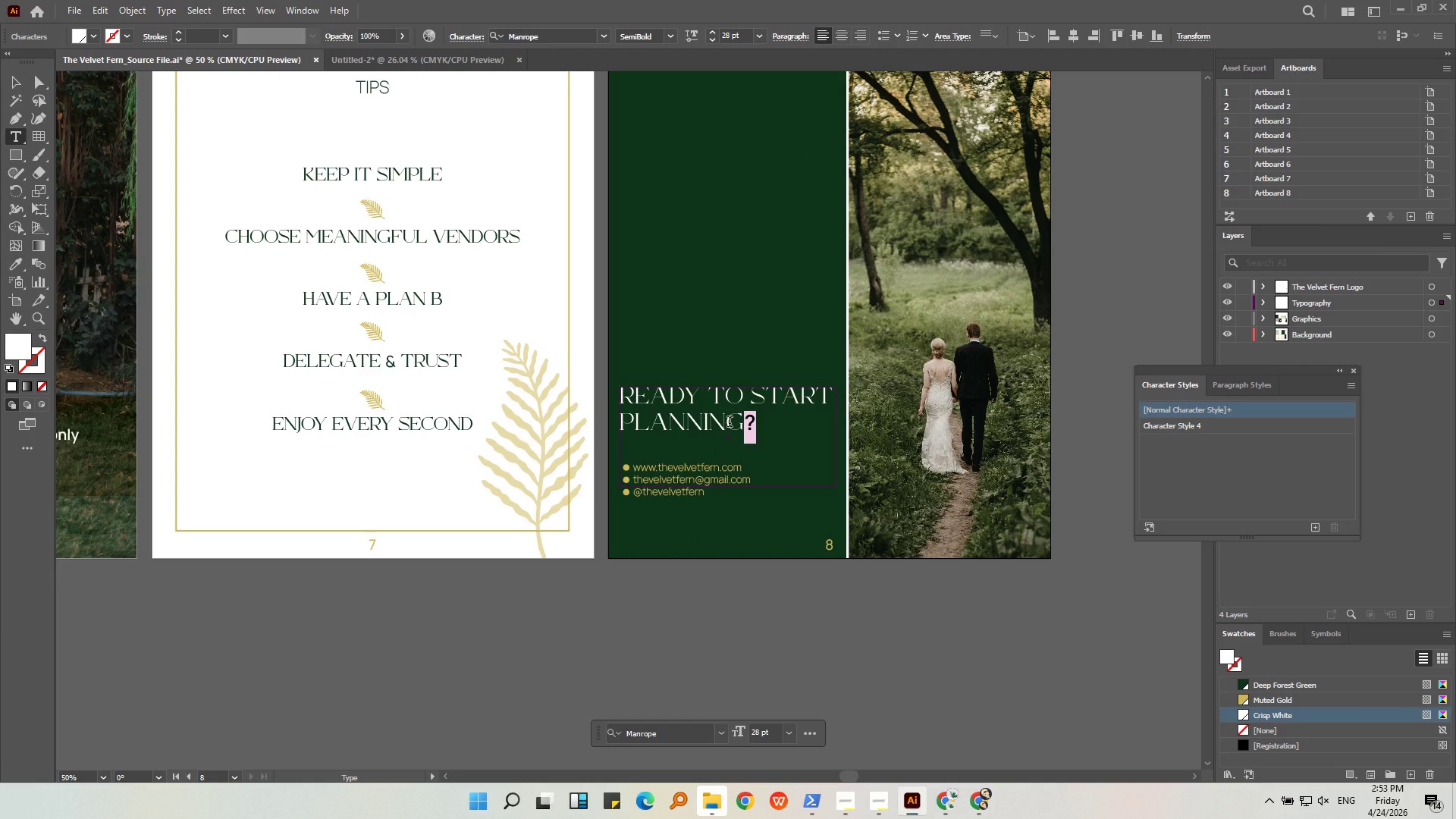 
key(Backspace)
 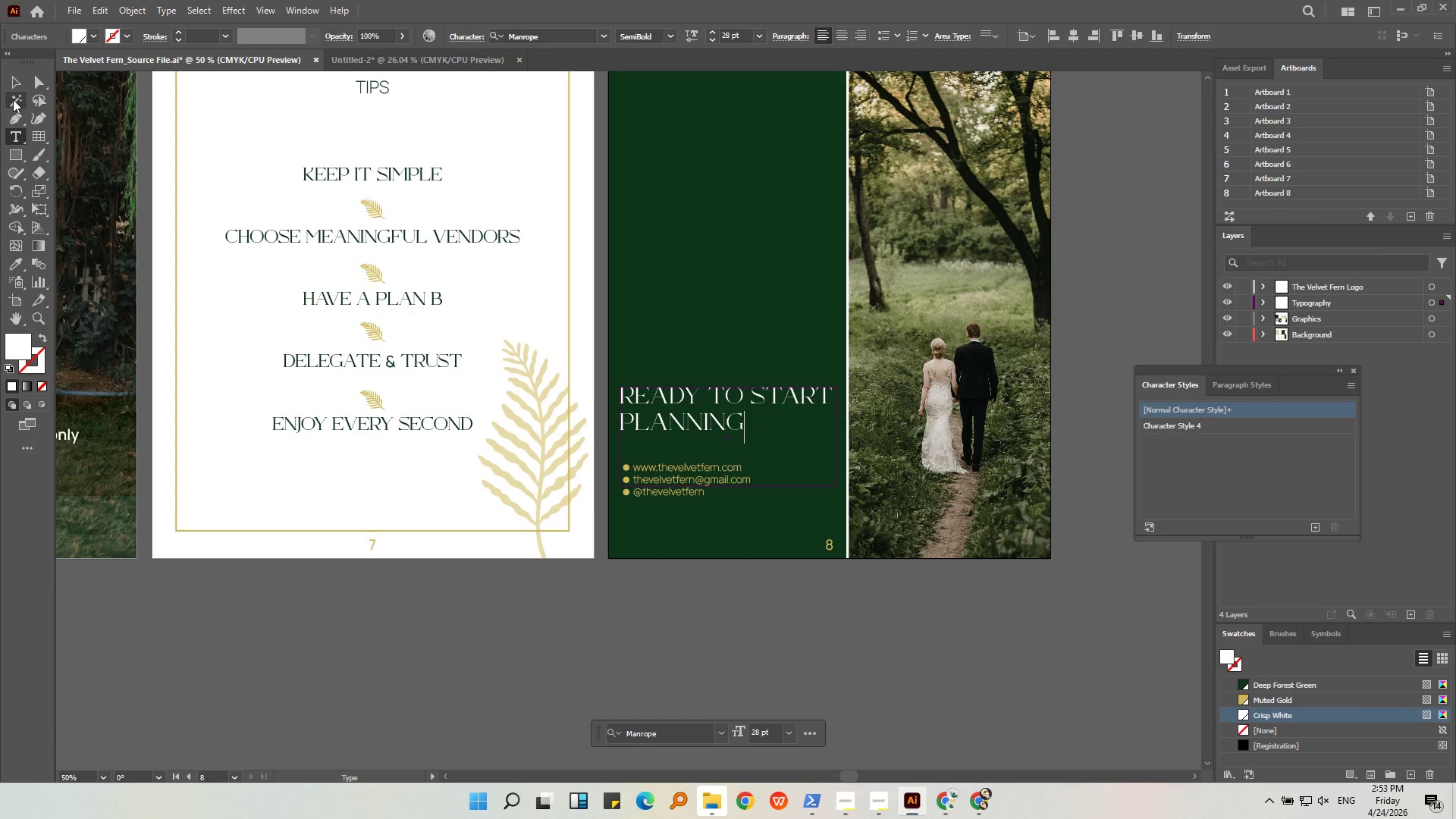 
left_click([14, 85])
 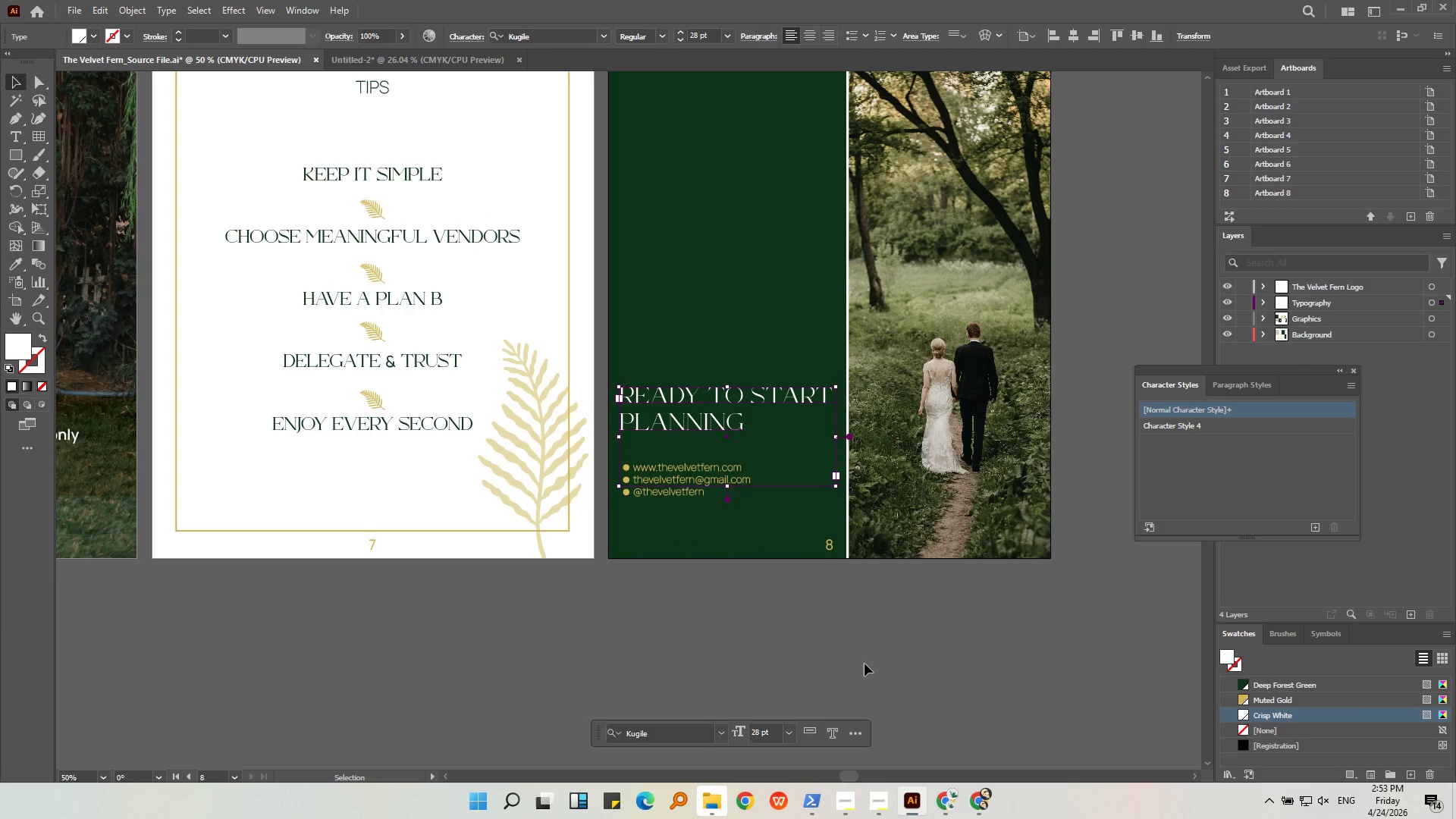 
double_click([661, 380])
 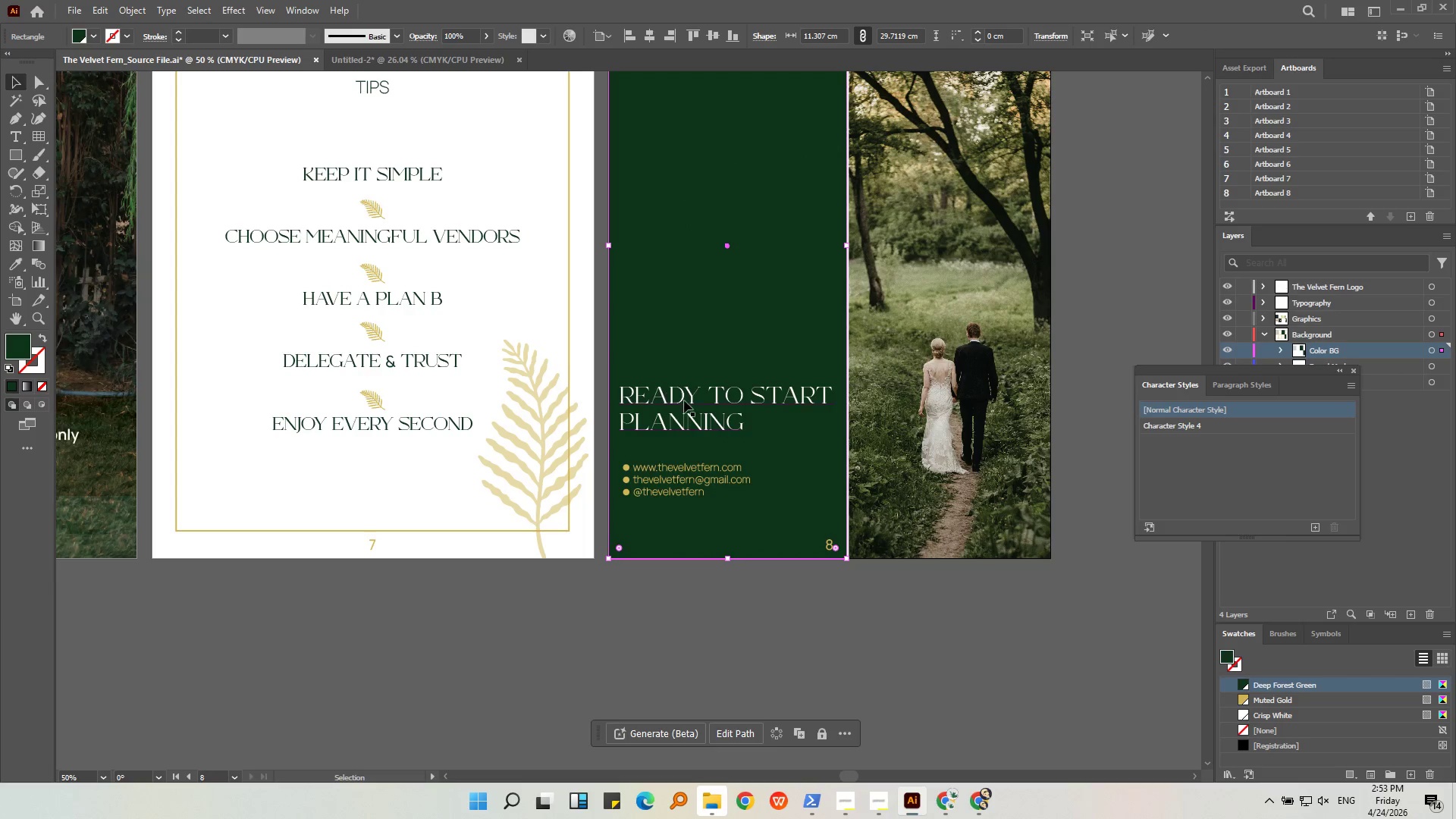 
triple_click([700, 406])
 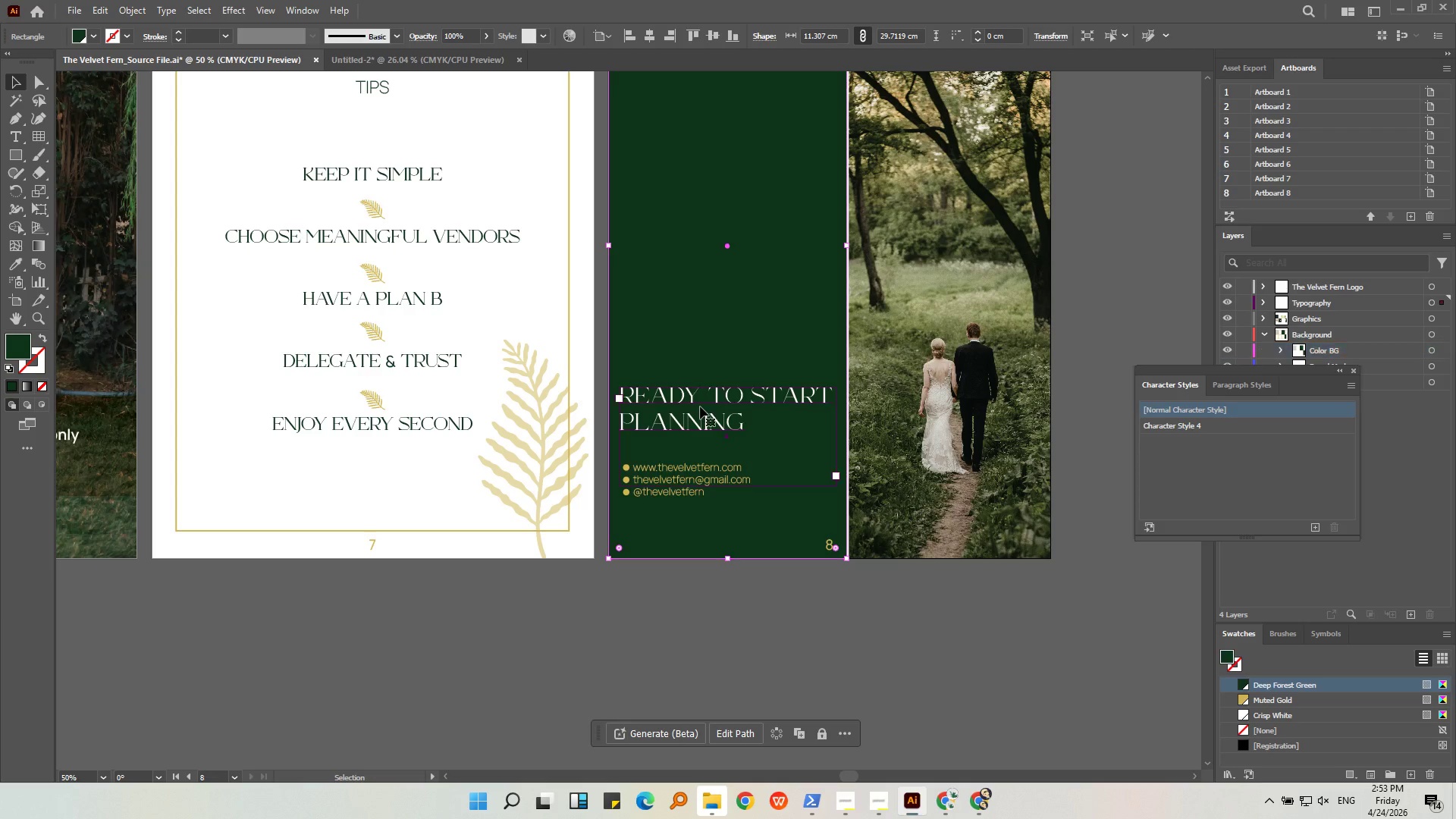 
triple_click([700, 406])
 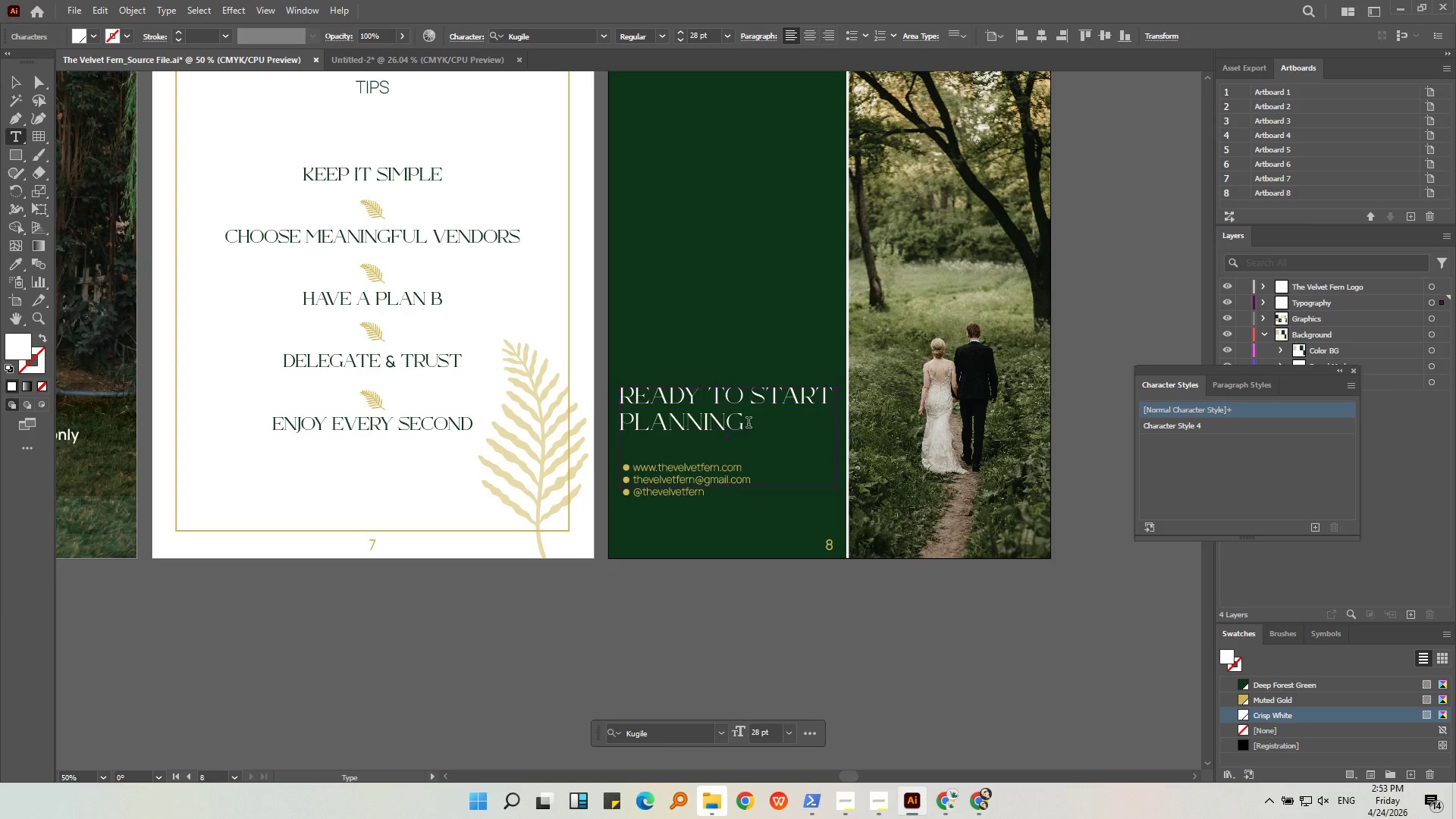 
left_click_drag(start_coordinate=[747, 423], to_coordinate=[576, 400])
 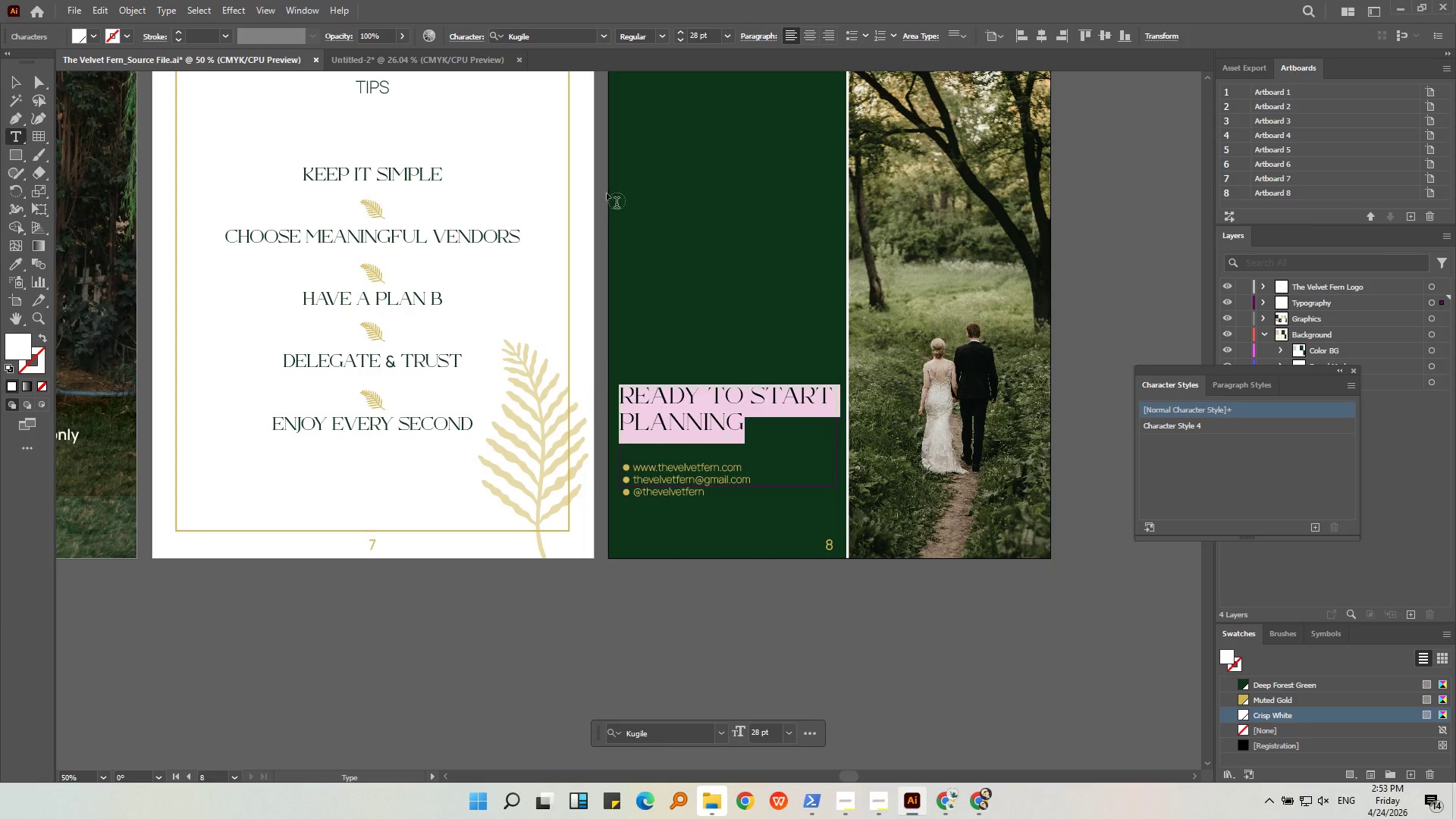 
left_click([306, 17])
 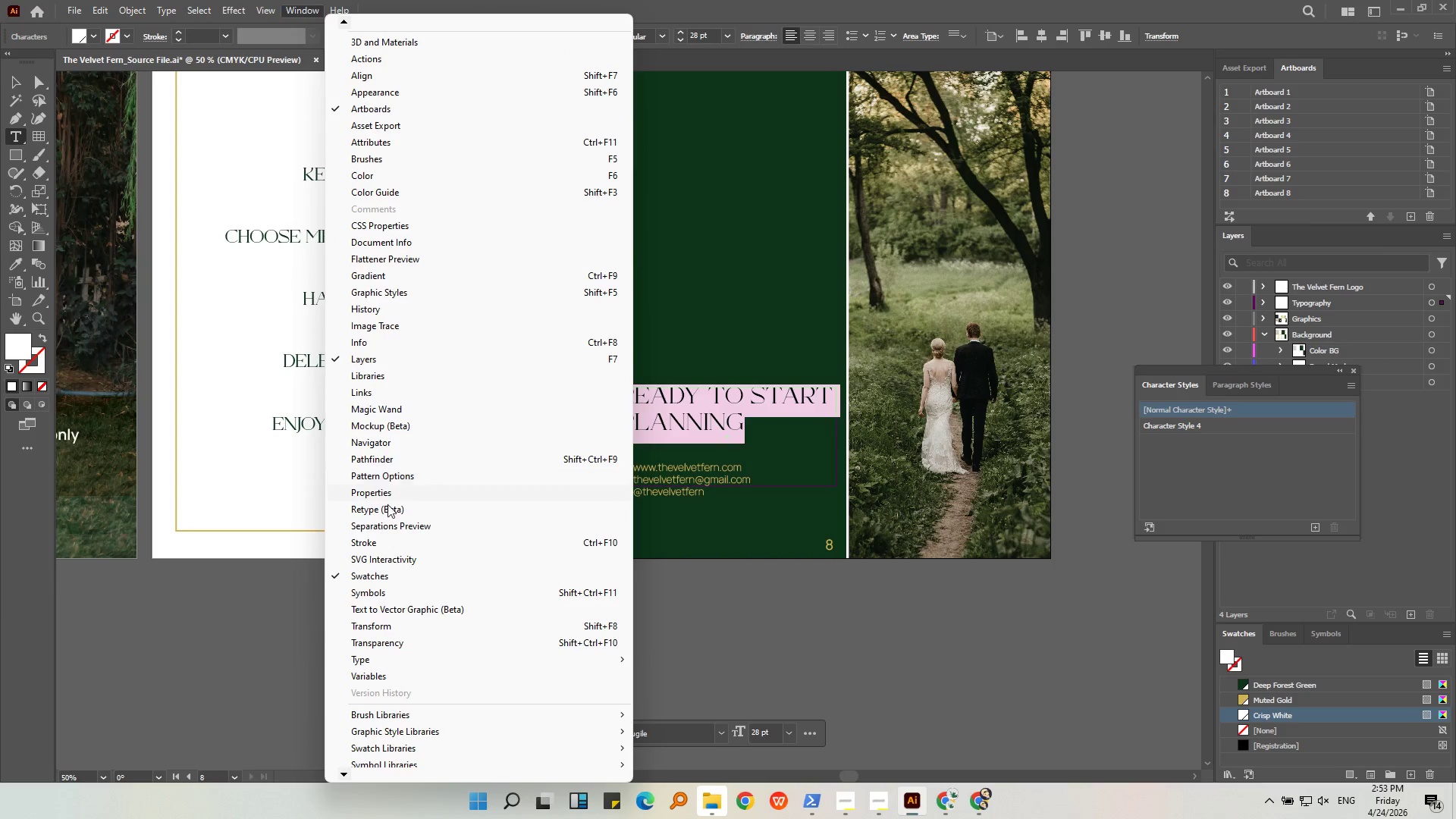 
scroll: coordinate [427, 707], scroll_direction: down, amount: 2.0
 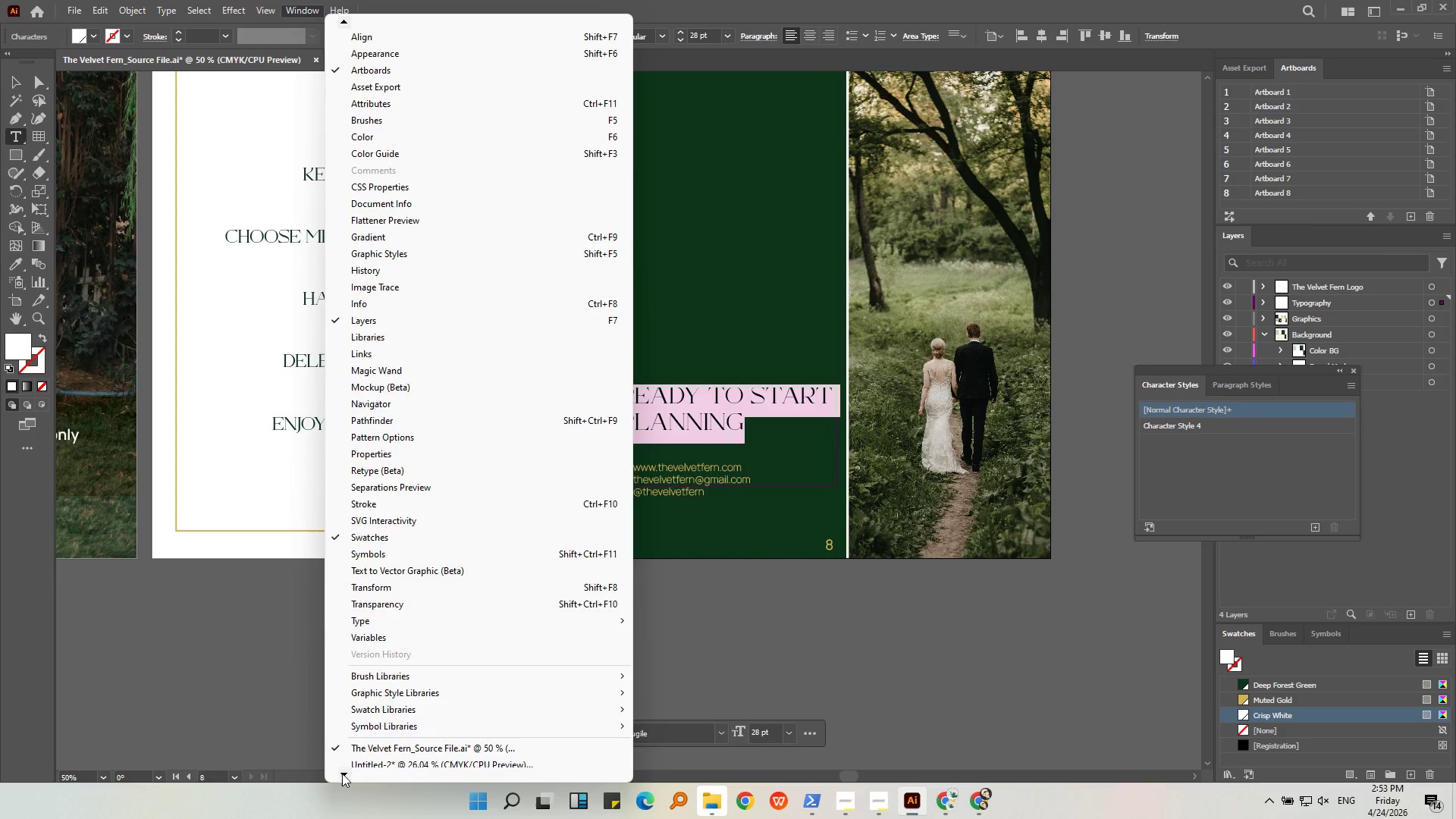 
double_click([346, 771])
 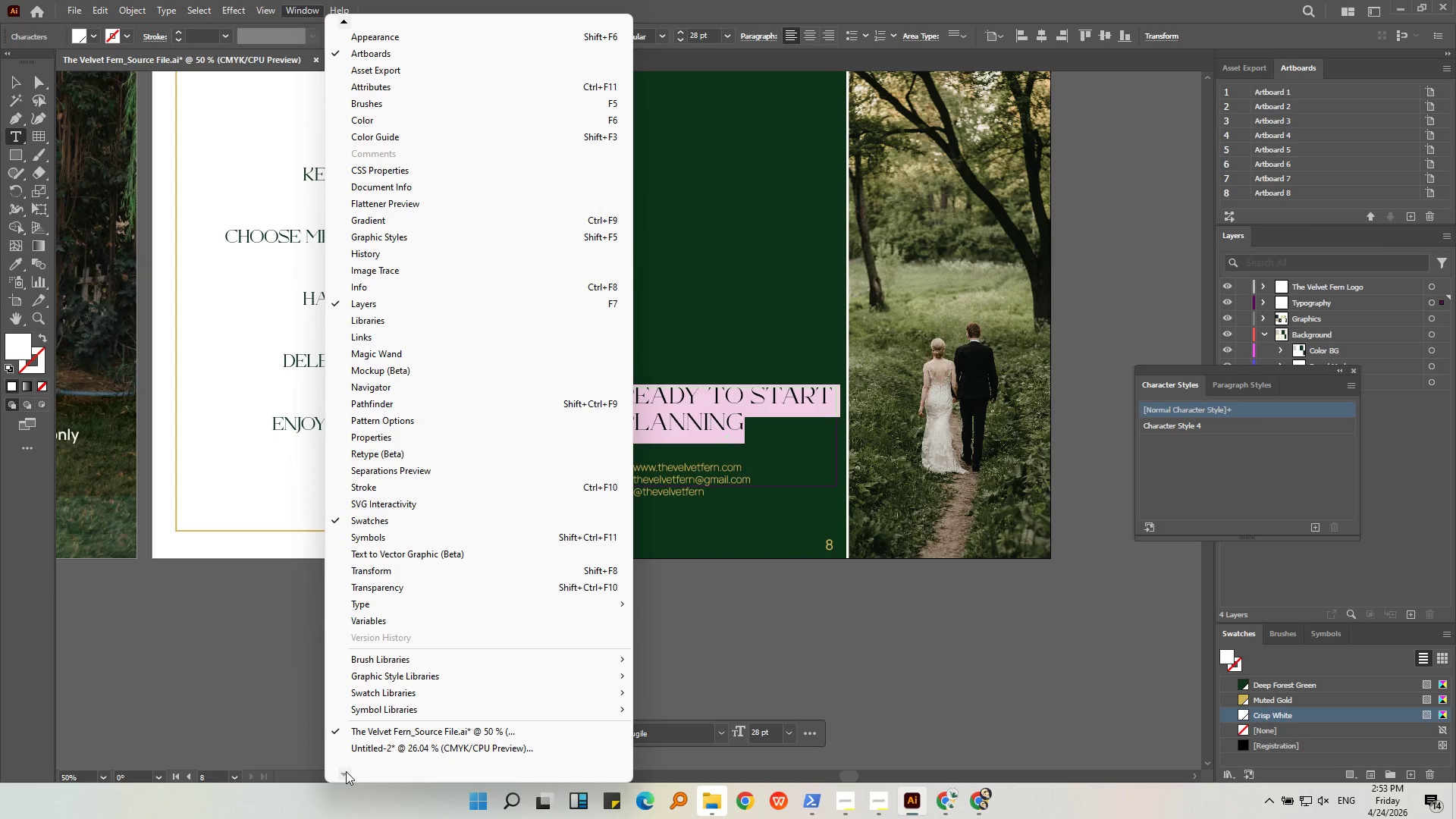 
triple_click([346, 771])
 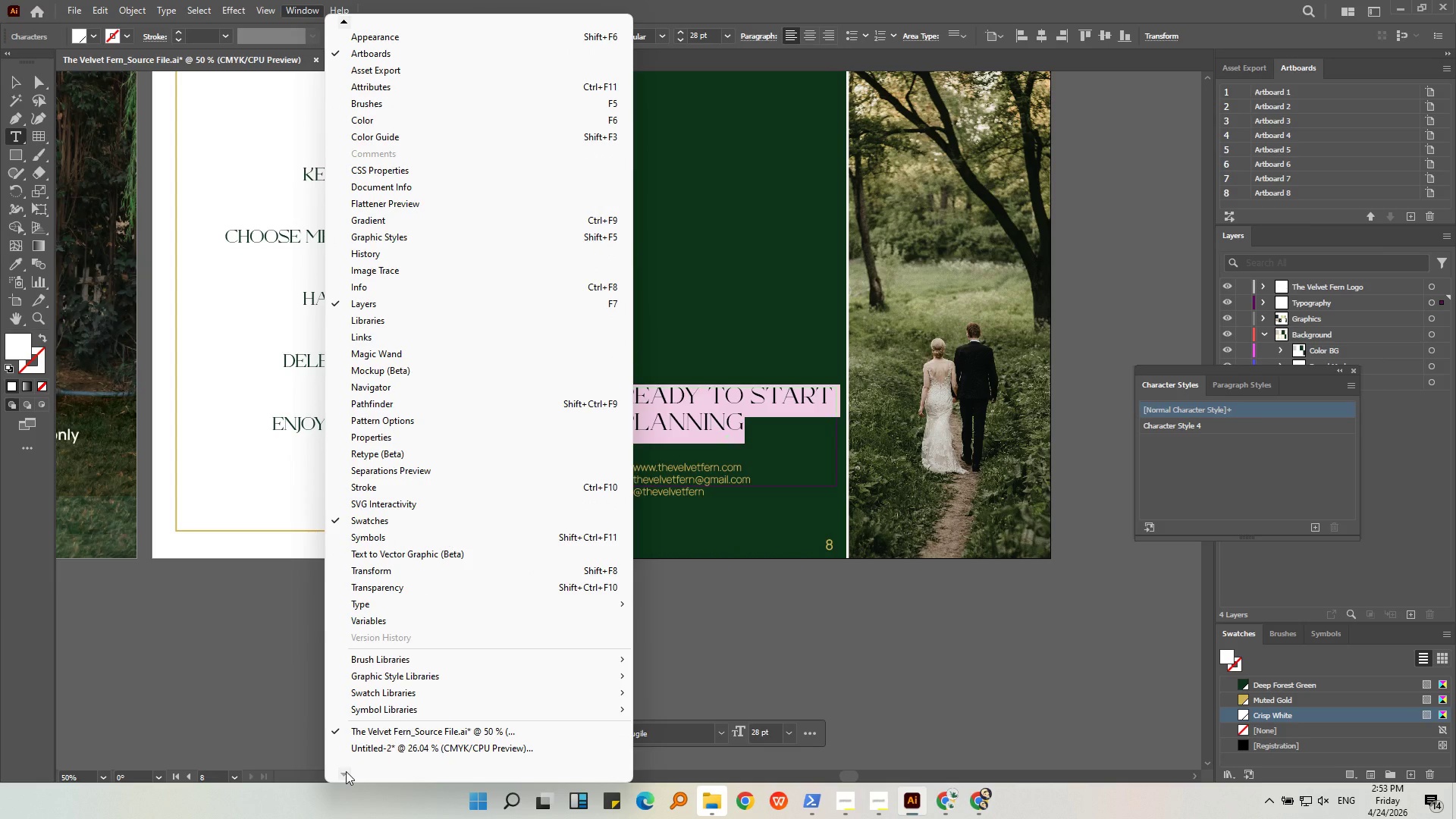 
triple_click([346, 771])
 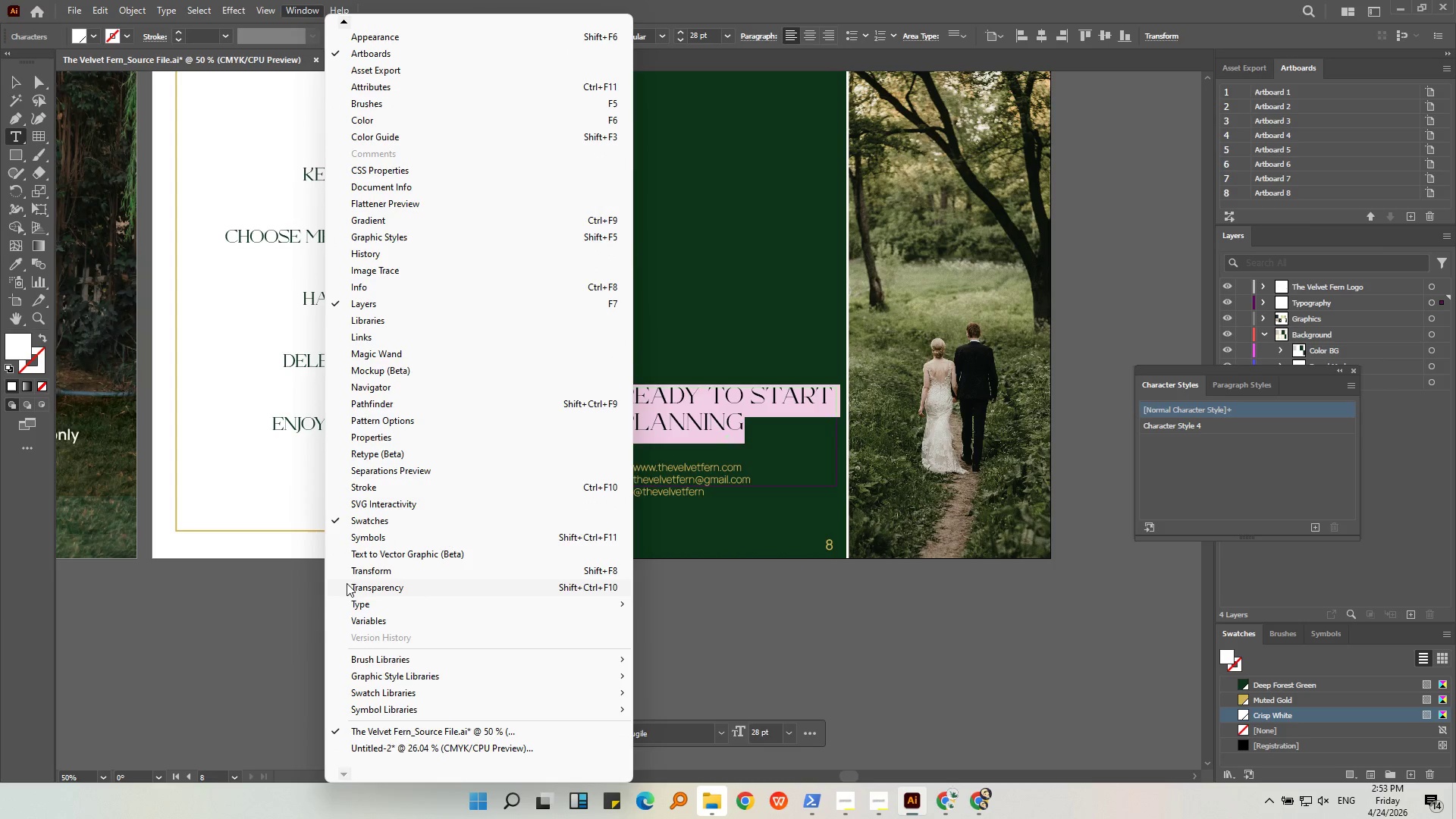 
left_click([352, 604])
 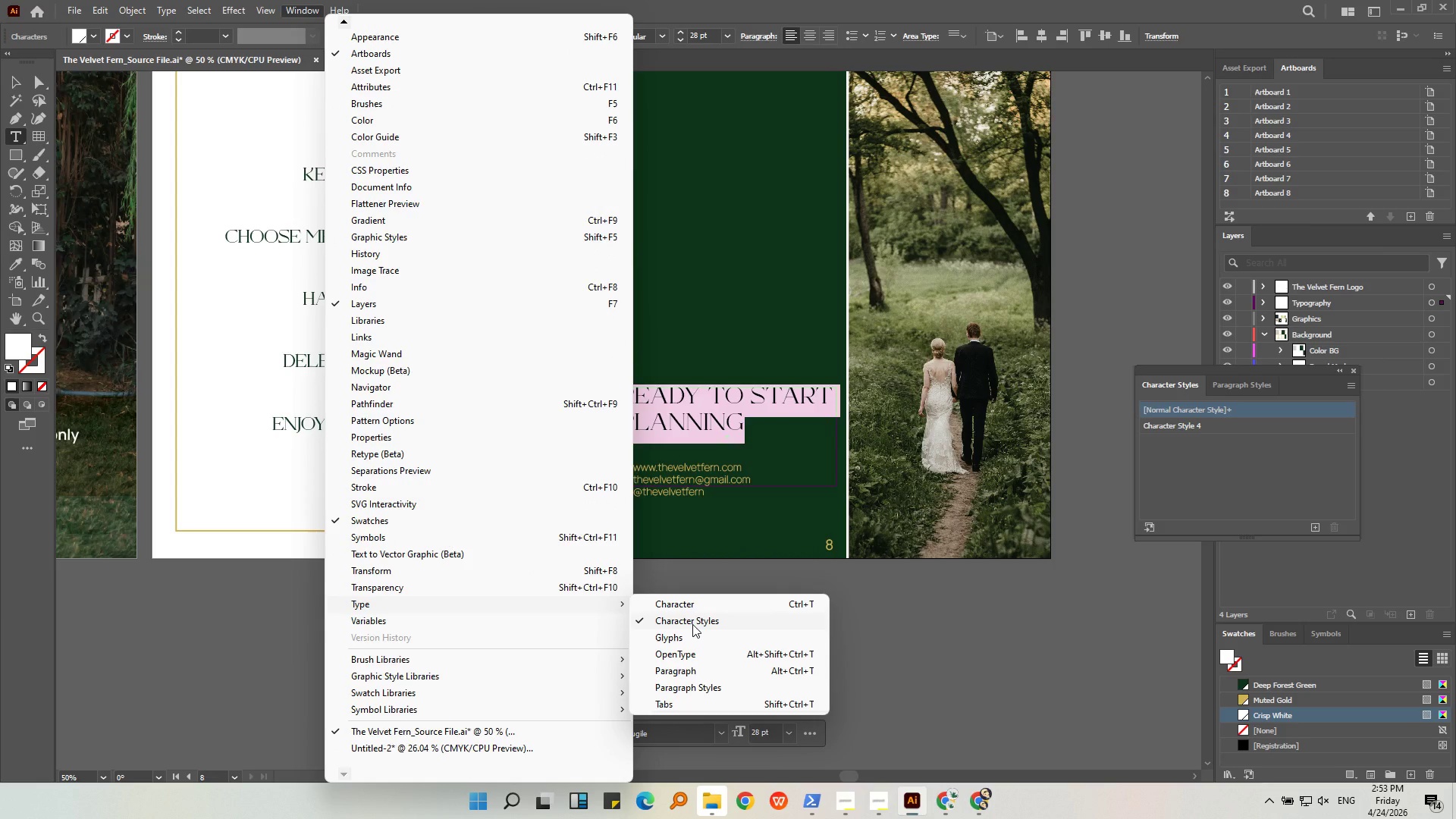 
left_click([692, 624])
 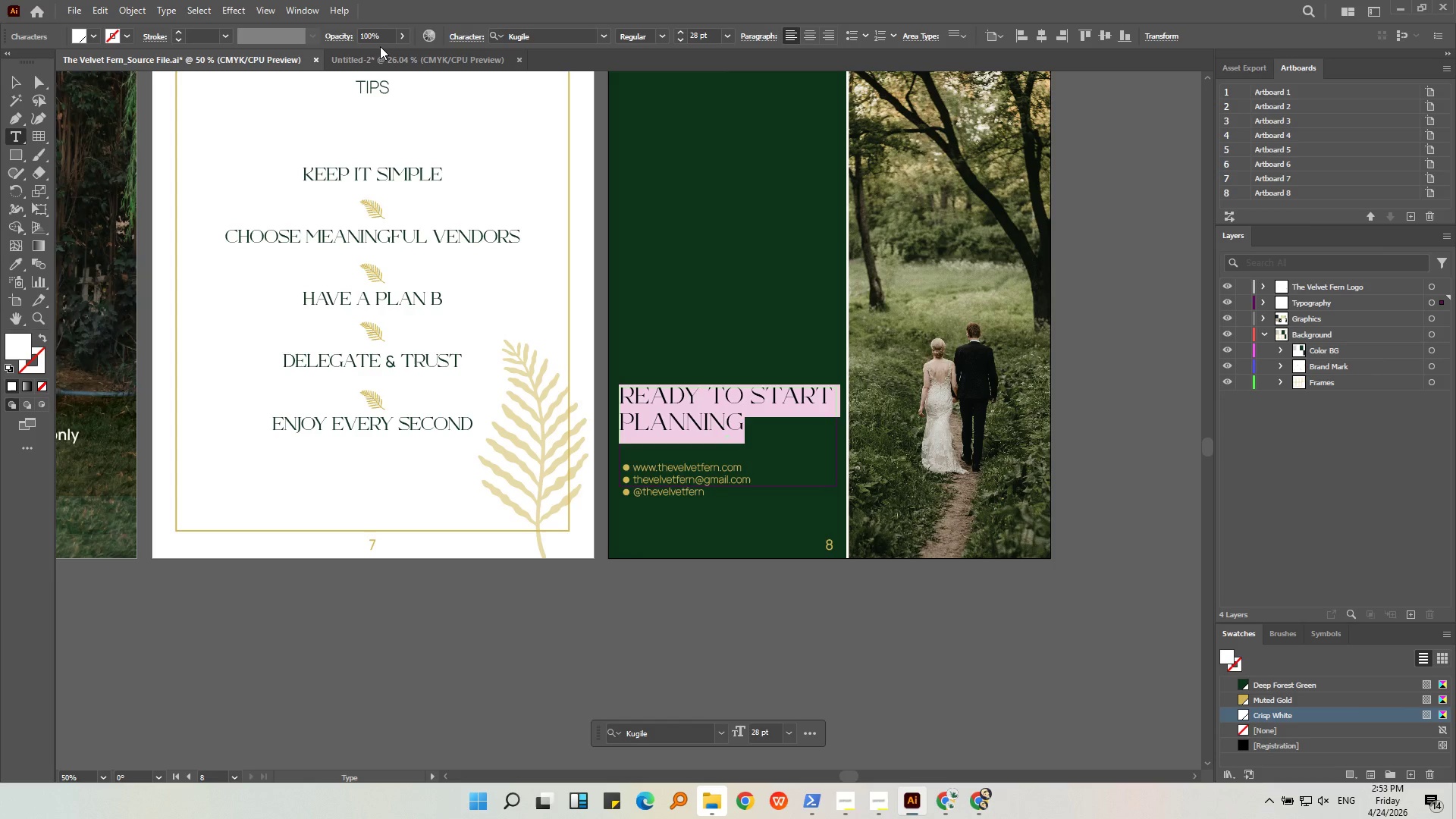 
left_click([311, 12])
 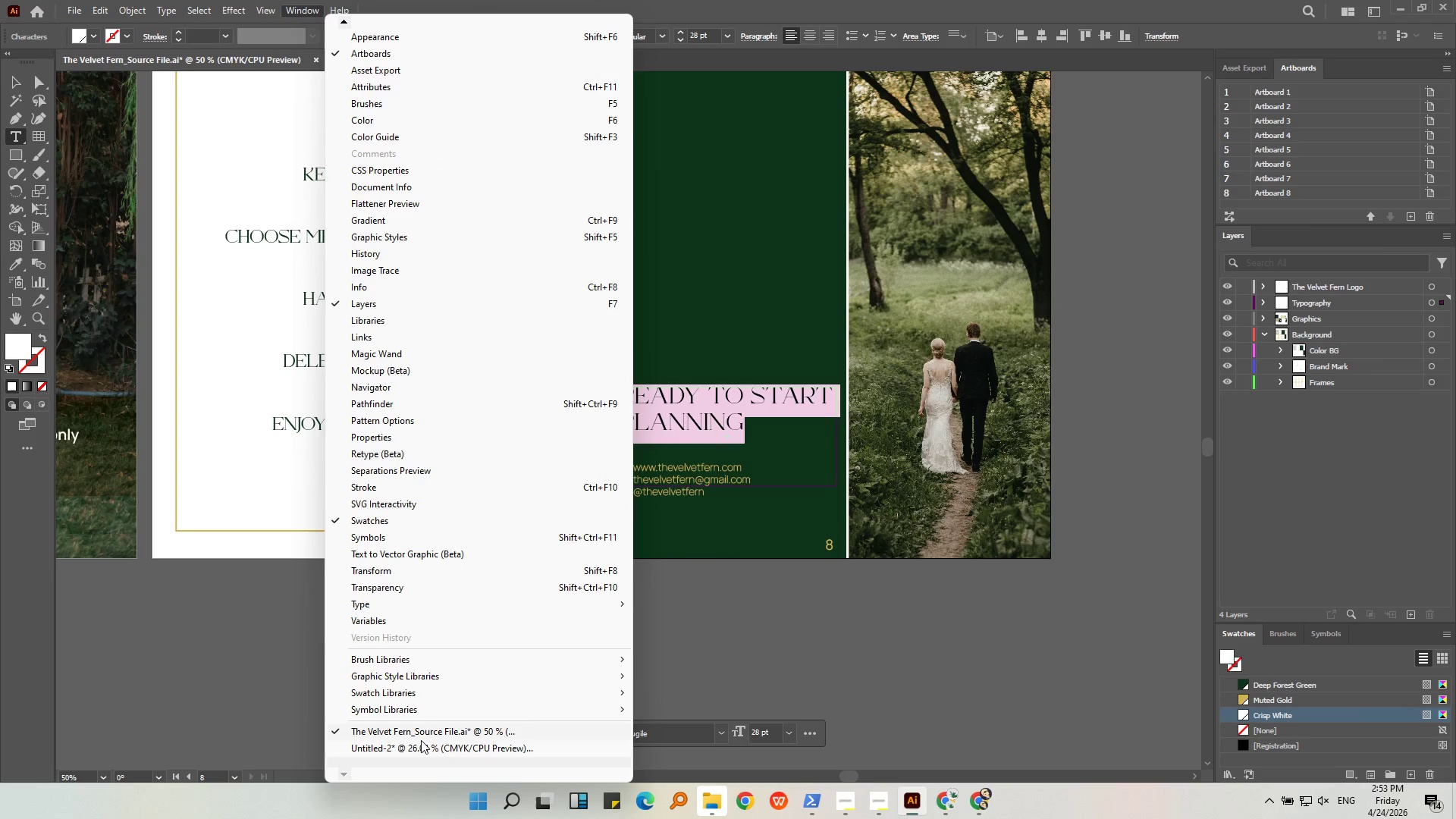 
scroll: coordinate [414, 738], scroll_direction: down, amount: 3.0
 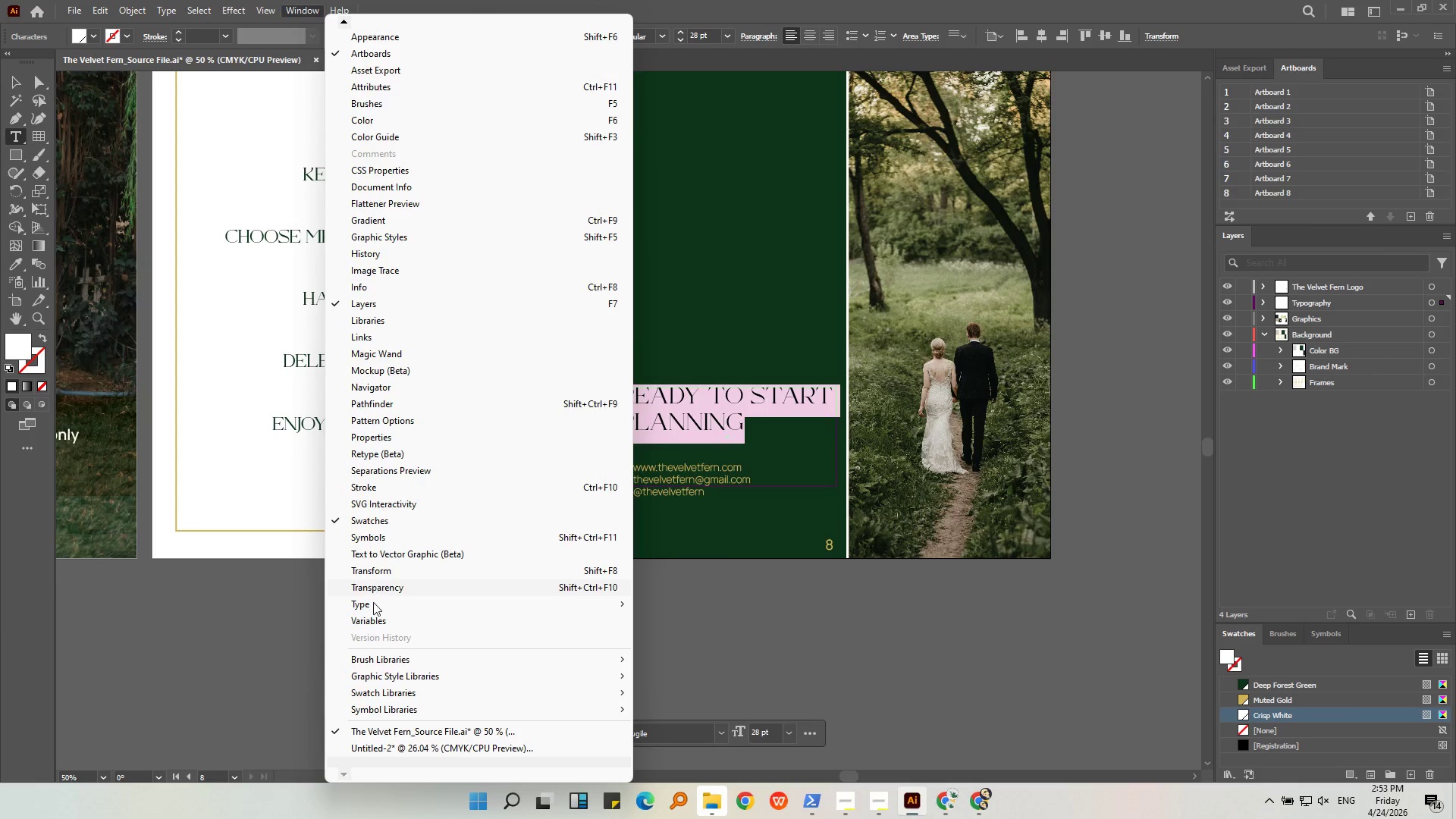 
left_click([373, 607])
 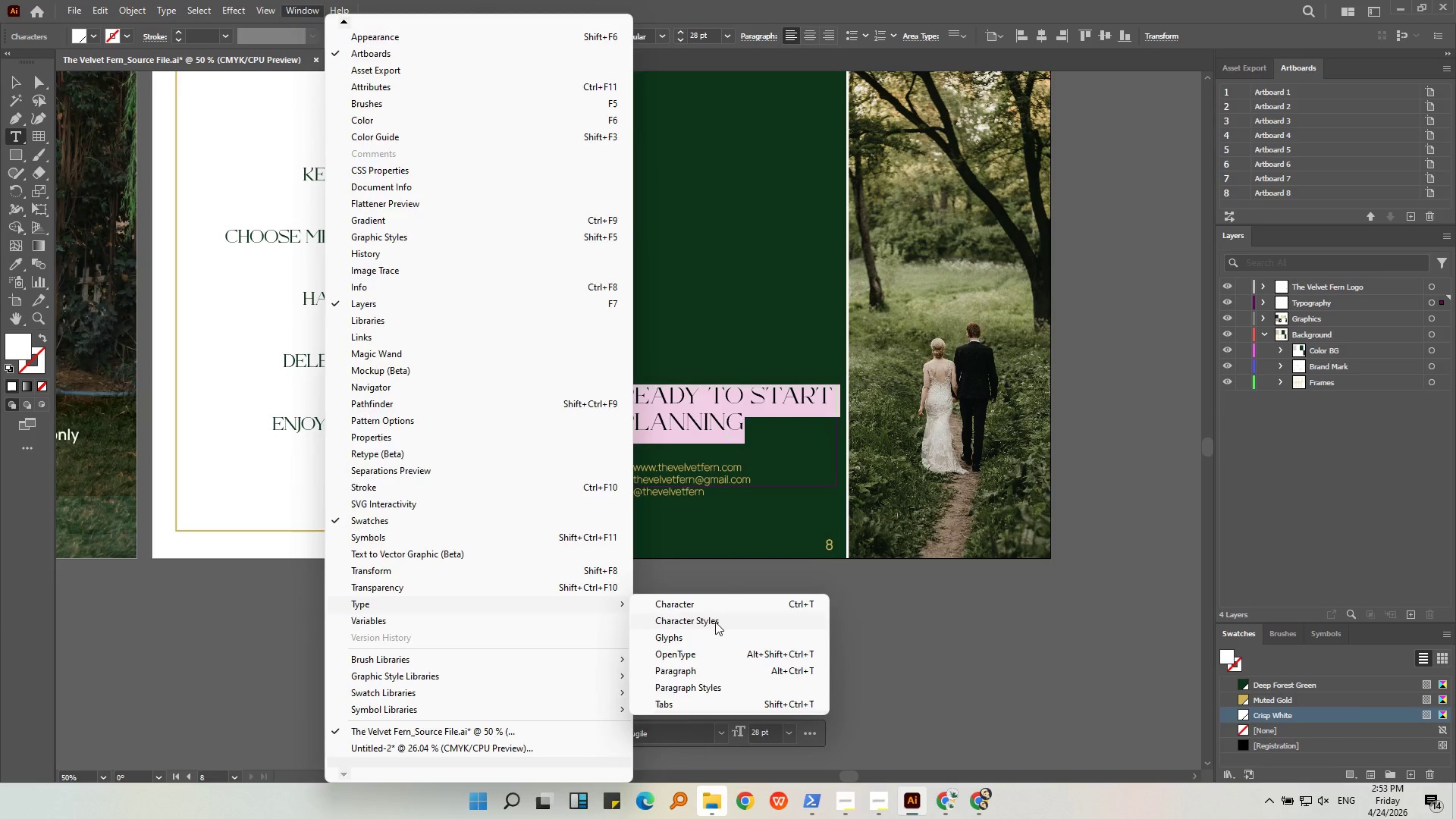 
left_click([715, 622])
 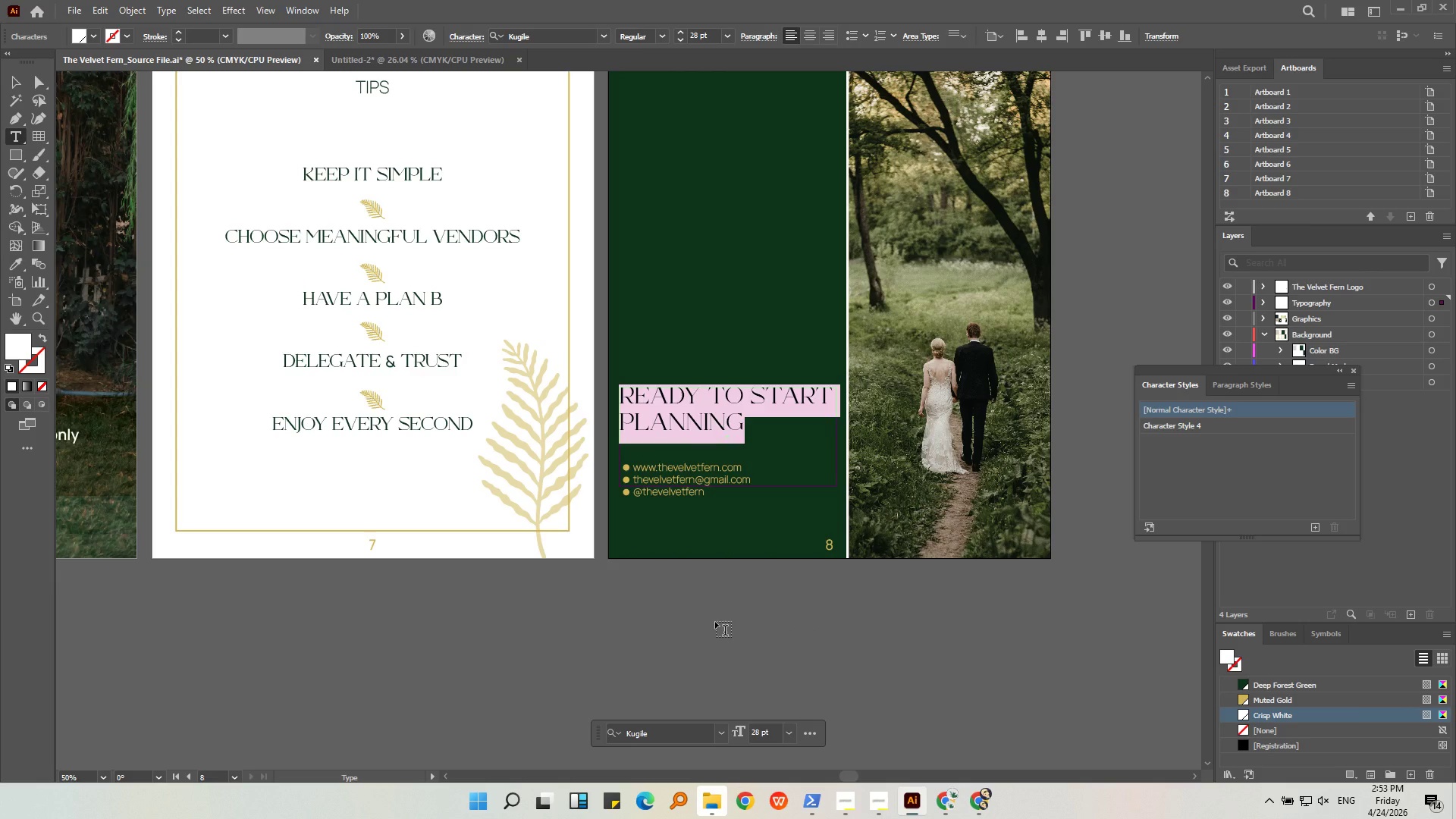 
wait(5.3)
 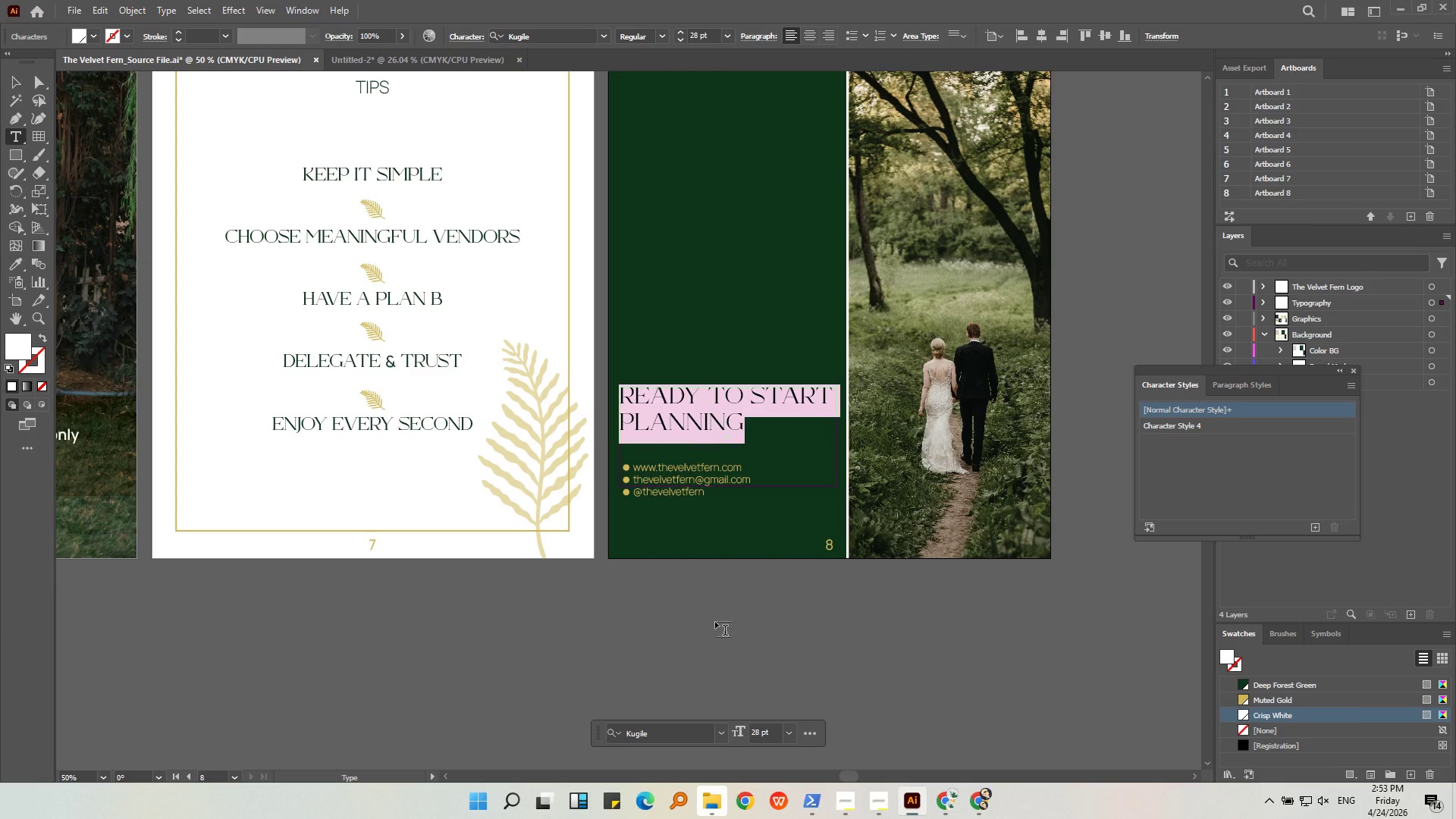 
left_click([1315, 534])
 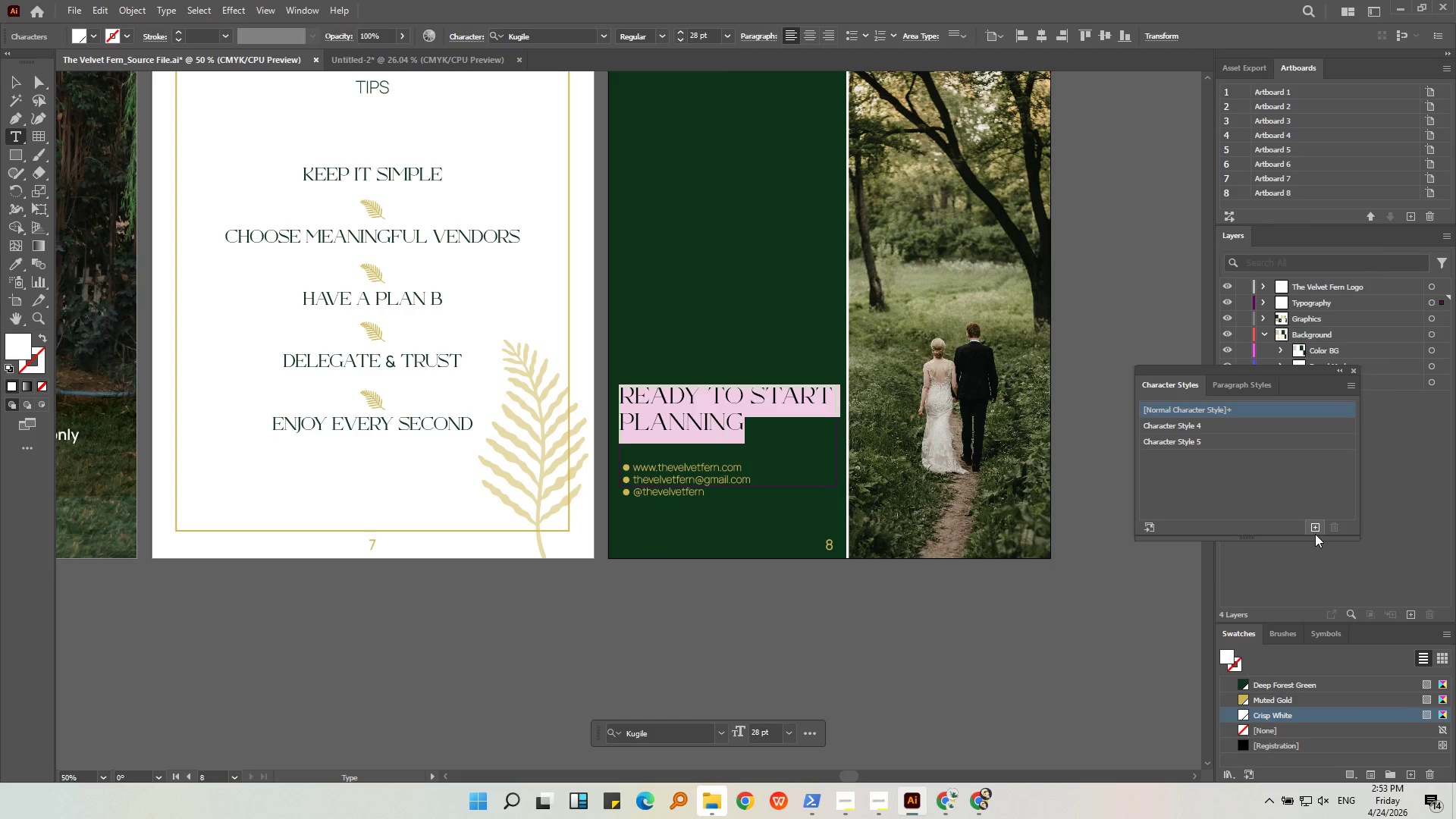 
wait(7.52)
 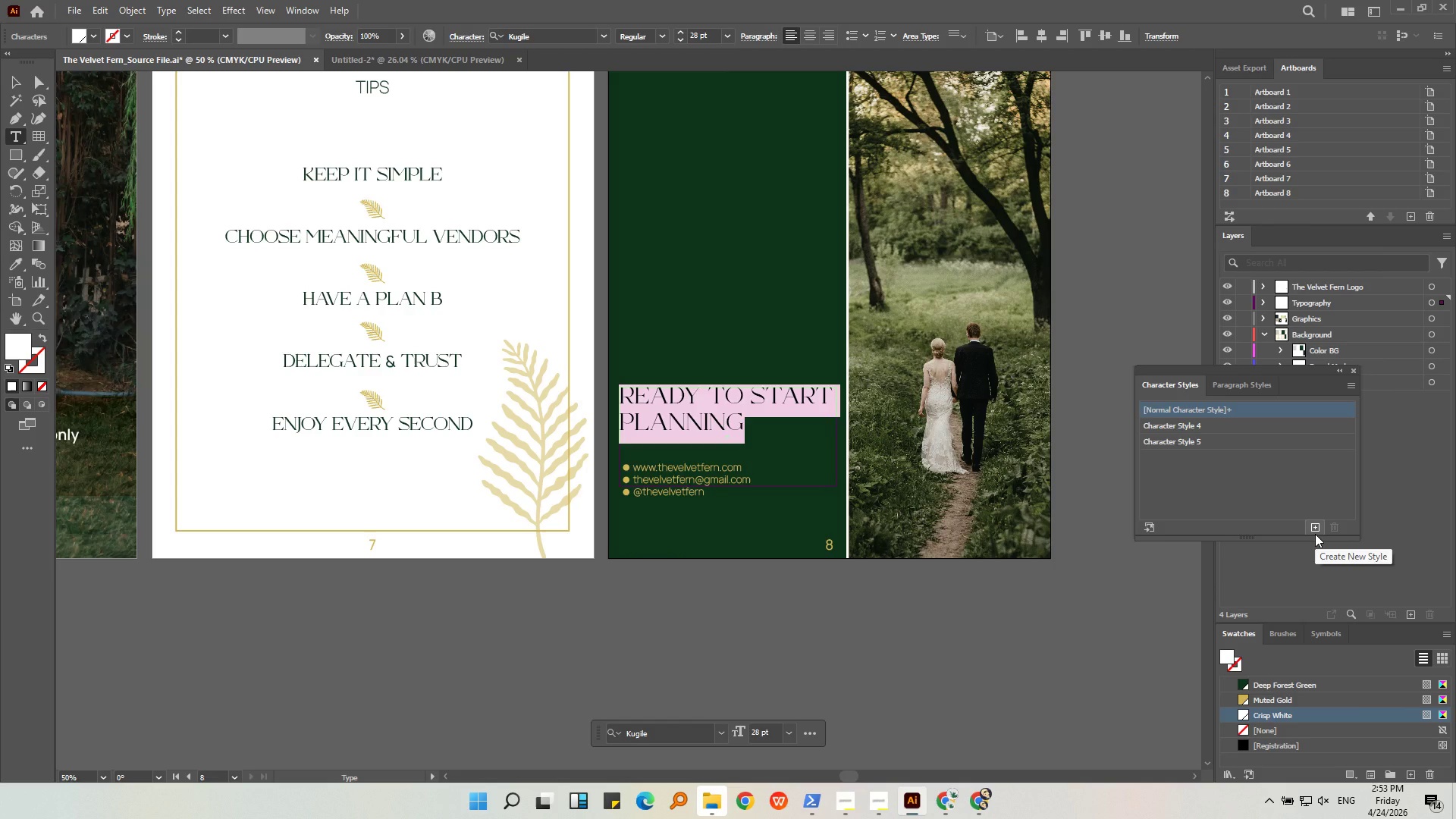 
left_click([1185, 609])
 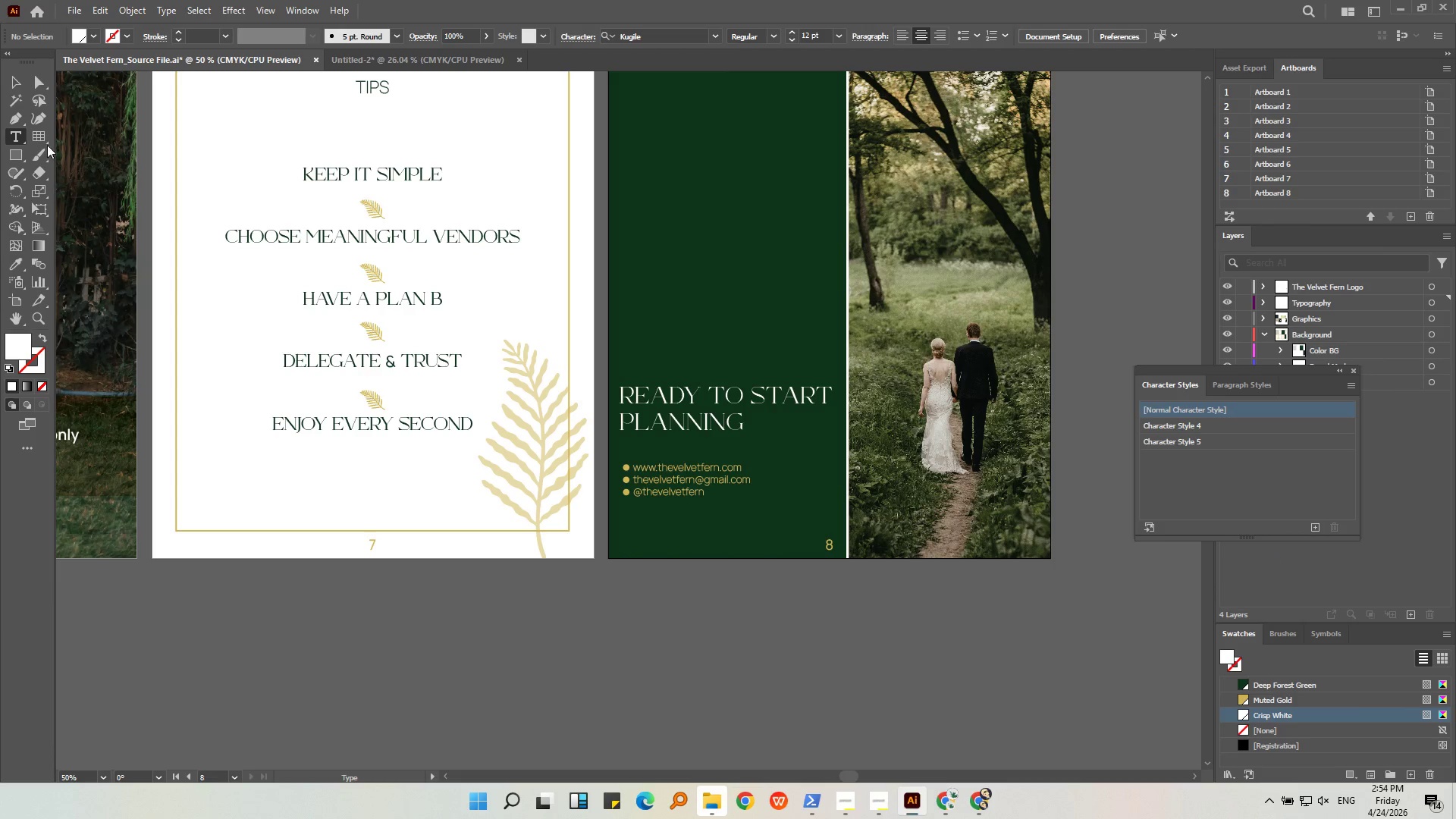 
double_click([446, 565])
 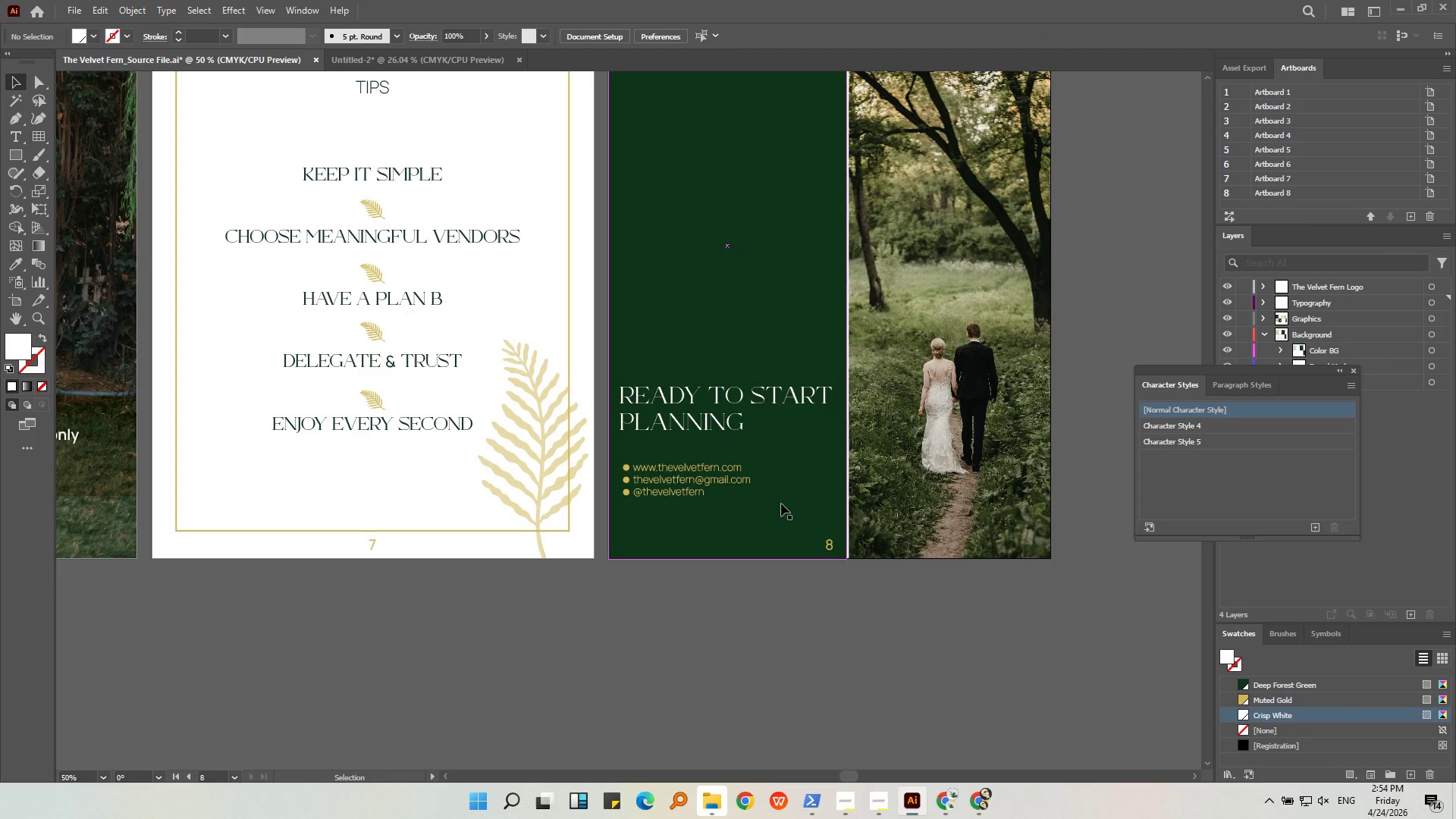 
left_click([676, 492])
 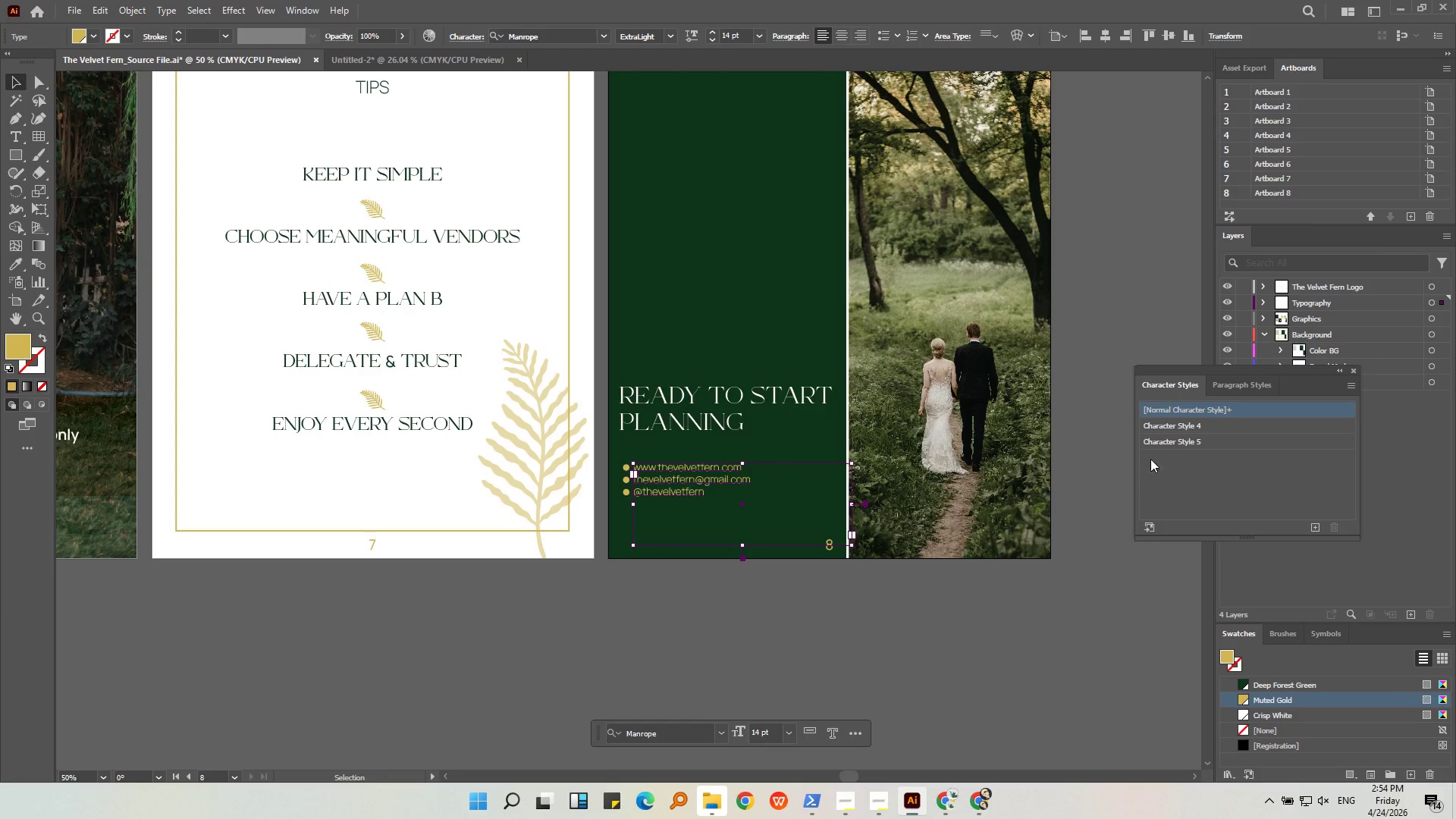 
left_click([1166, 444])
 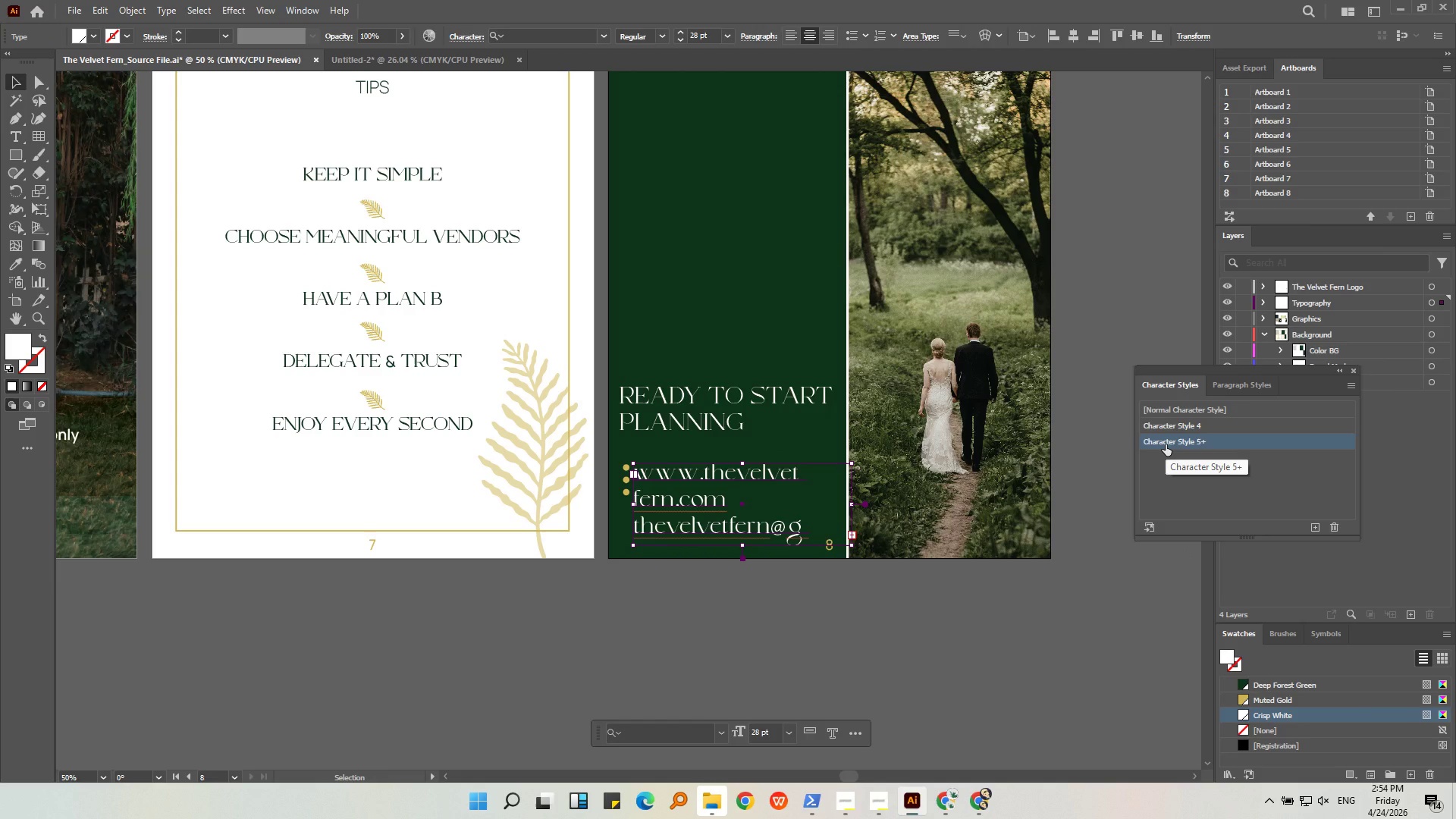 
key(Control+ControlLeft)
 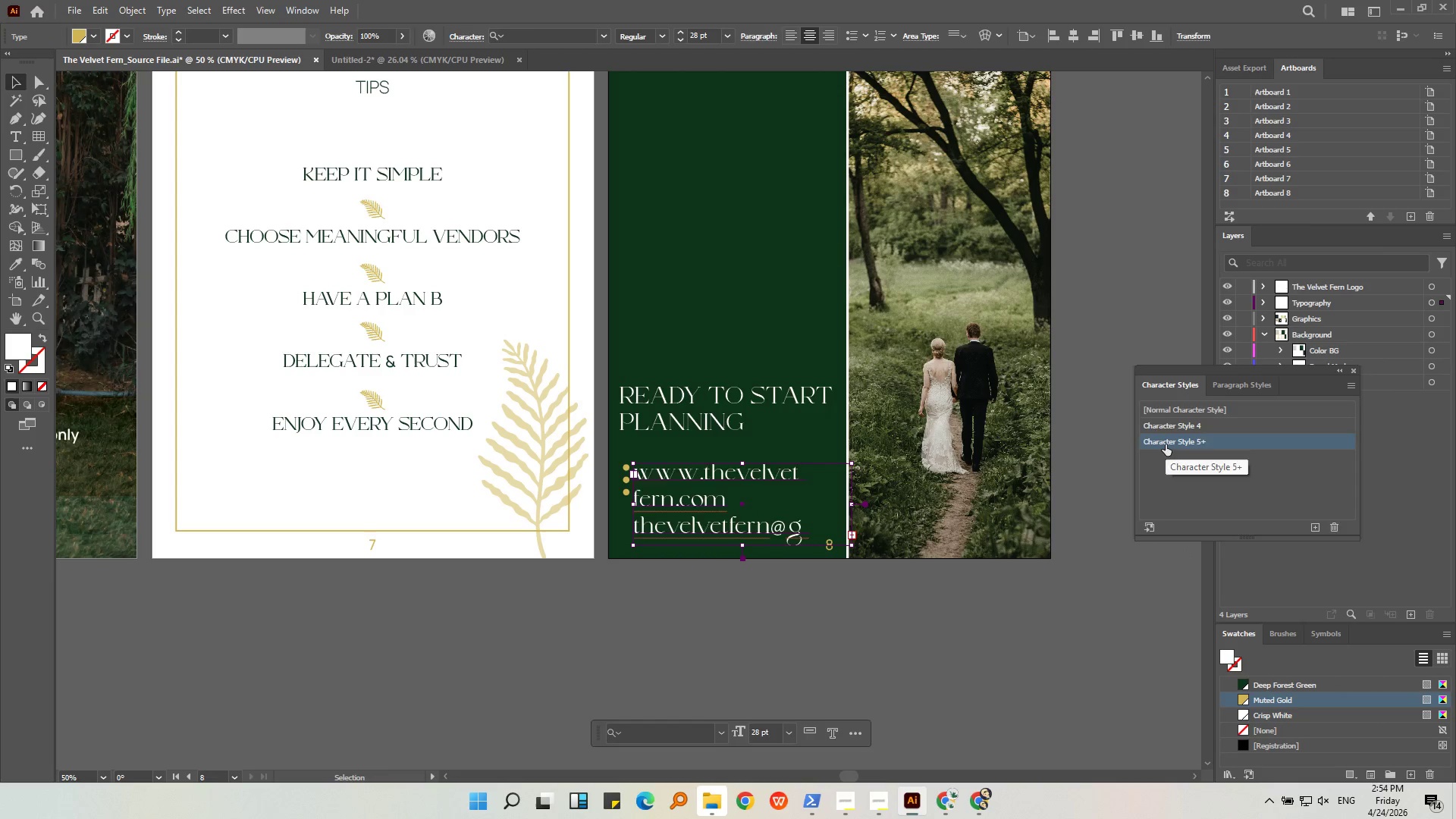 
key(Control+Z)
 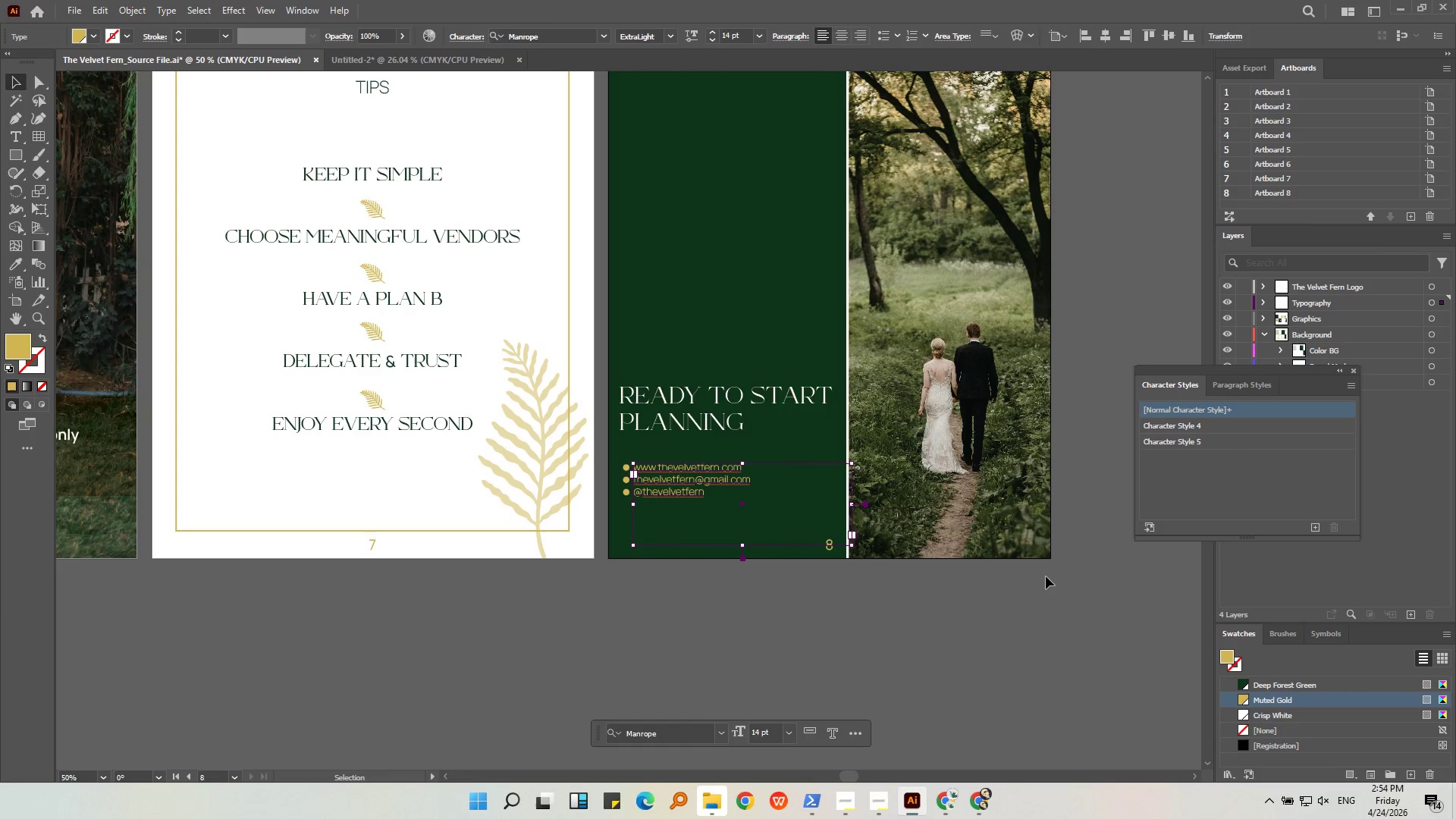 
left_click([1046, 577])
 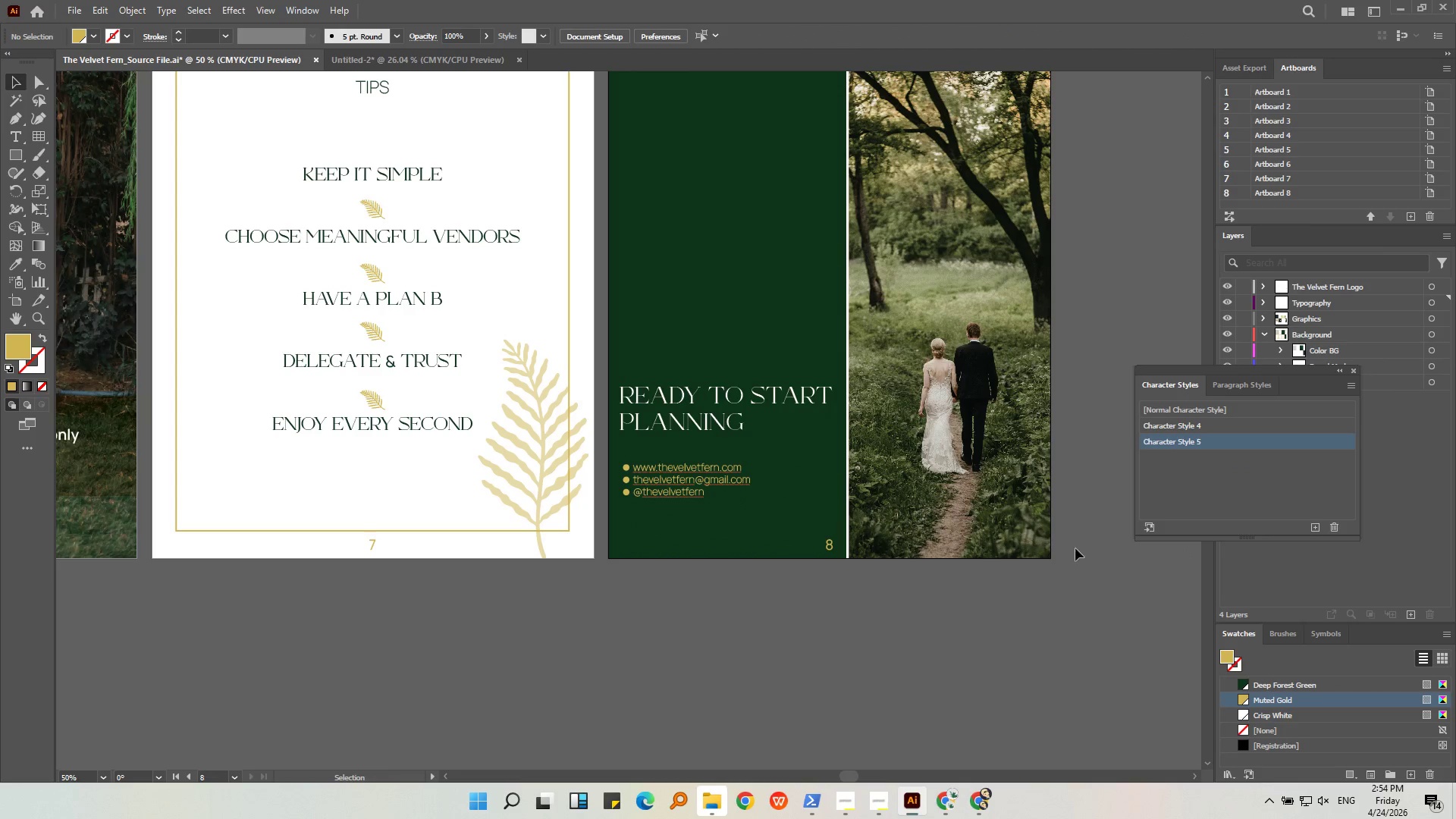 
left_click([1181, 483])
 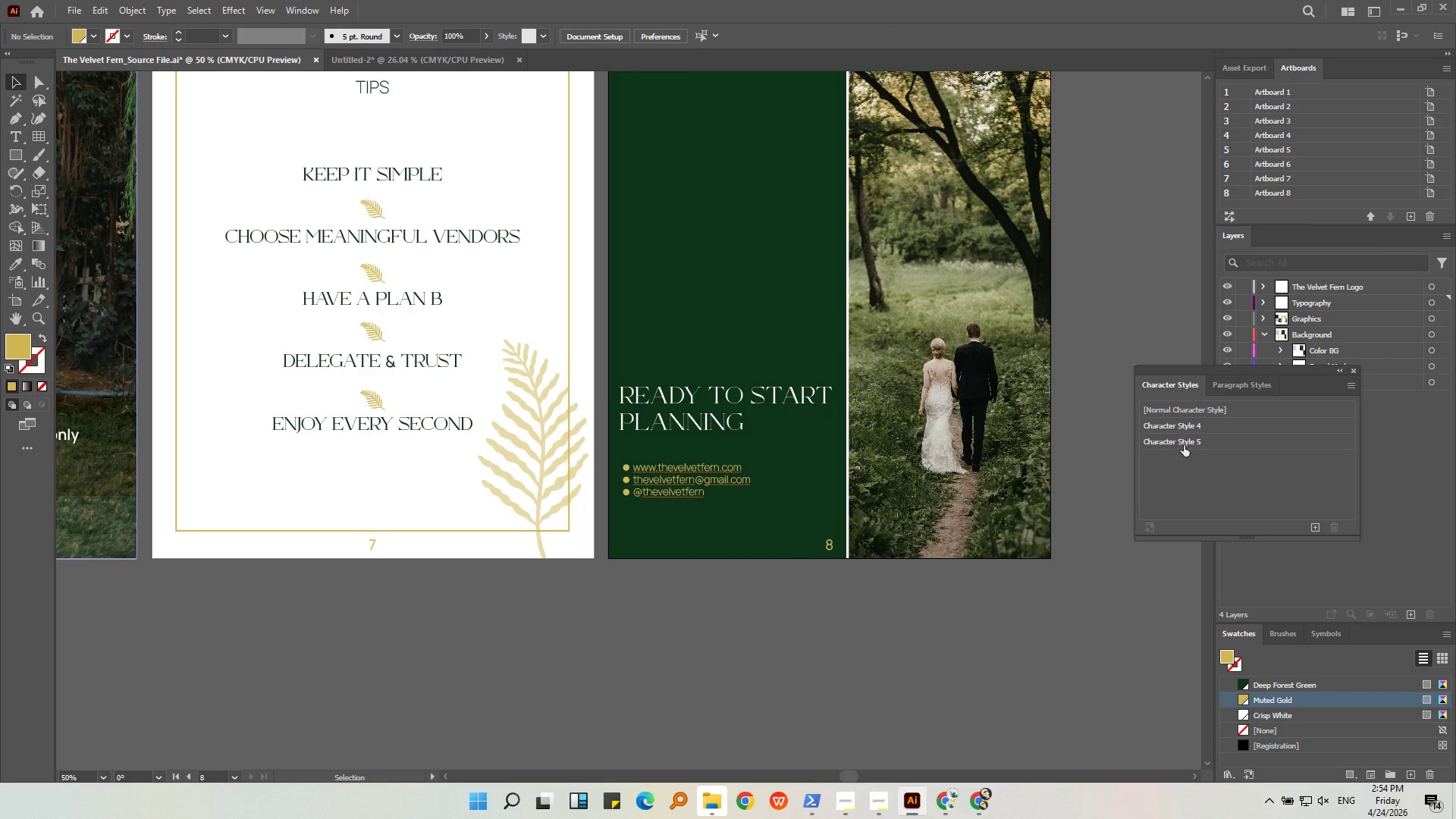 
left_click([1183, 442])
 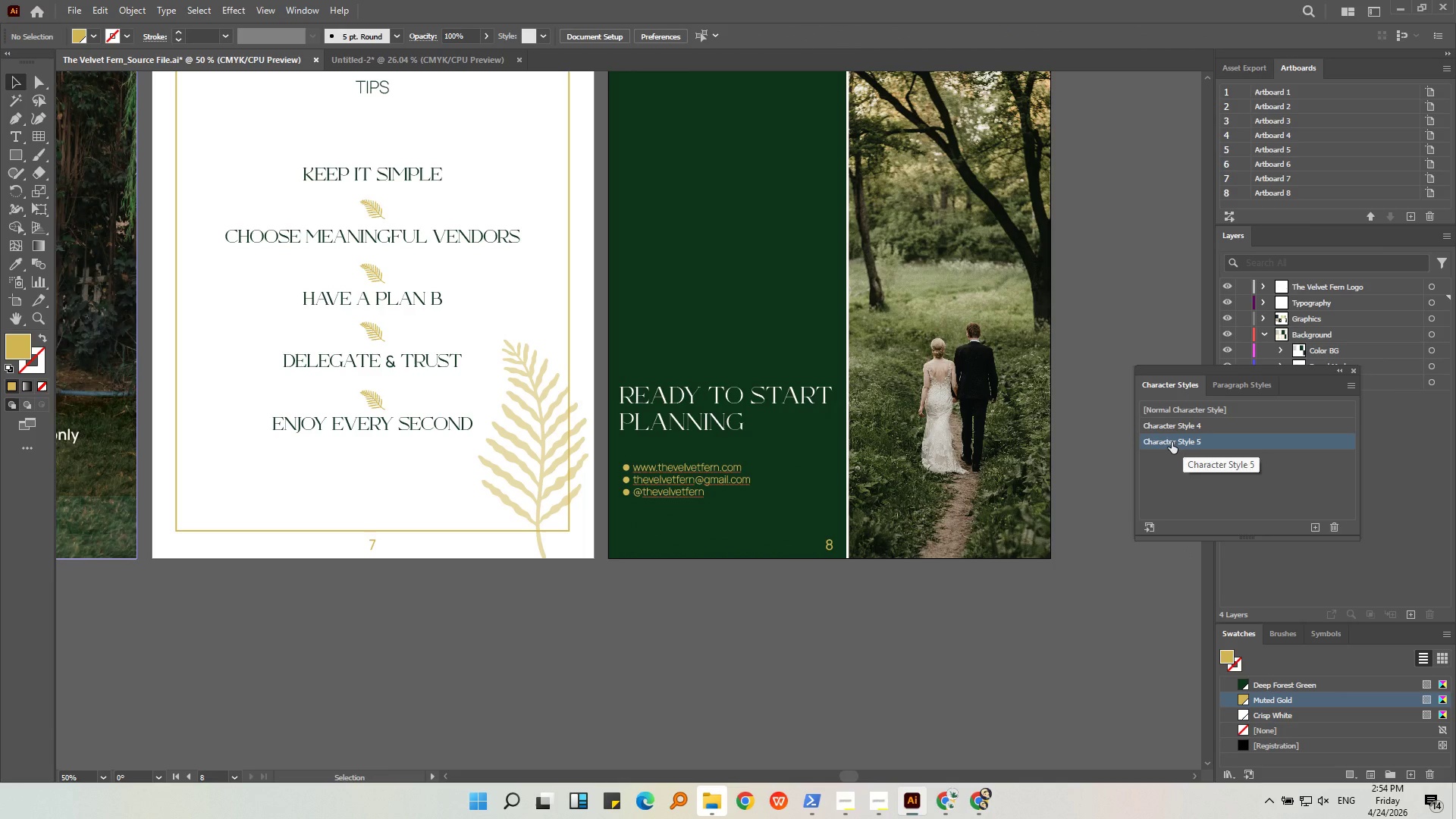 
left_click([620, 471])
 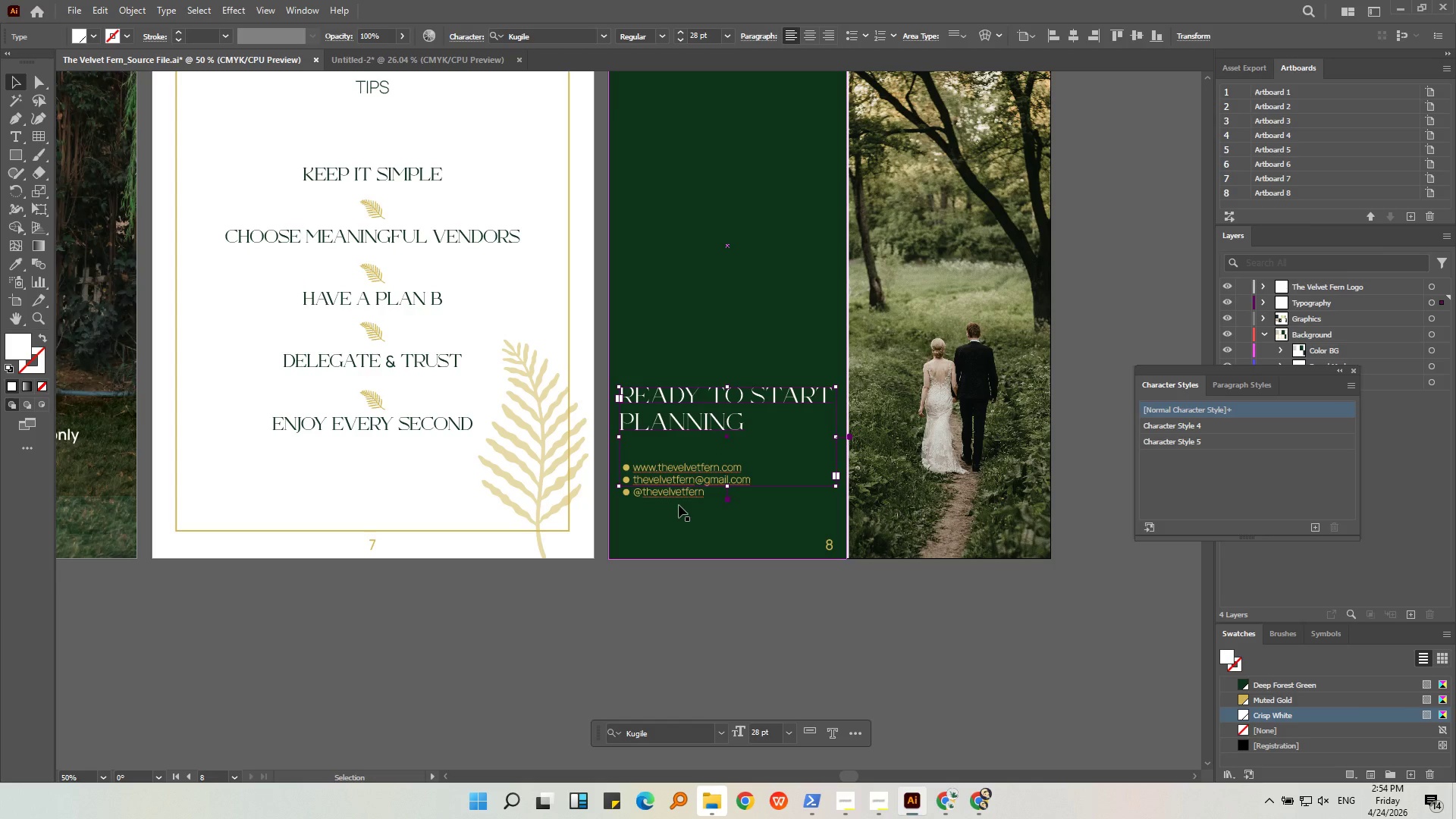 
left_click([679, 493])
 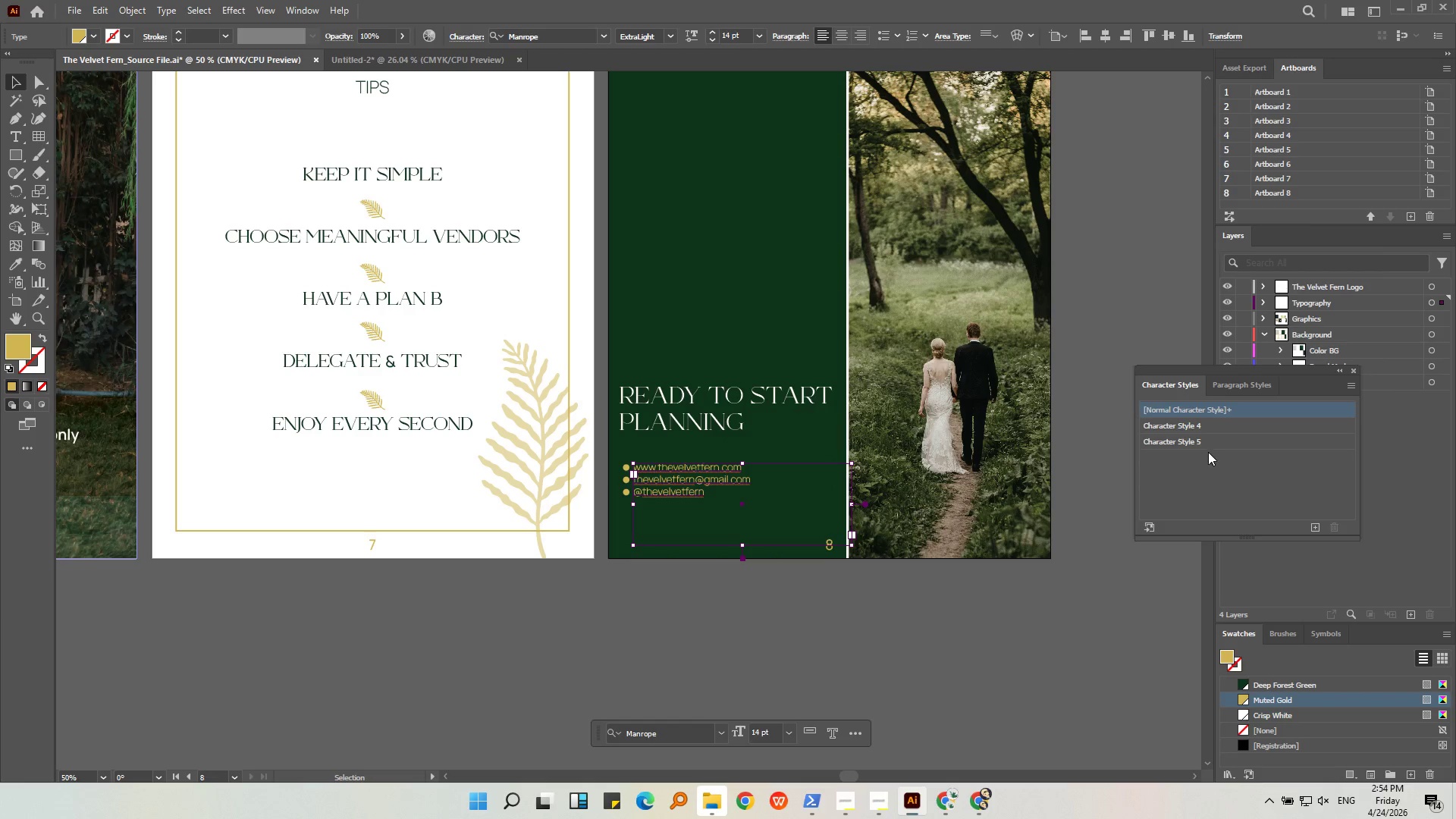 
left_click([1177, 444])
 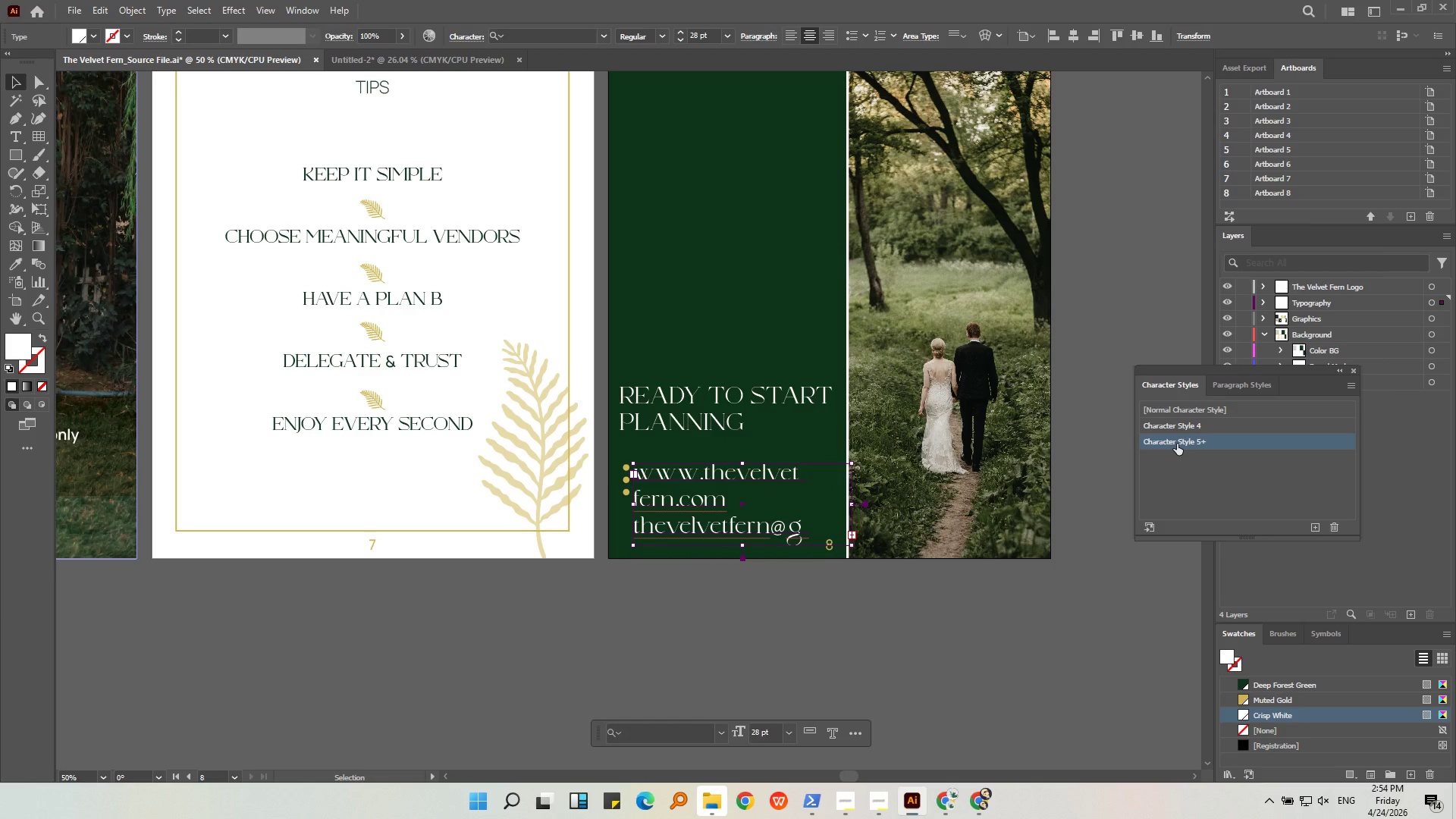 
key(Control+Z)
 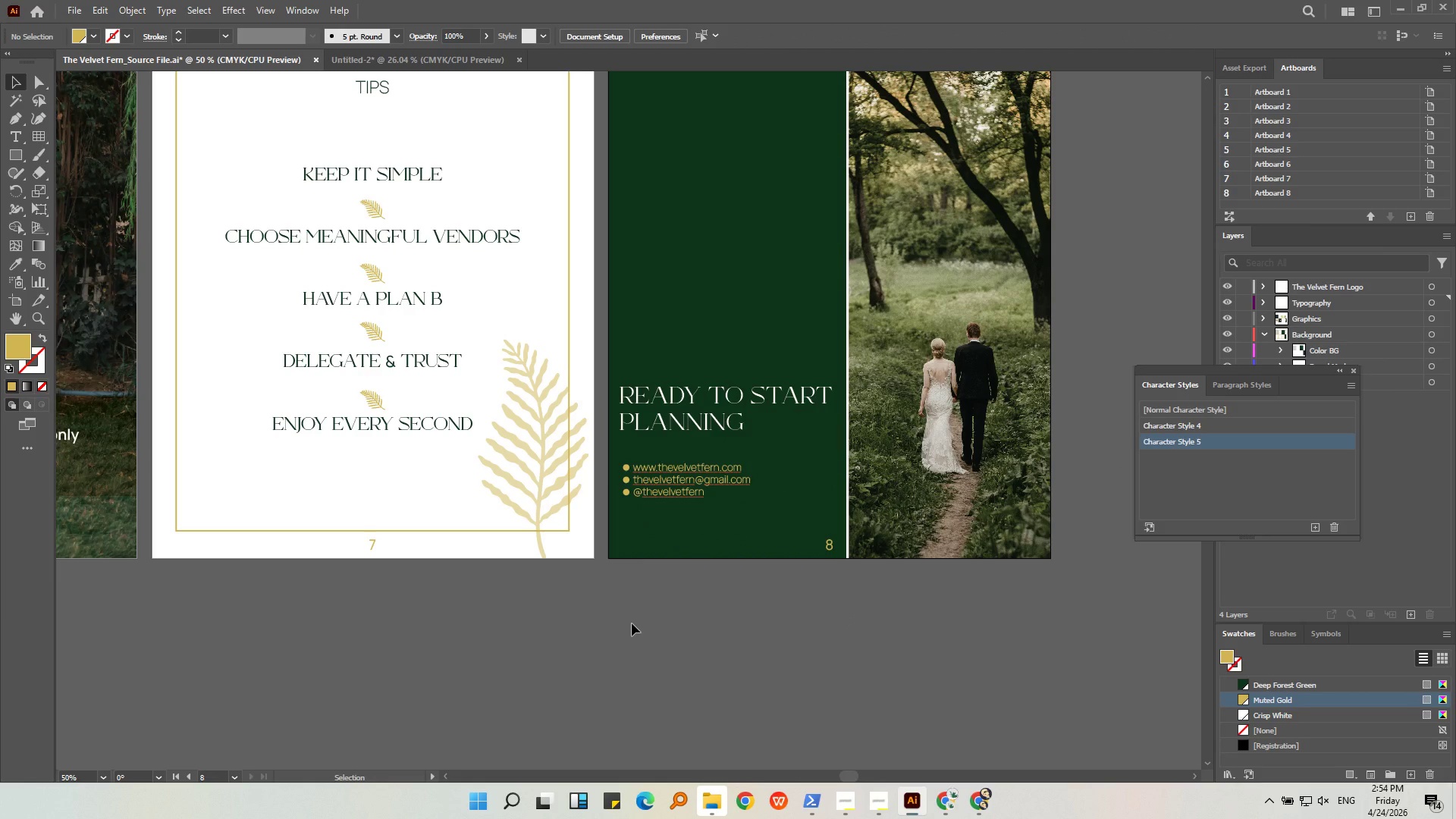 
double_click([1166, 439])
 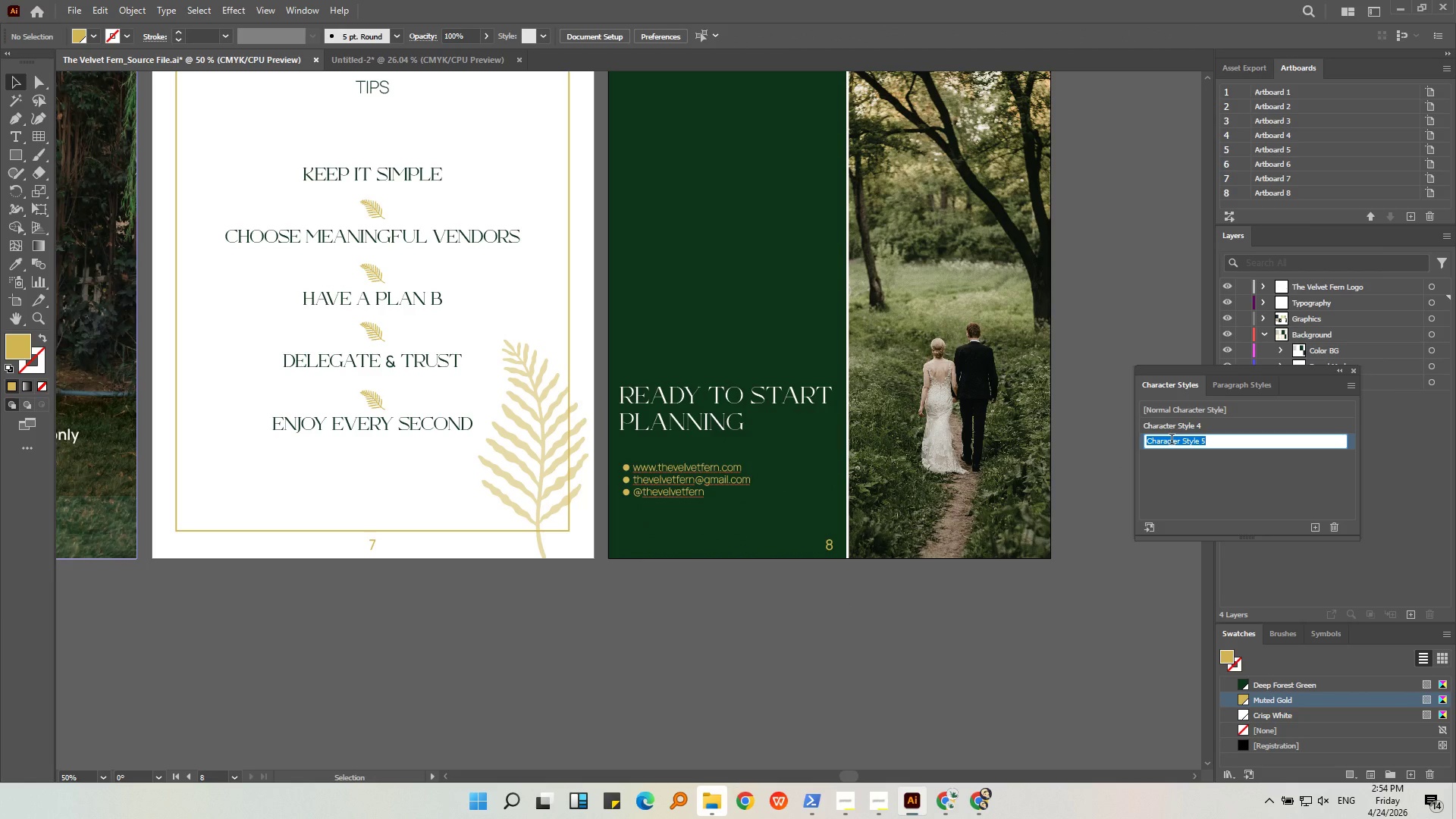 
type(Hw)
 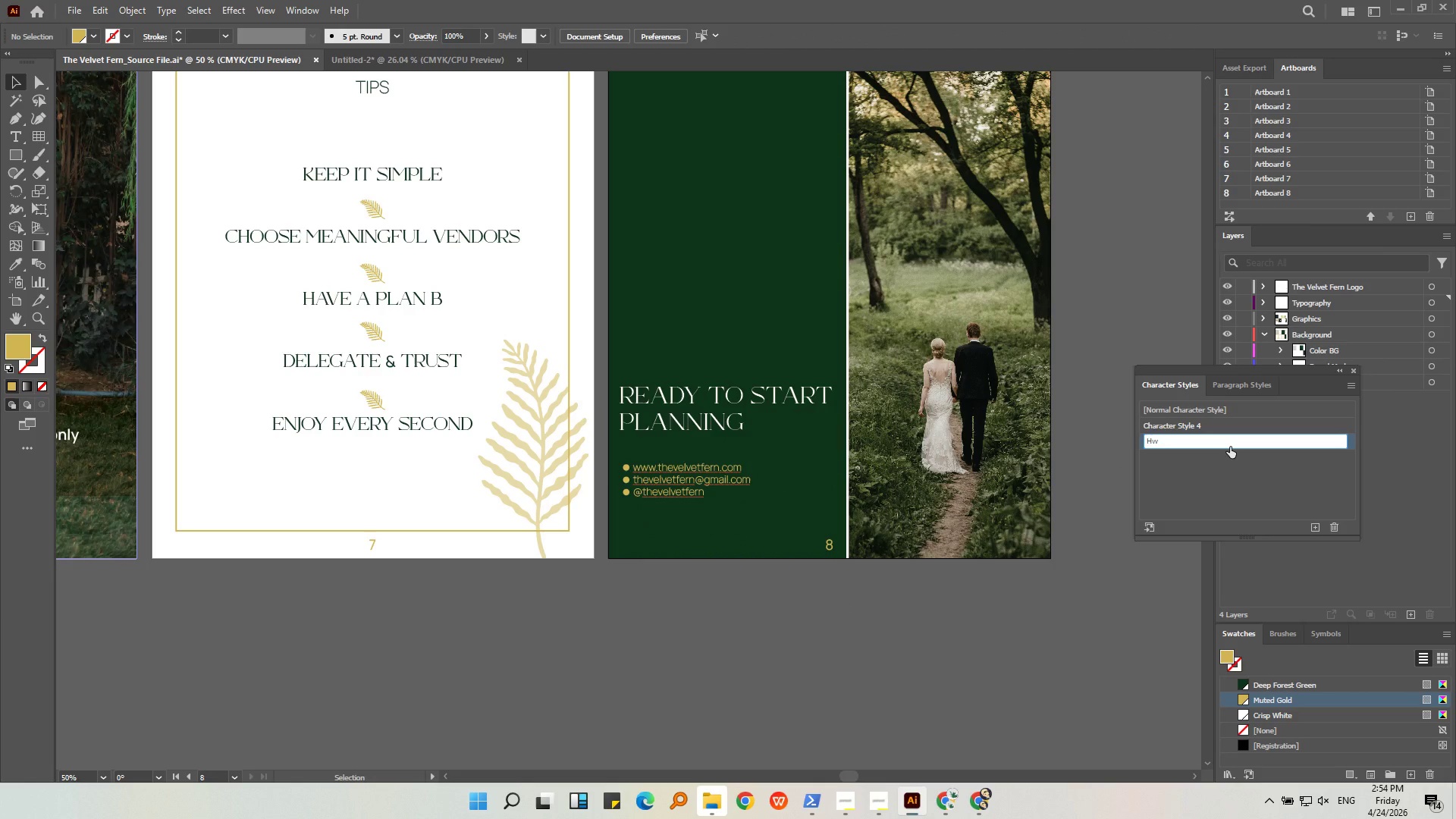 
key(Backspace)
 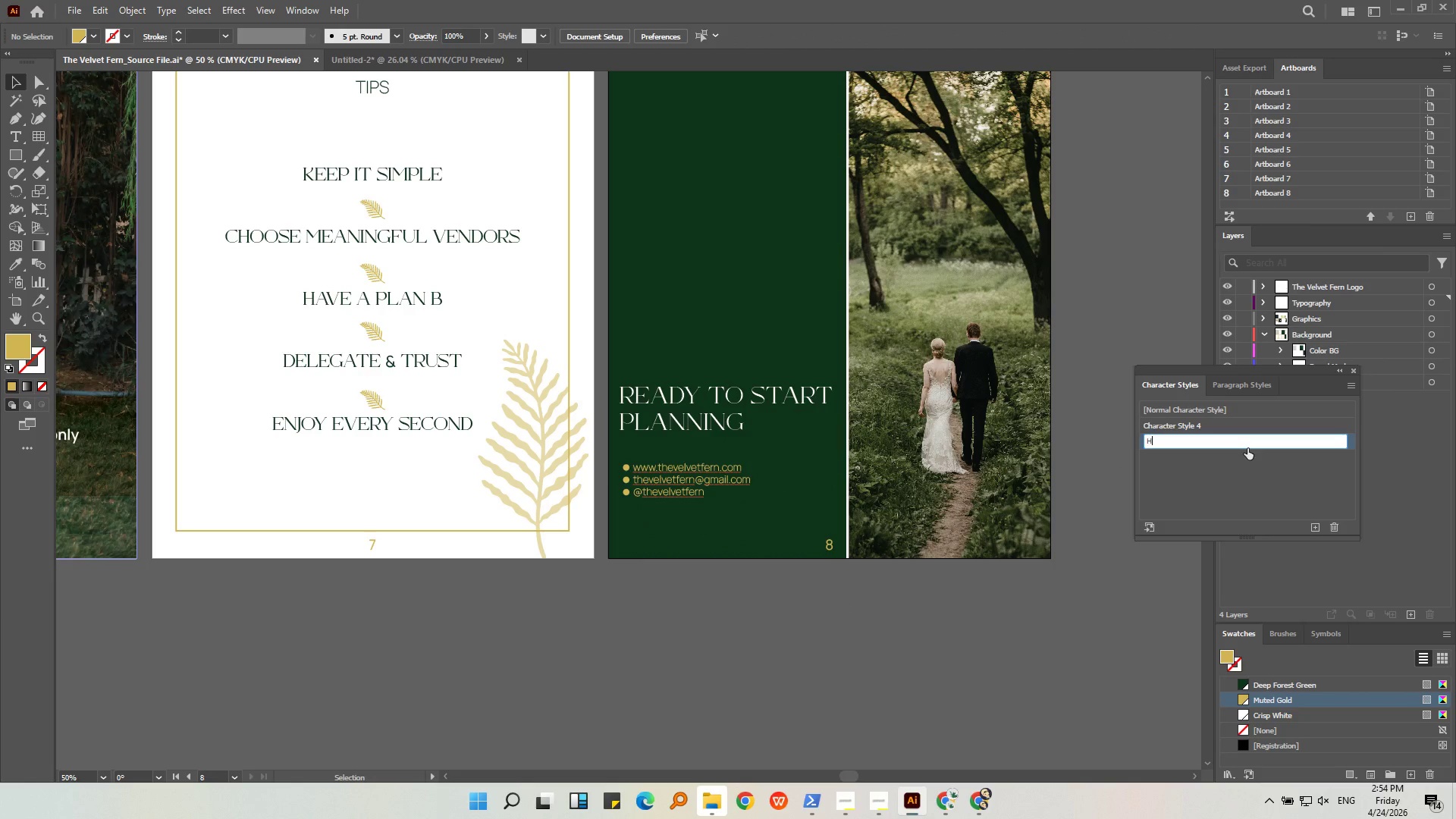 
type(1 -Heading)
 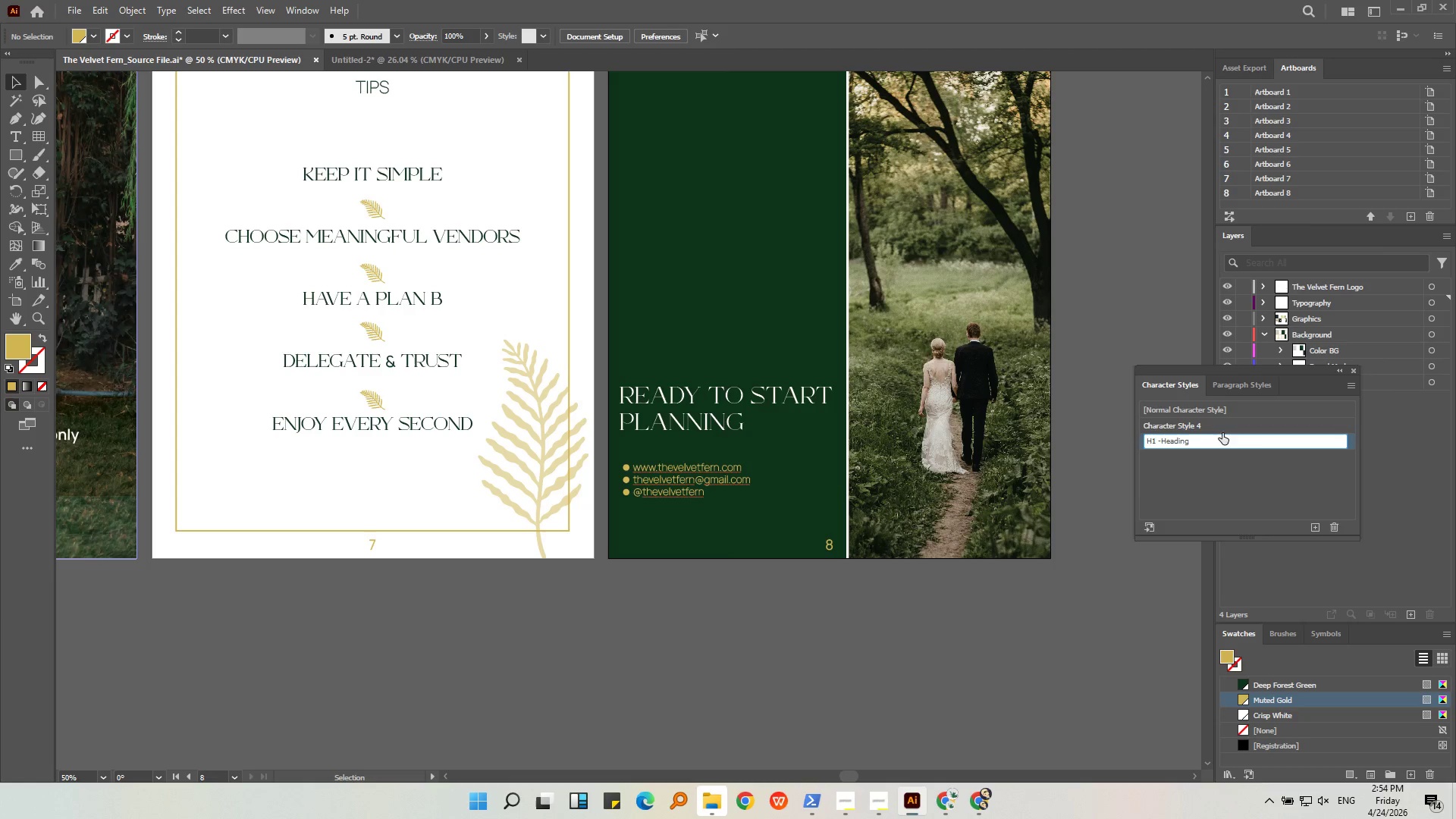 
double_click([1203, 448])
 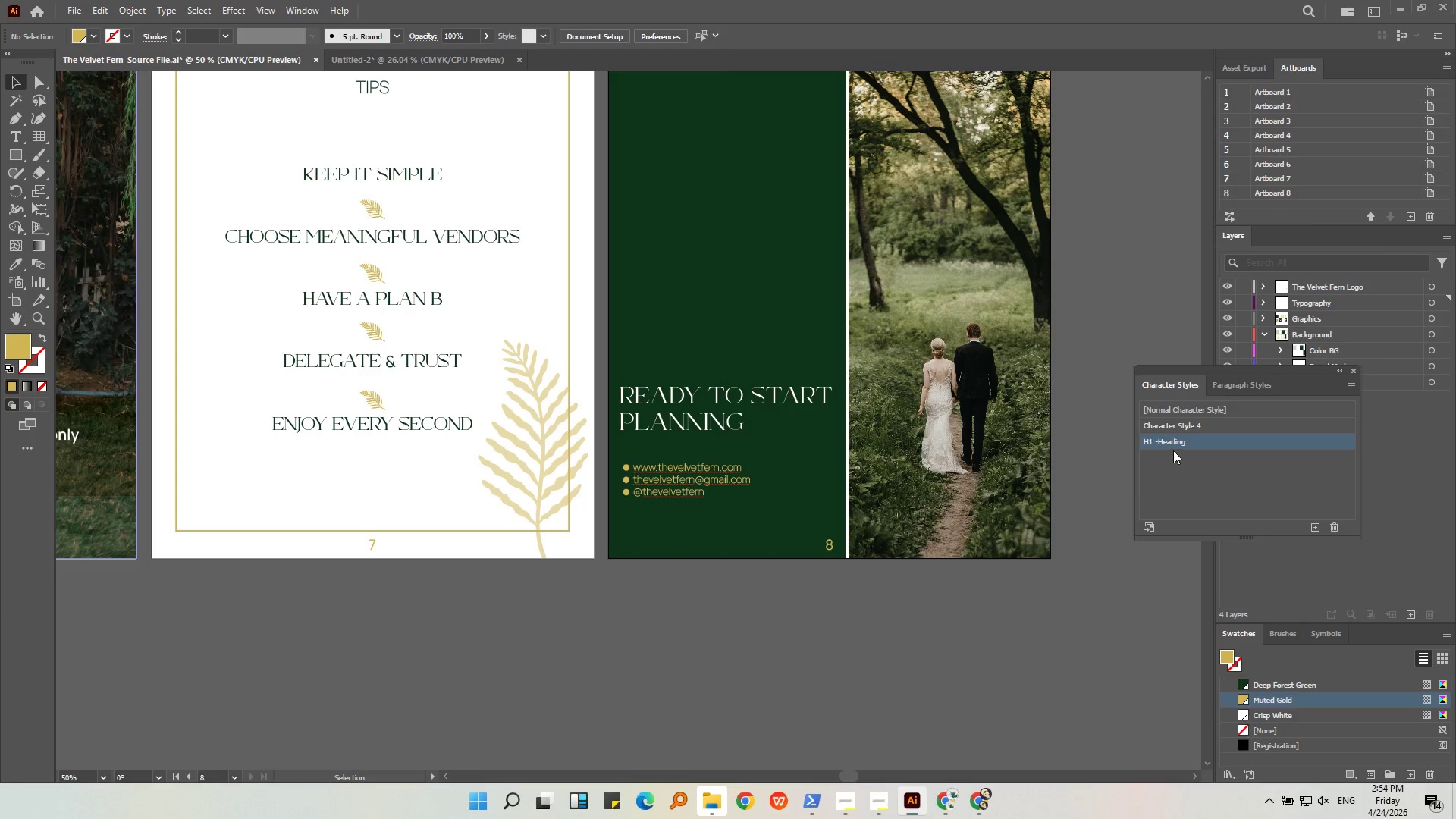 
double_click([1175, 444])
 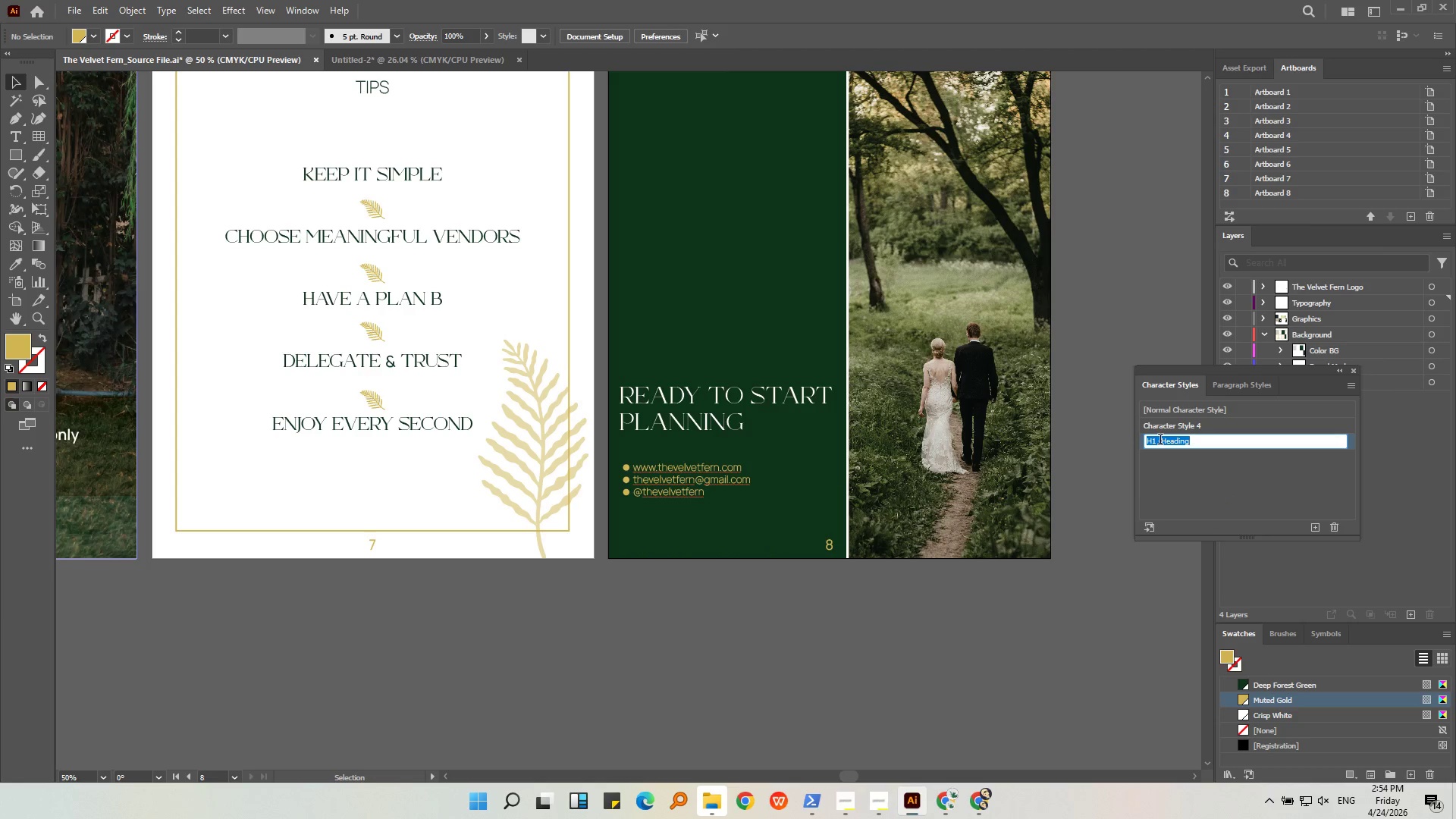 
left_click([1163, 441])
 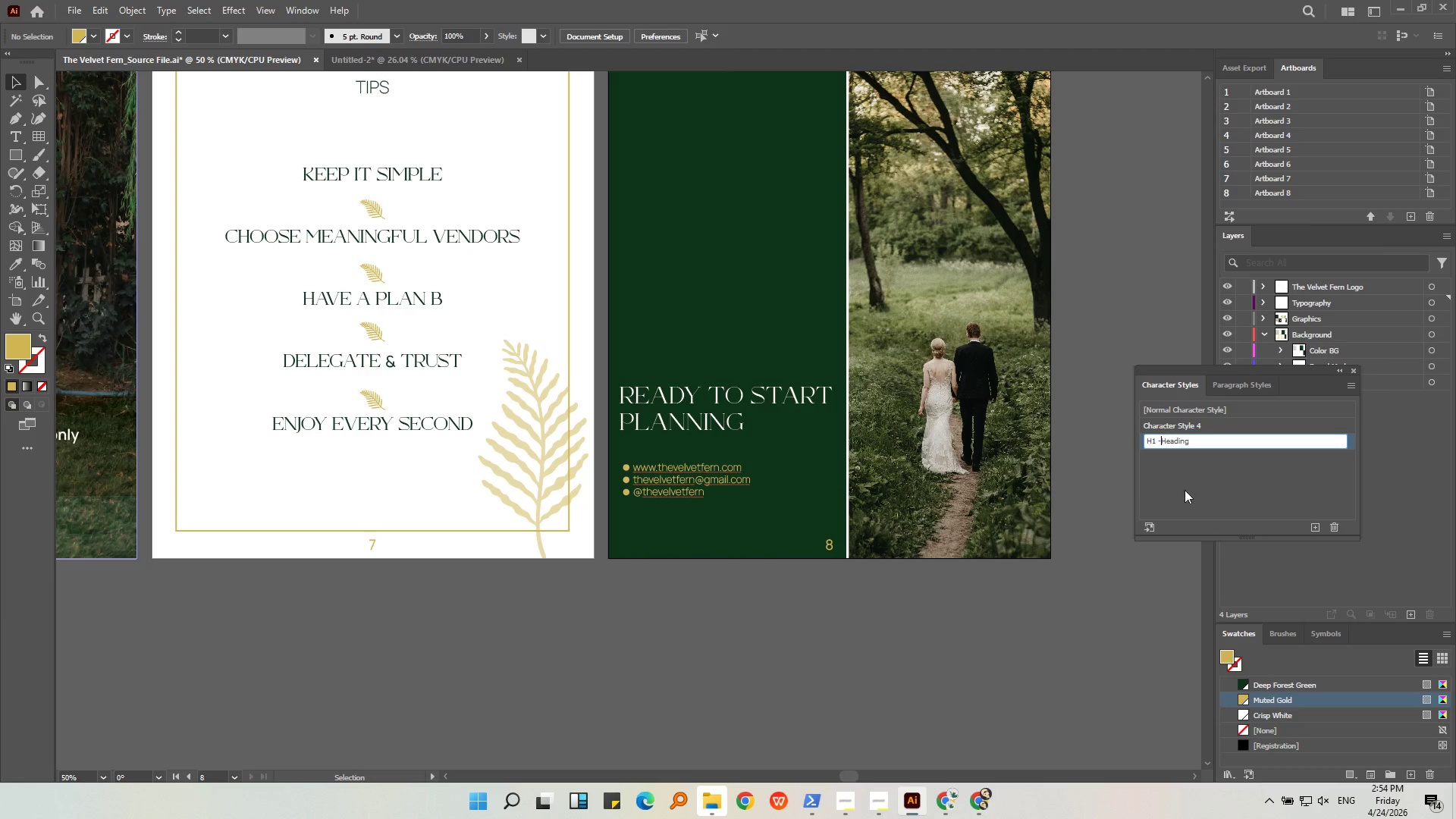 
key(Space)
 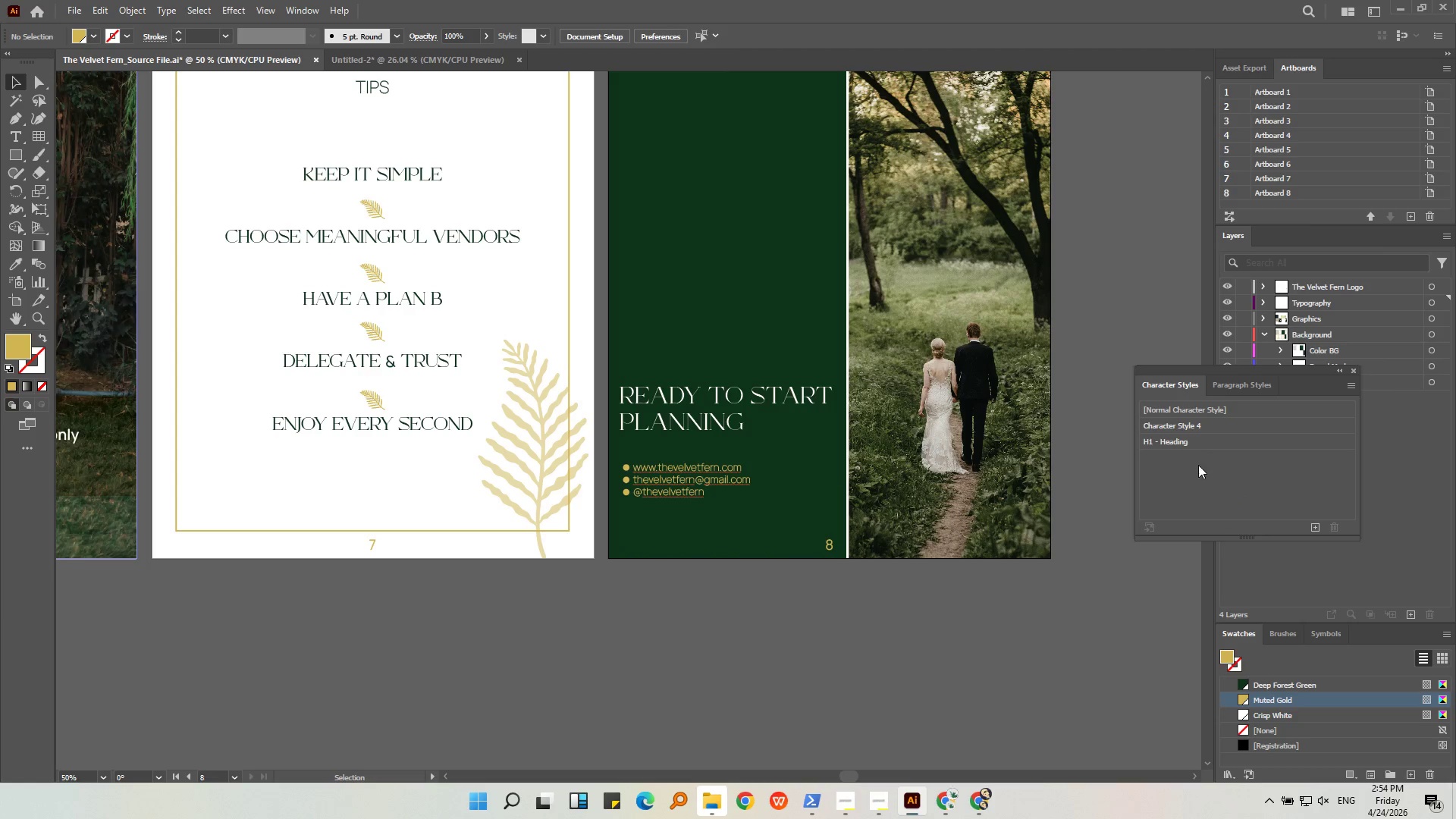 
double_click([1204, 441])
 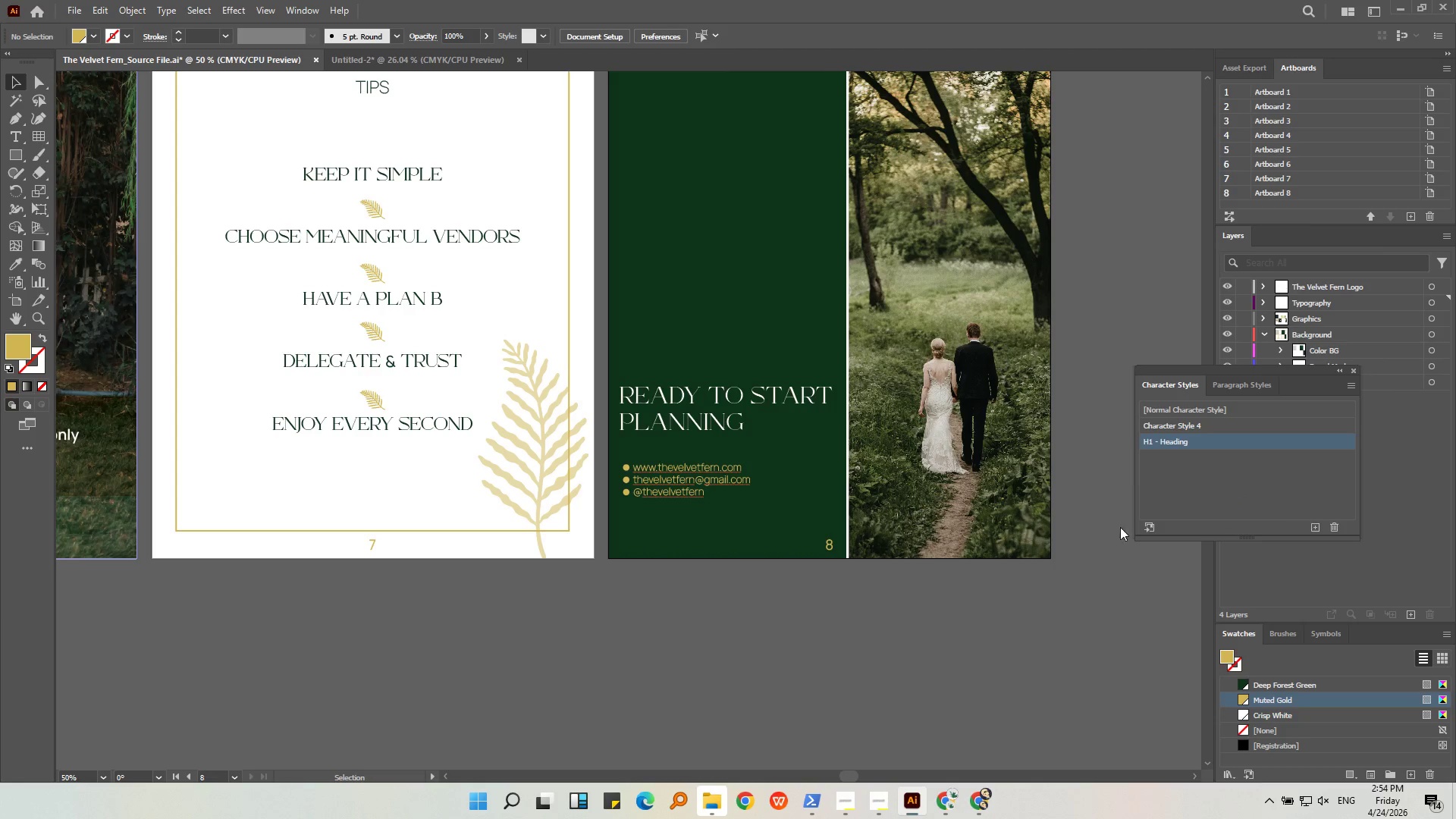 
left_click([977, 628])
 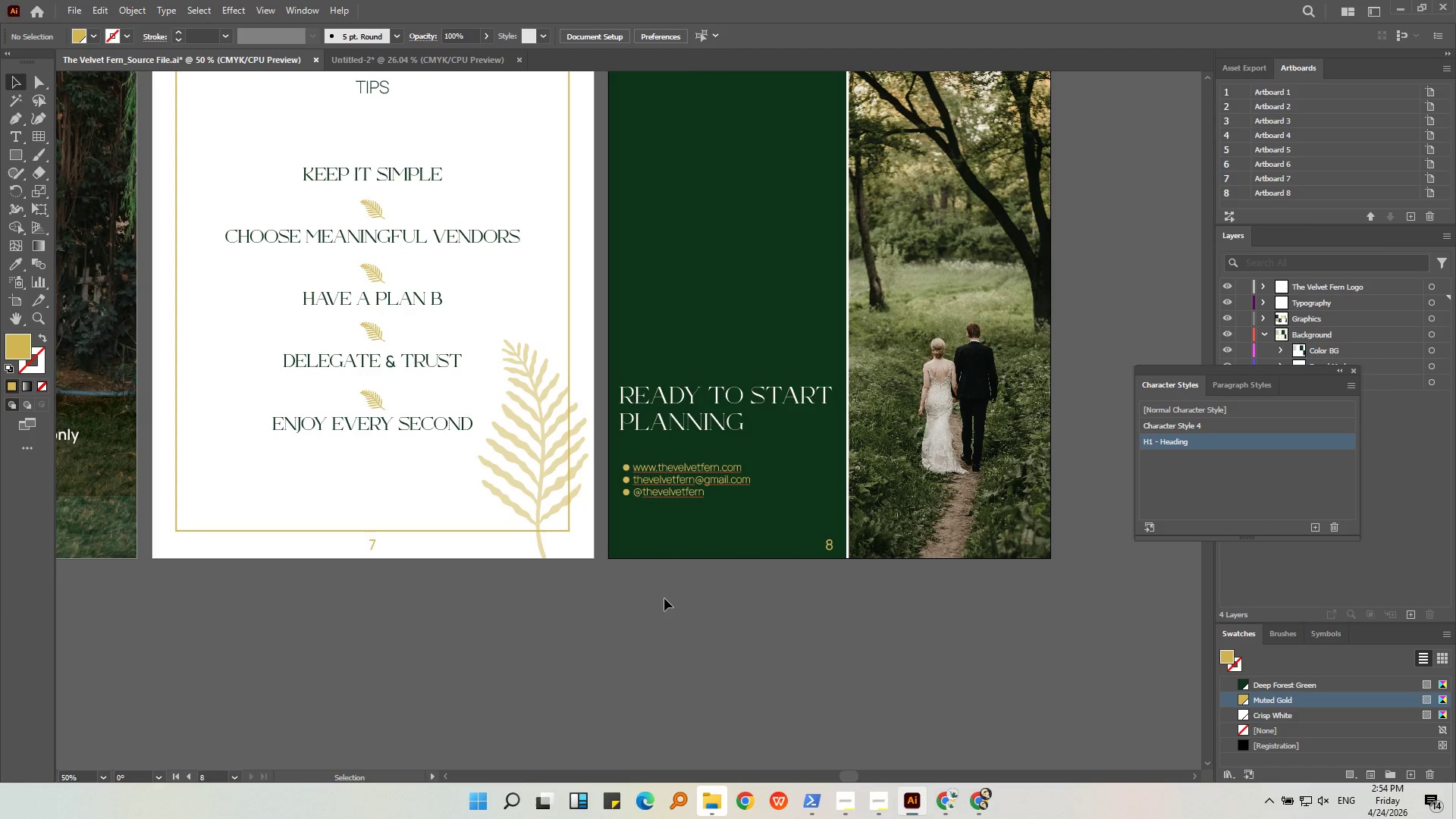 
key(Alt+AltLeft)
 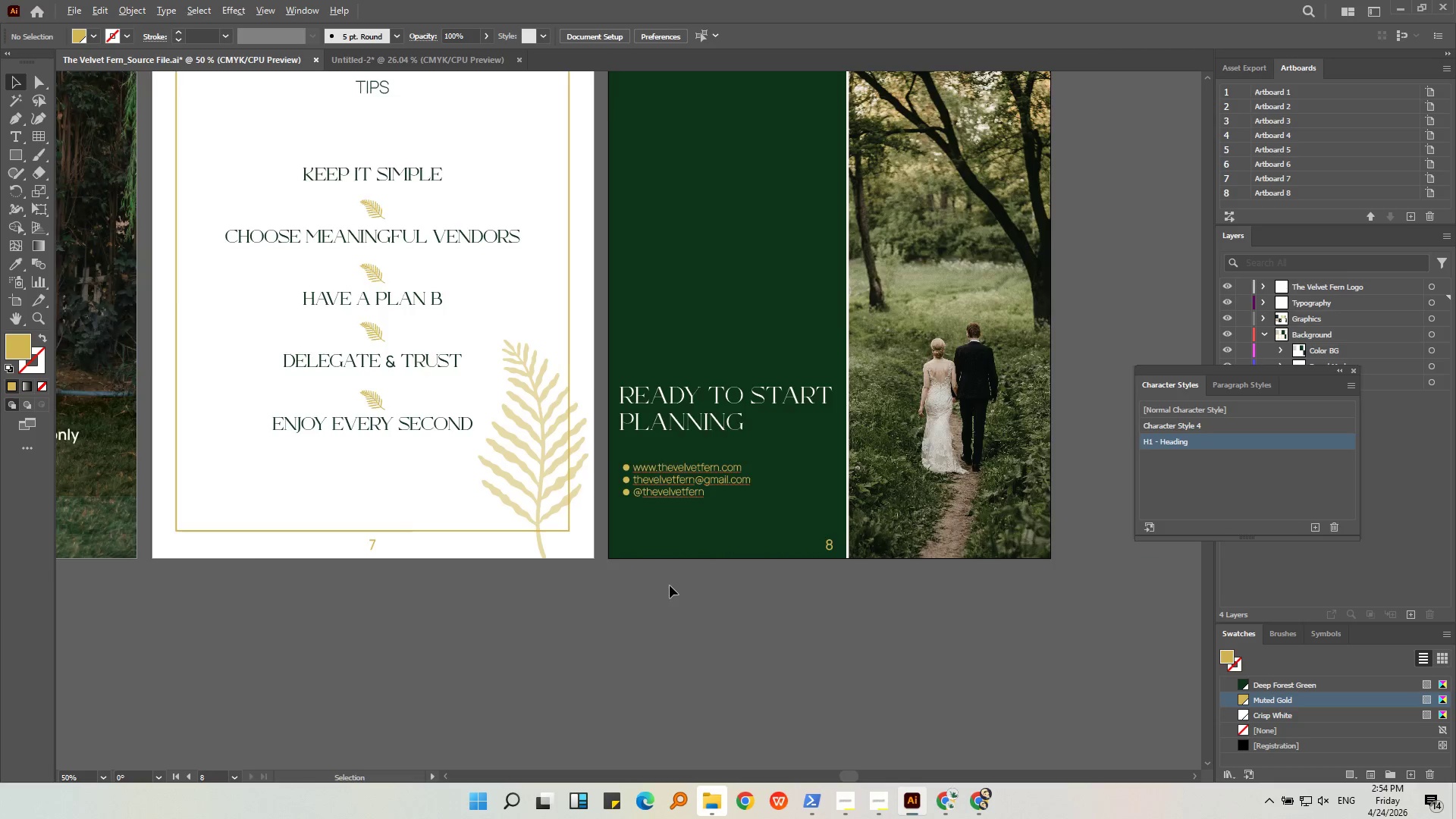 
scroll: coordinate [674, 588], scroll_direction: down, amount: 2.0
 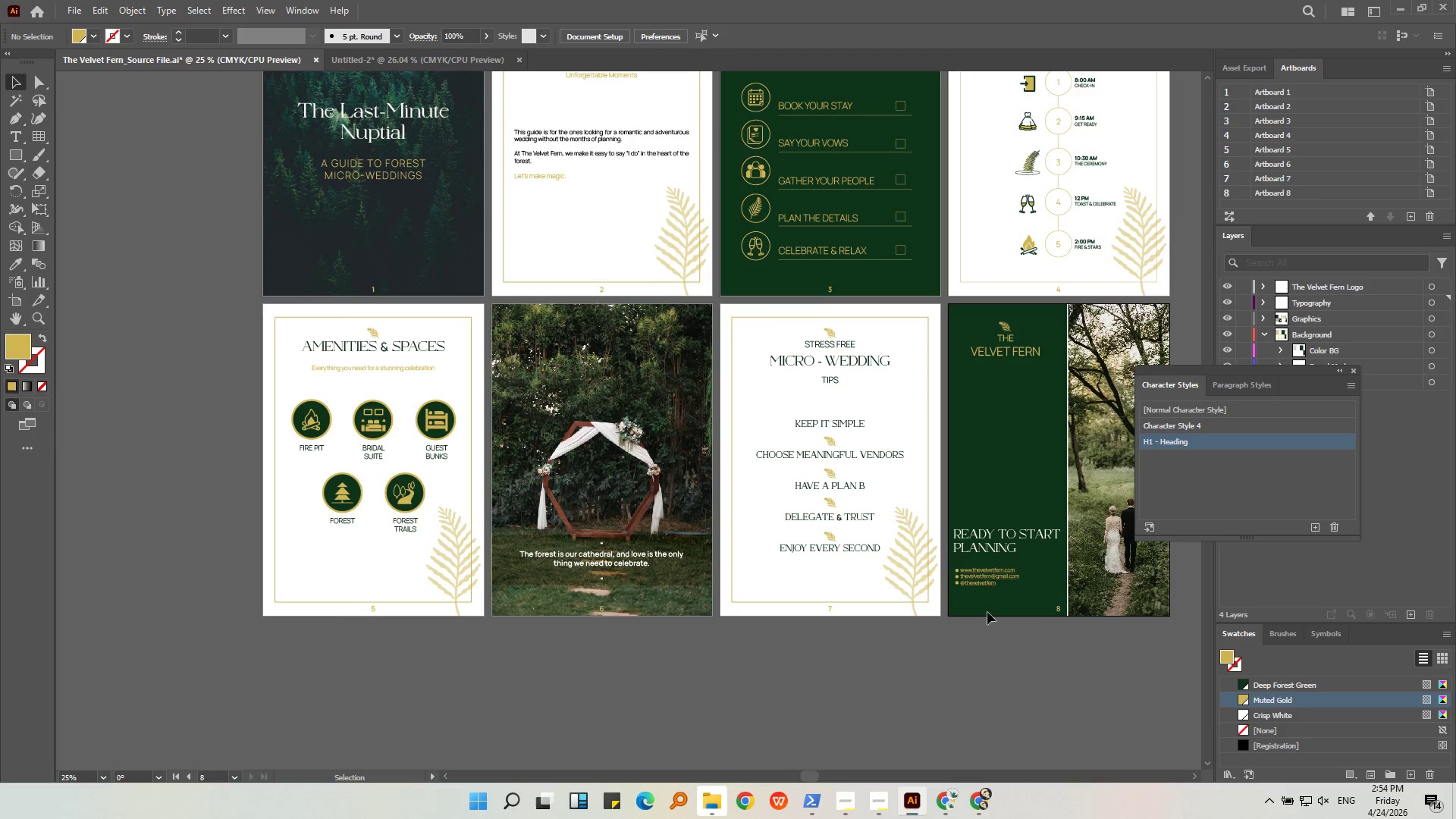 
key(Alt+AltLeft)
 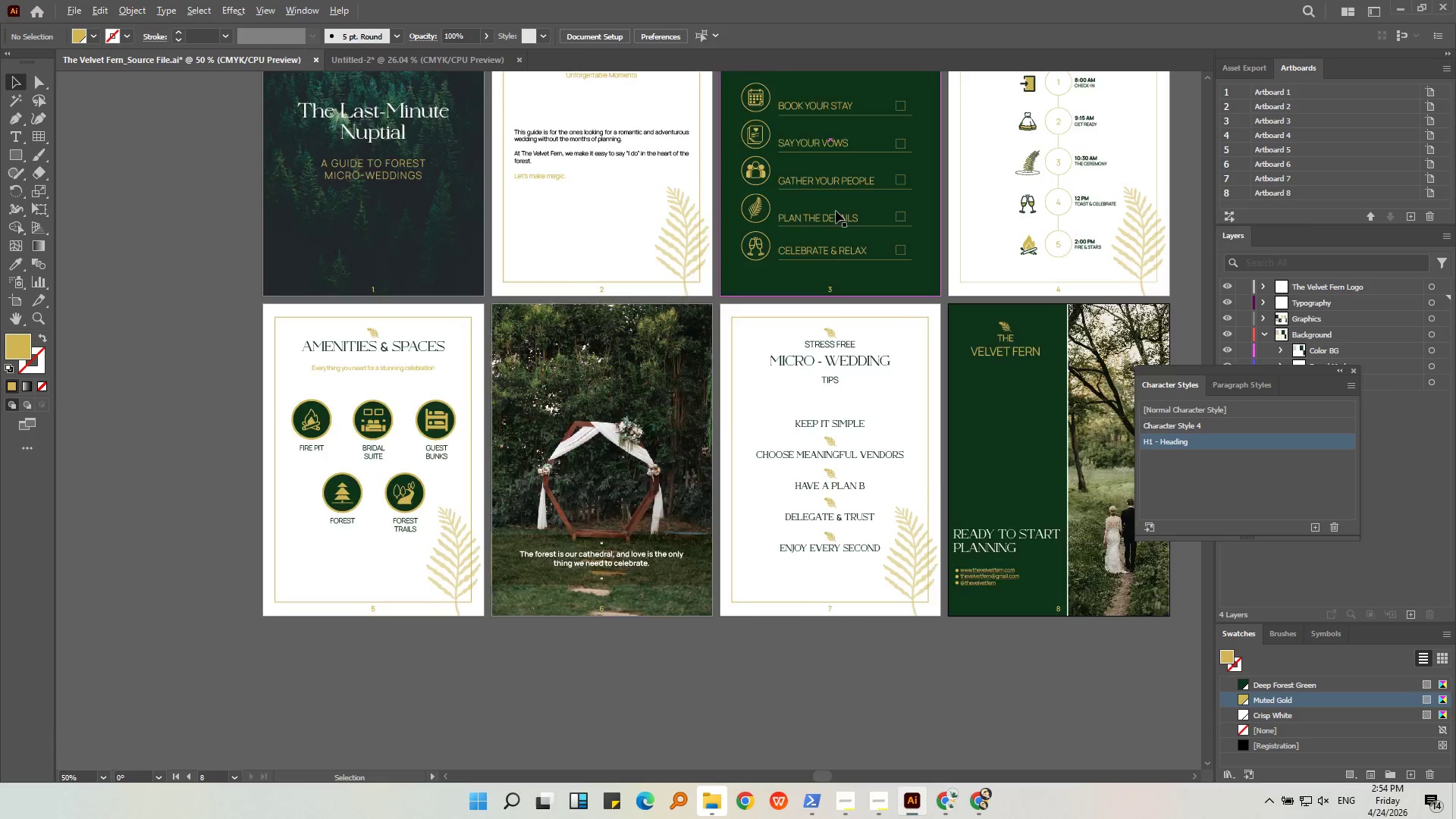 
scroll: coordinate [836, 211], scroll_direction: up, amount: 2.0
 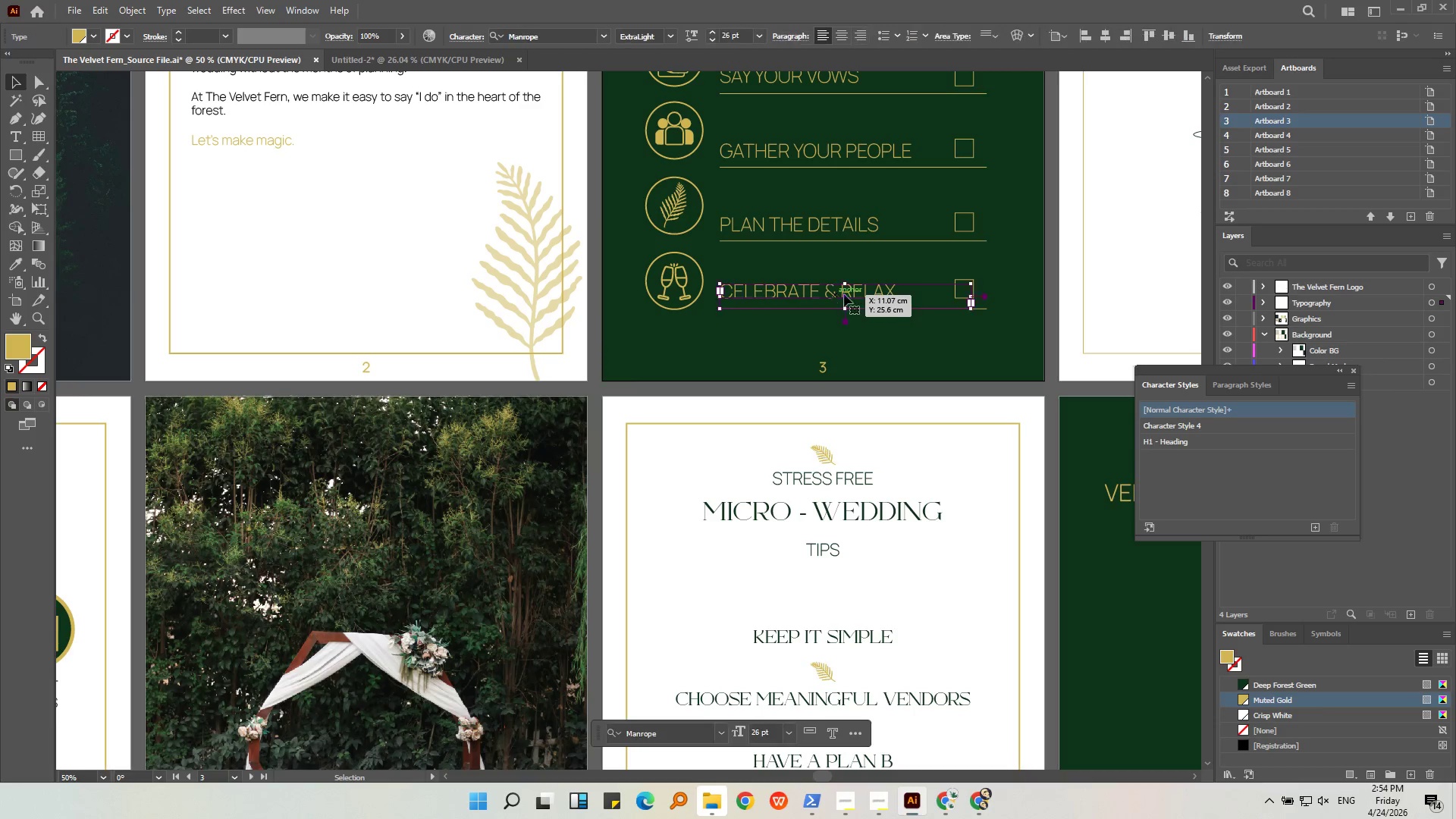 
double_click([850, 293])
 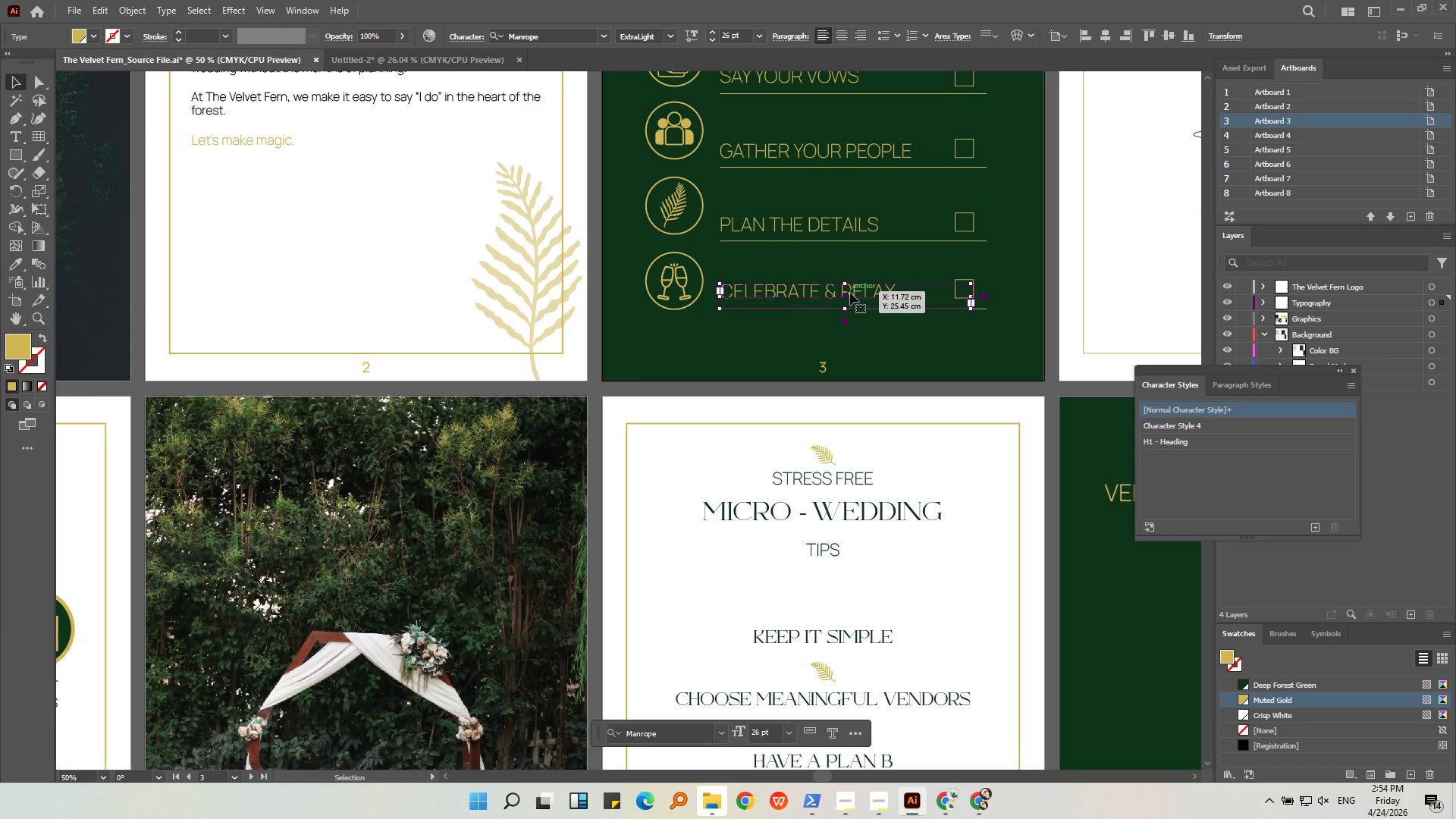 
triple_click([850, 293])
 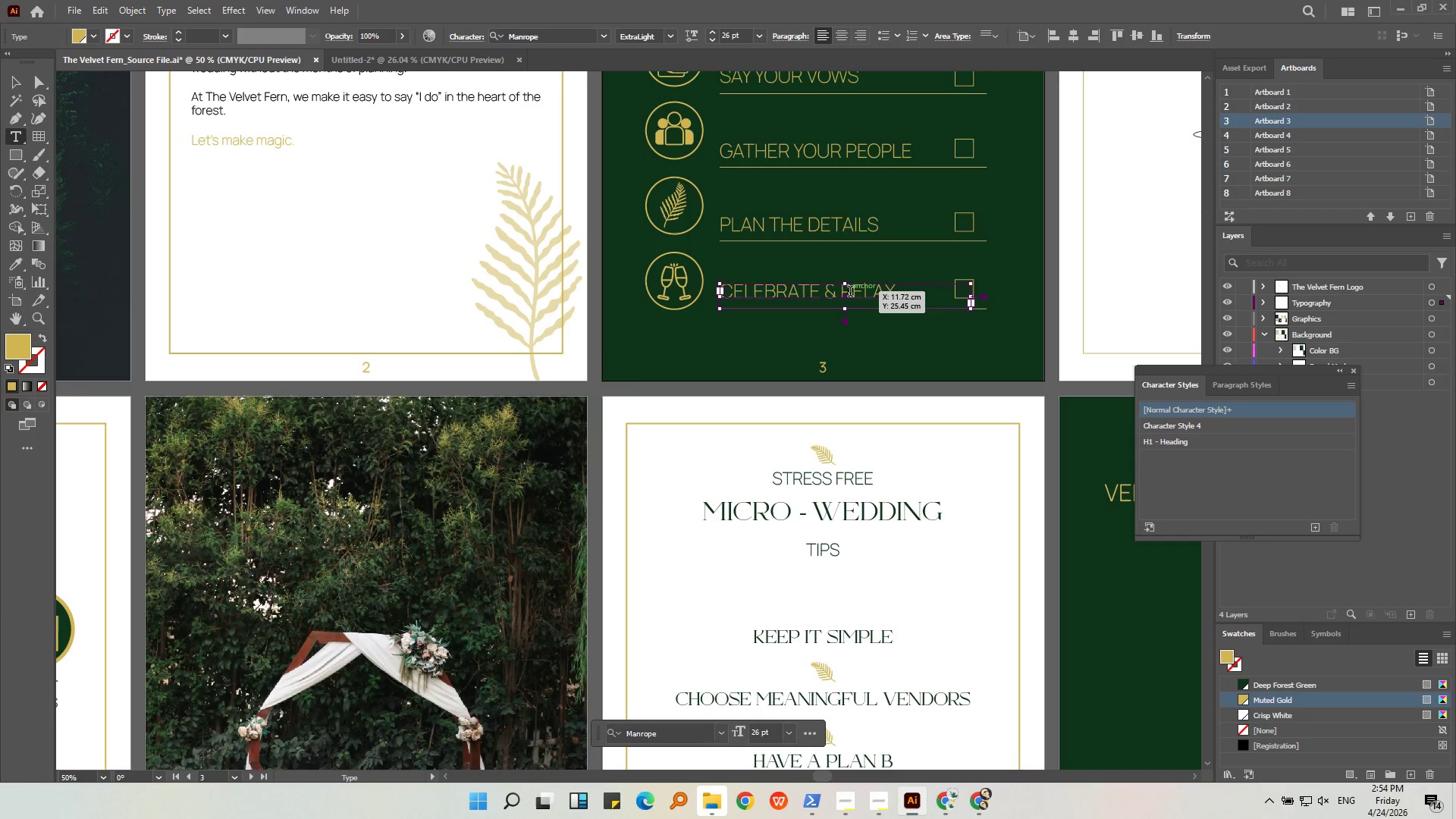 
triple_click([852, 294])
 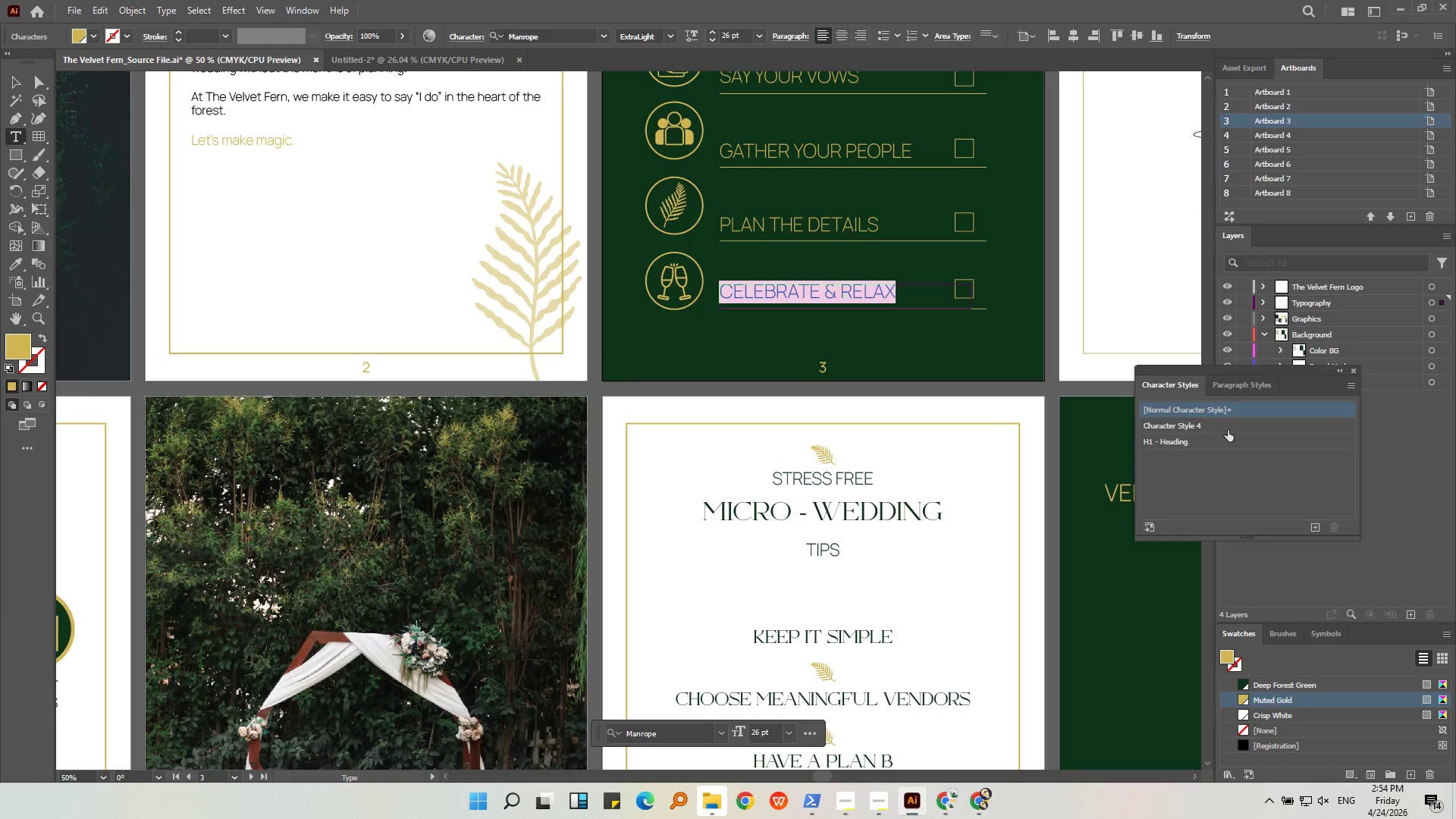 
left_click([1310, 521])
 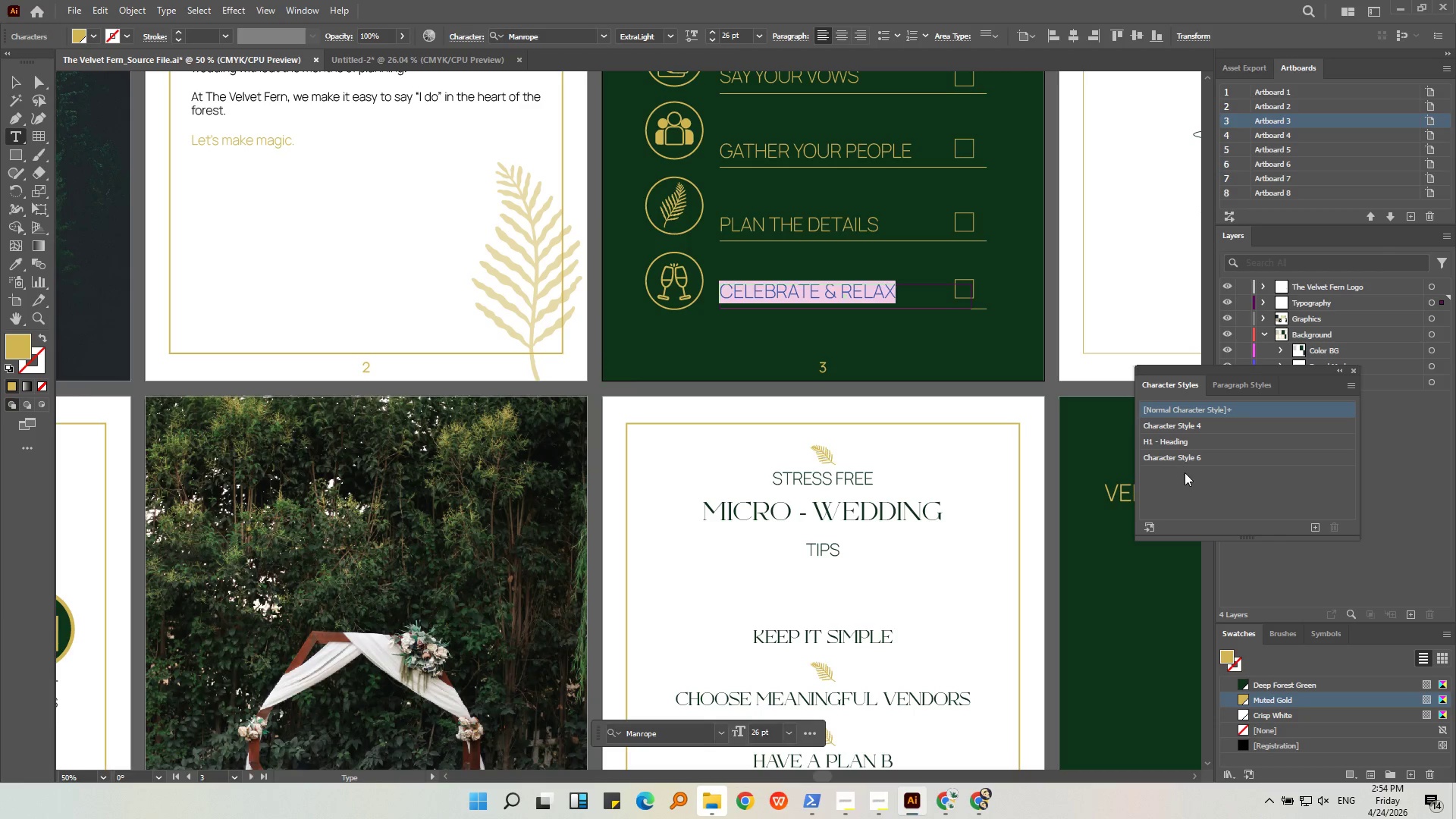 
left_click([1197, 483])
 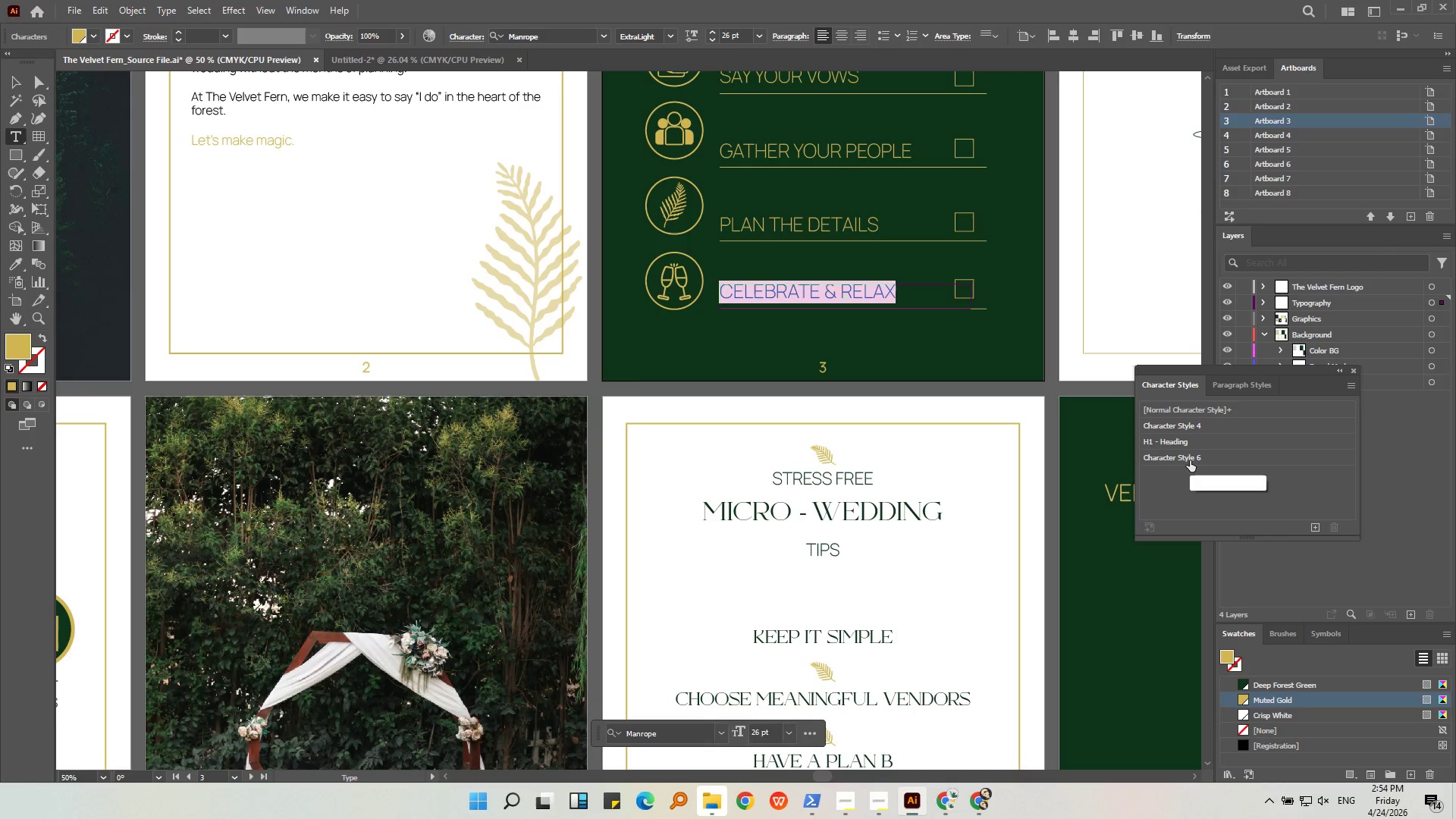 
left_click([1190, 460])
 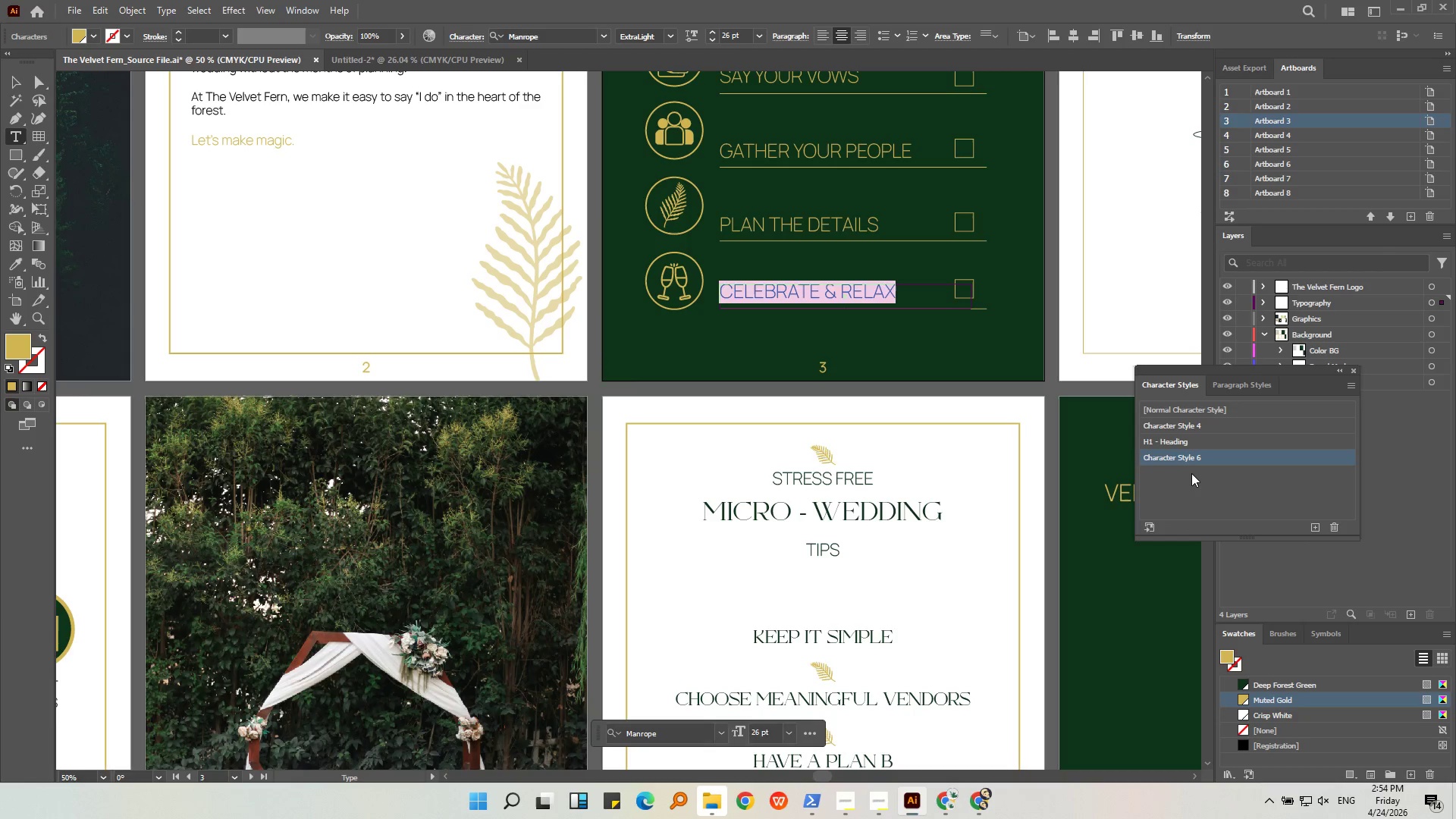 
left_click([1191, 474])
 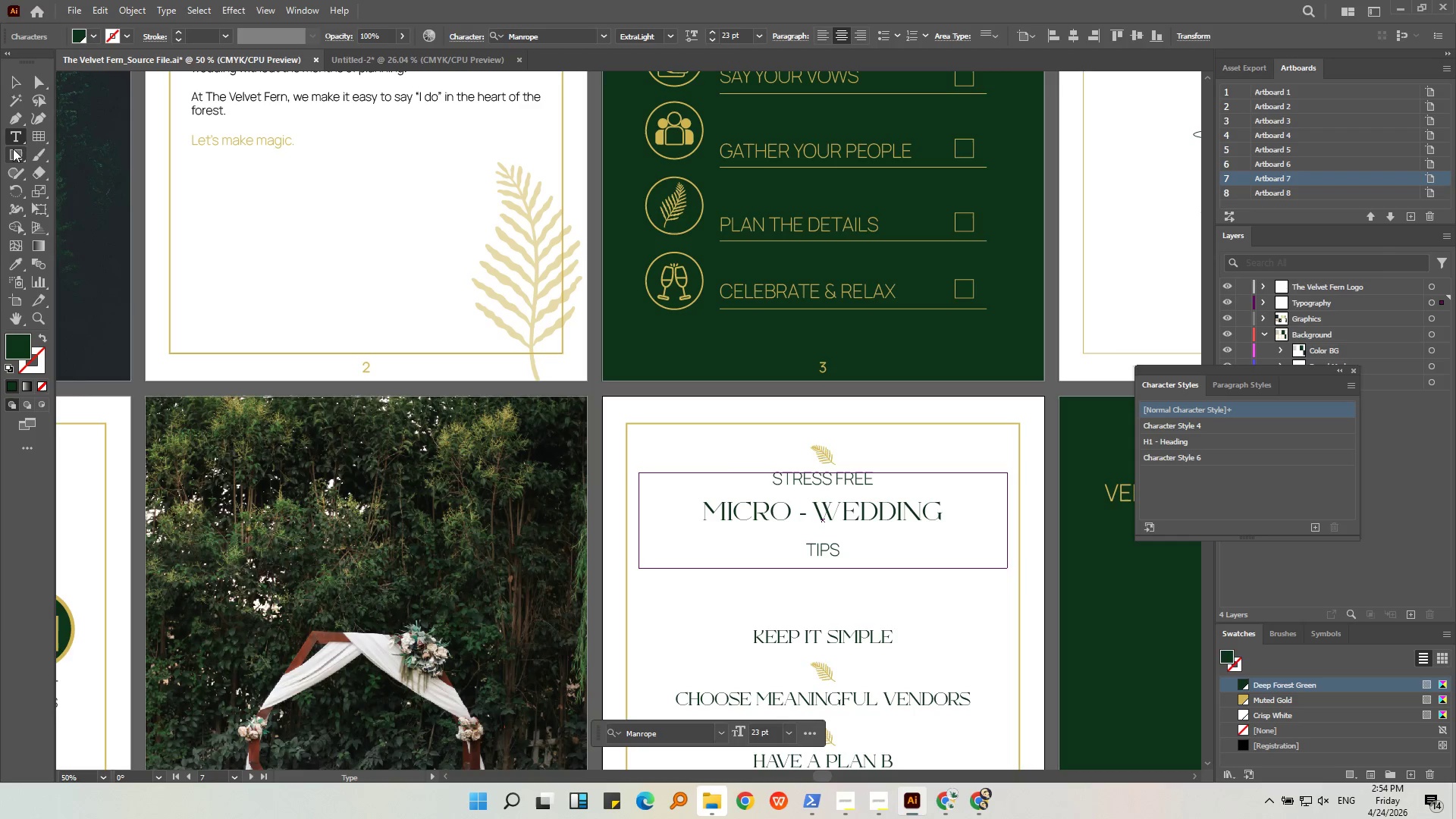 
left_click([18, 77])
 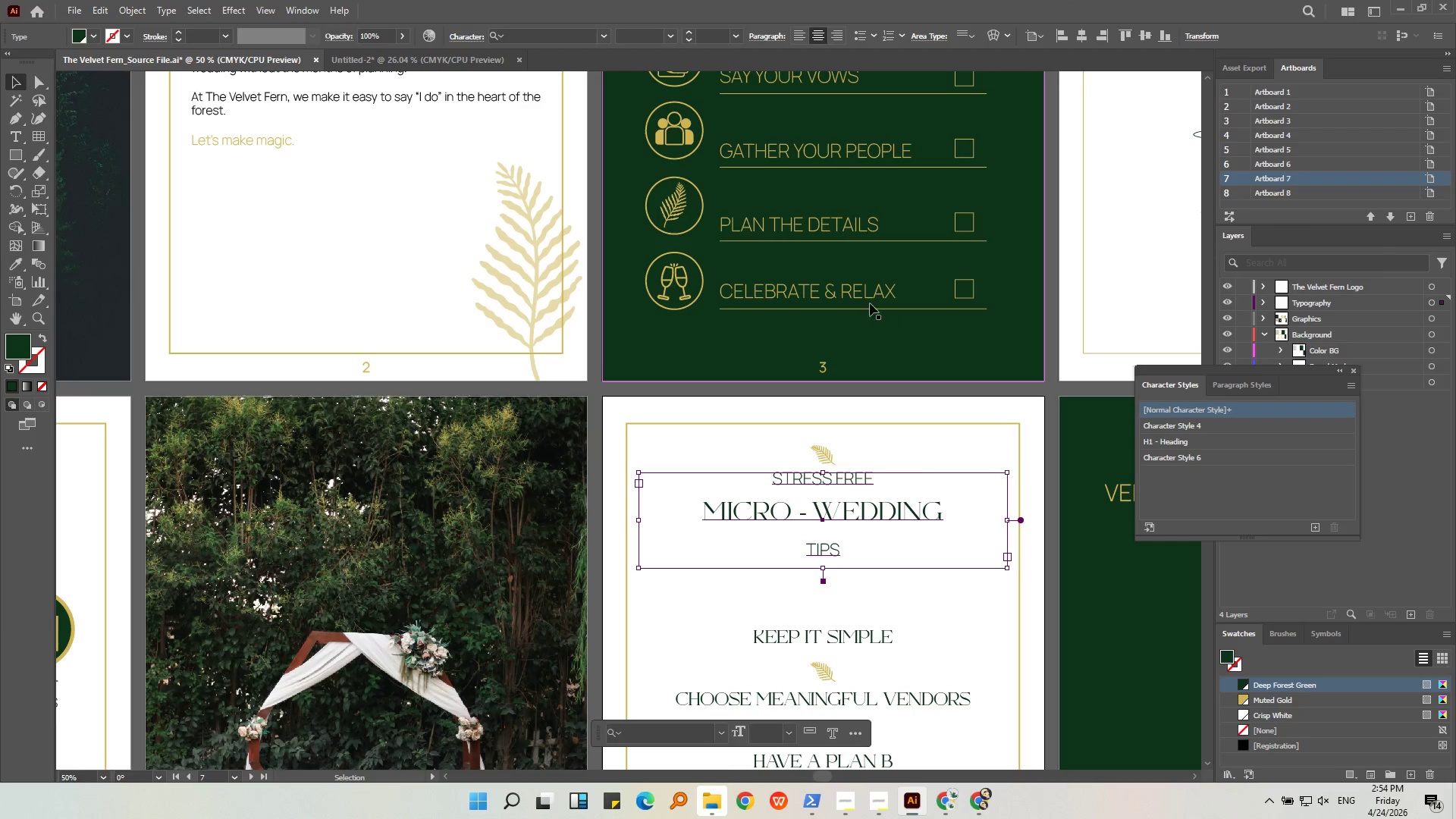 
left_click([868, 301])
 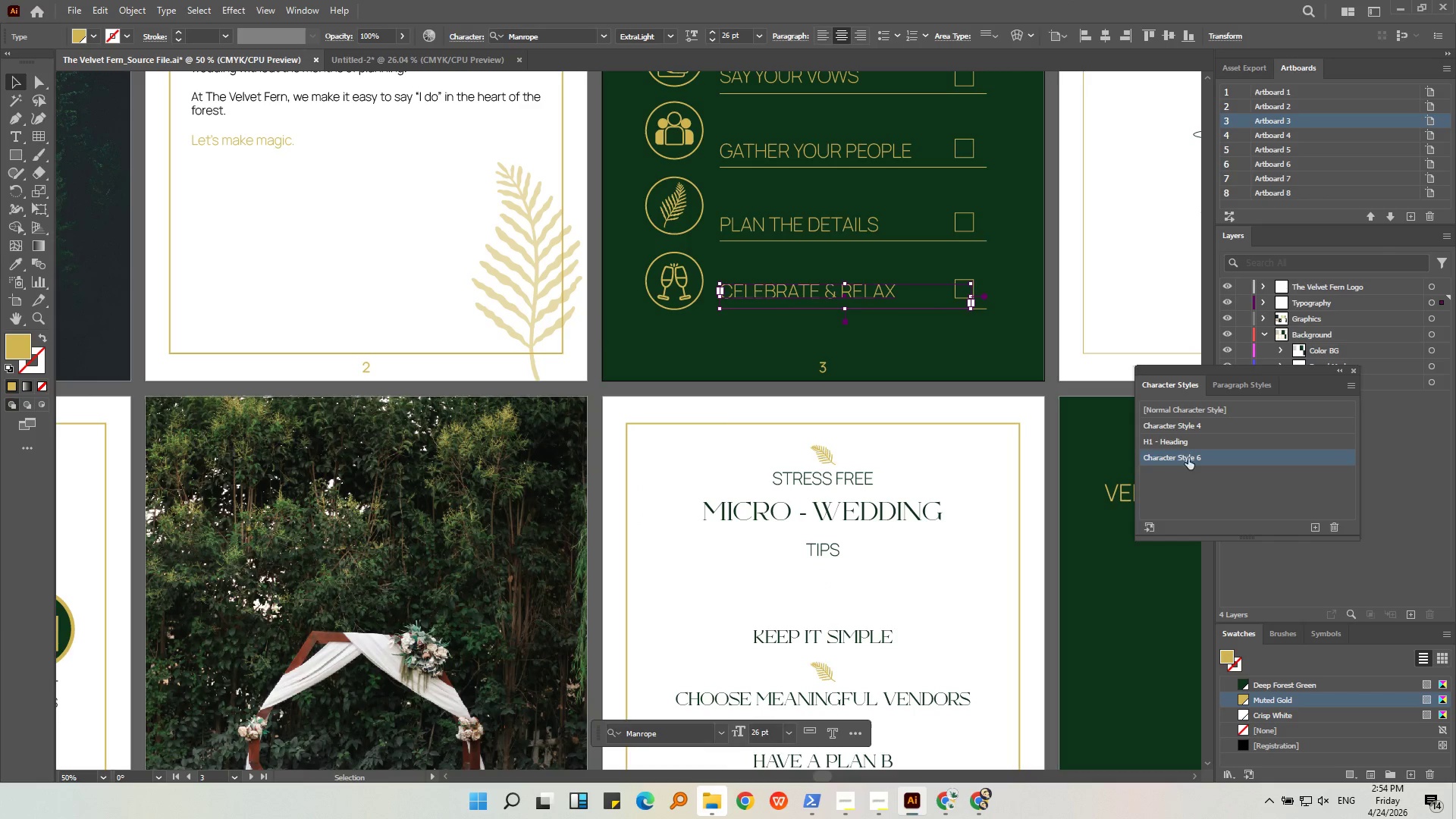 
left_click([1188, 461])
 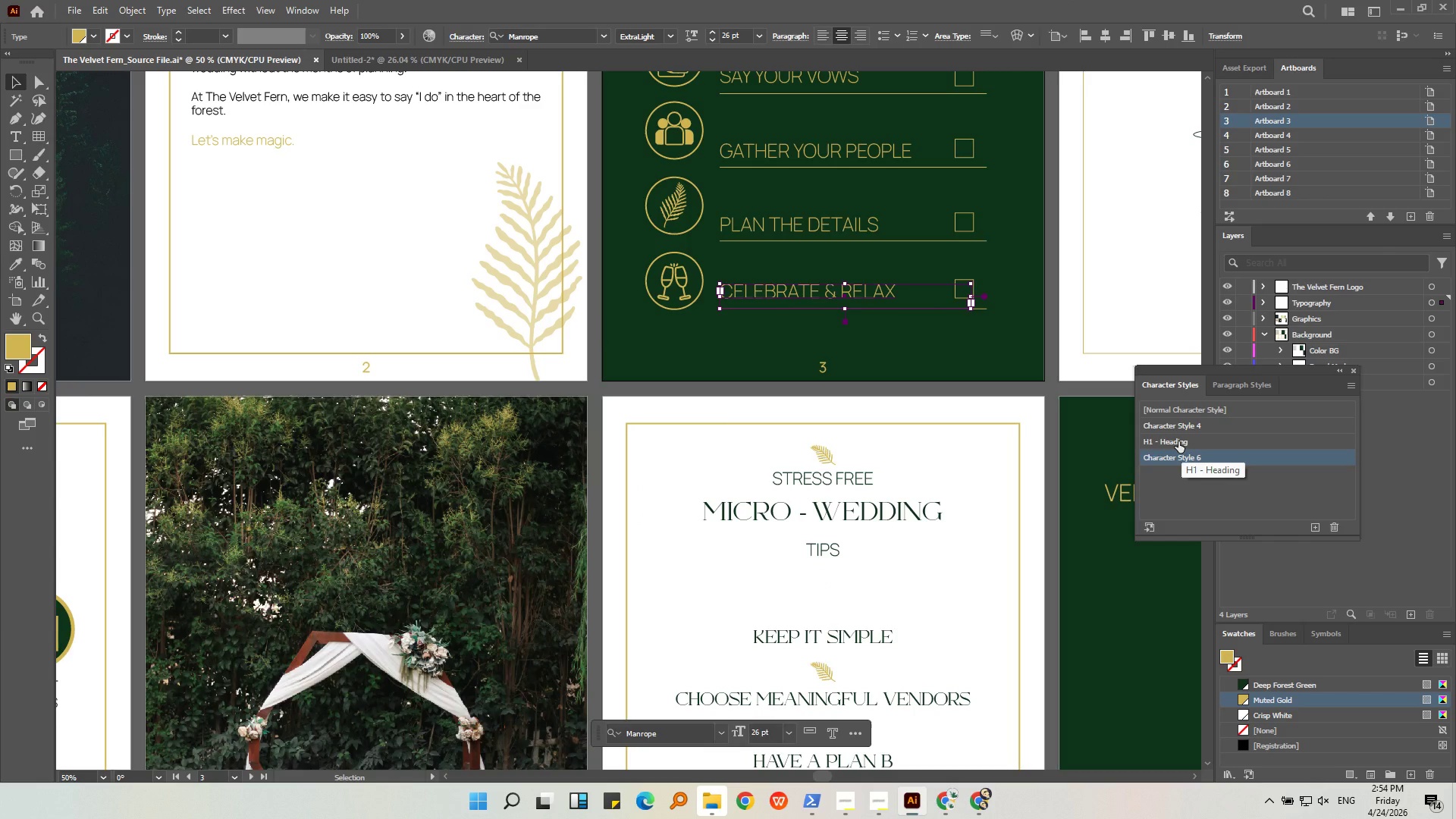 
left_click([1178, 441])
 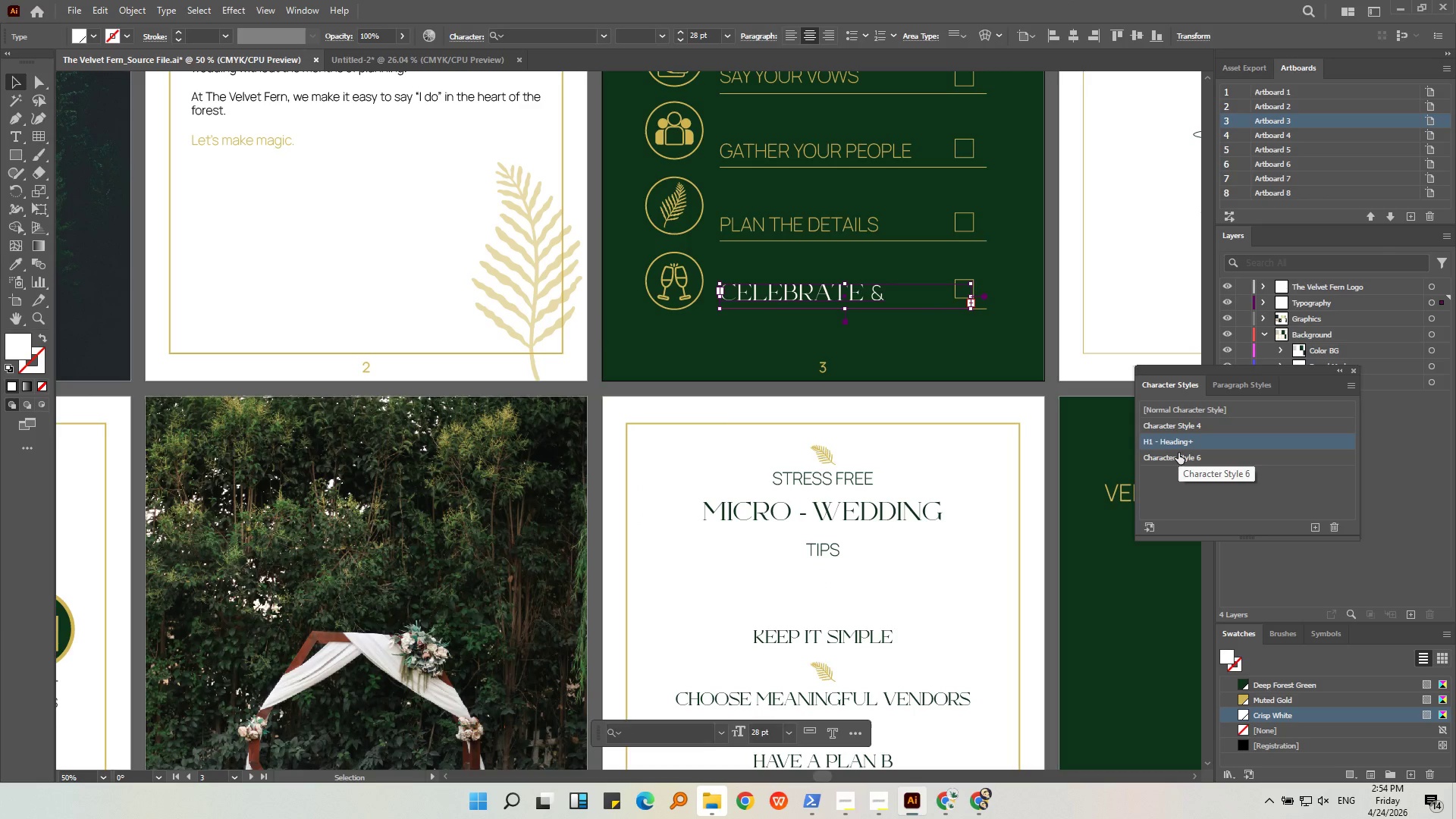 
left_click([1178, 454])
 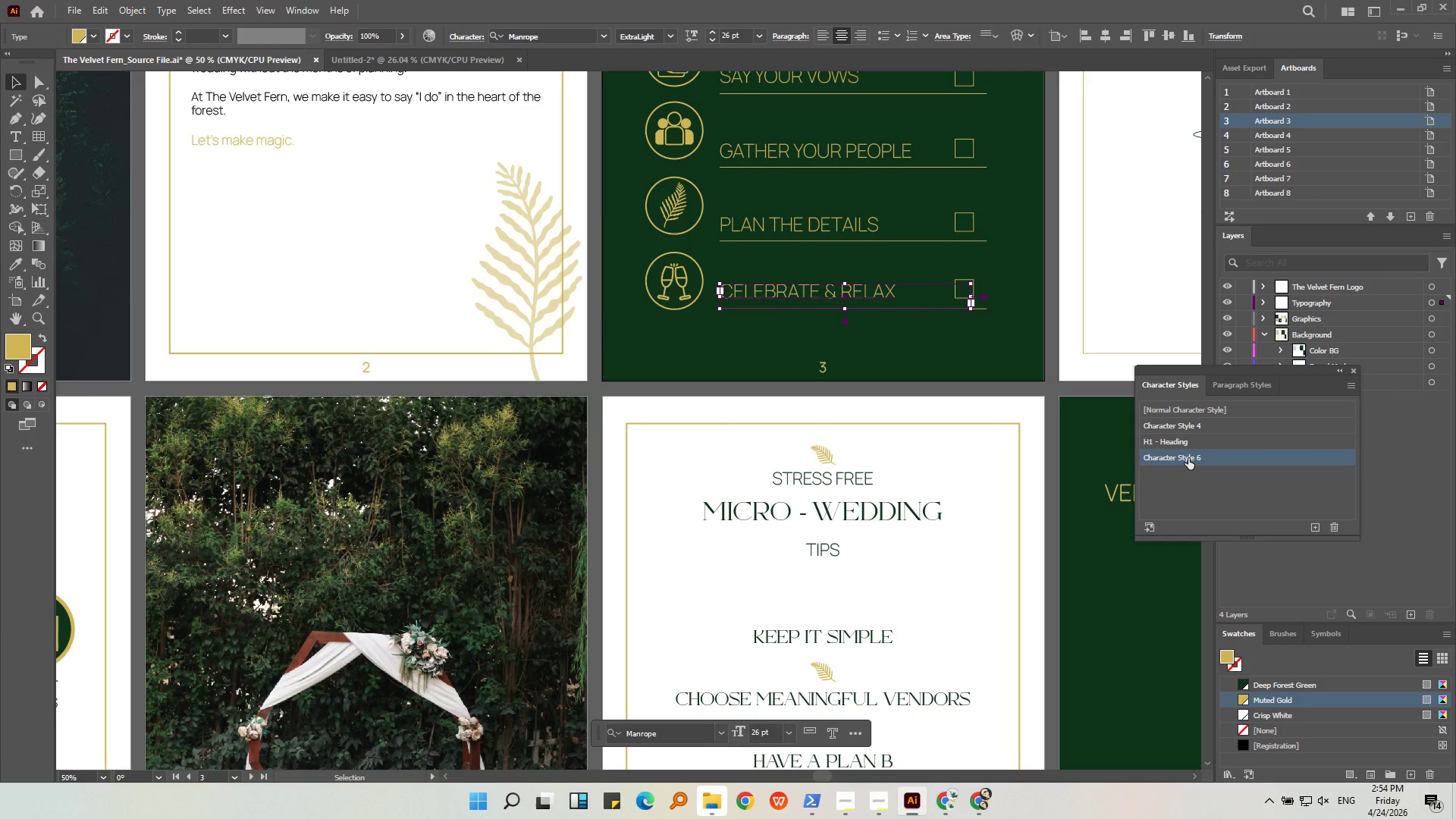 
double_click([1188, 458])
 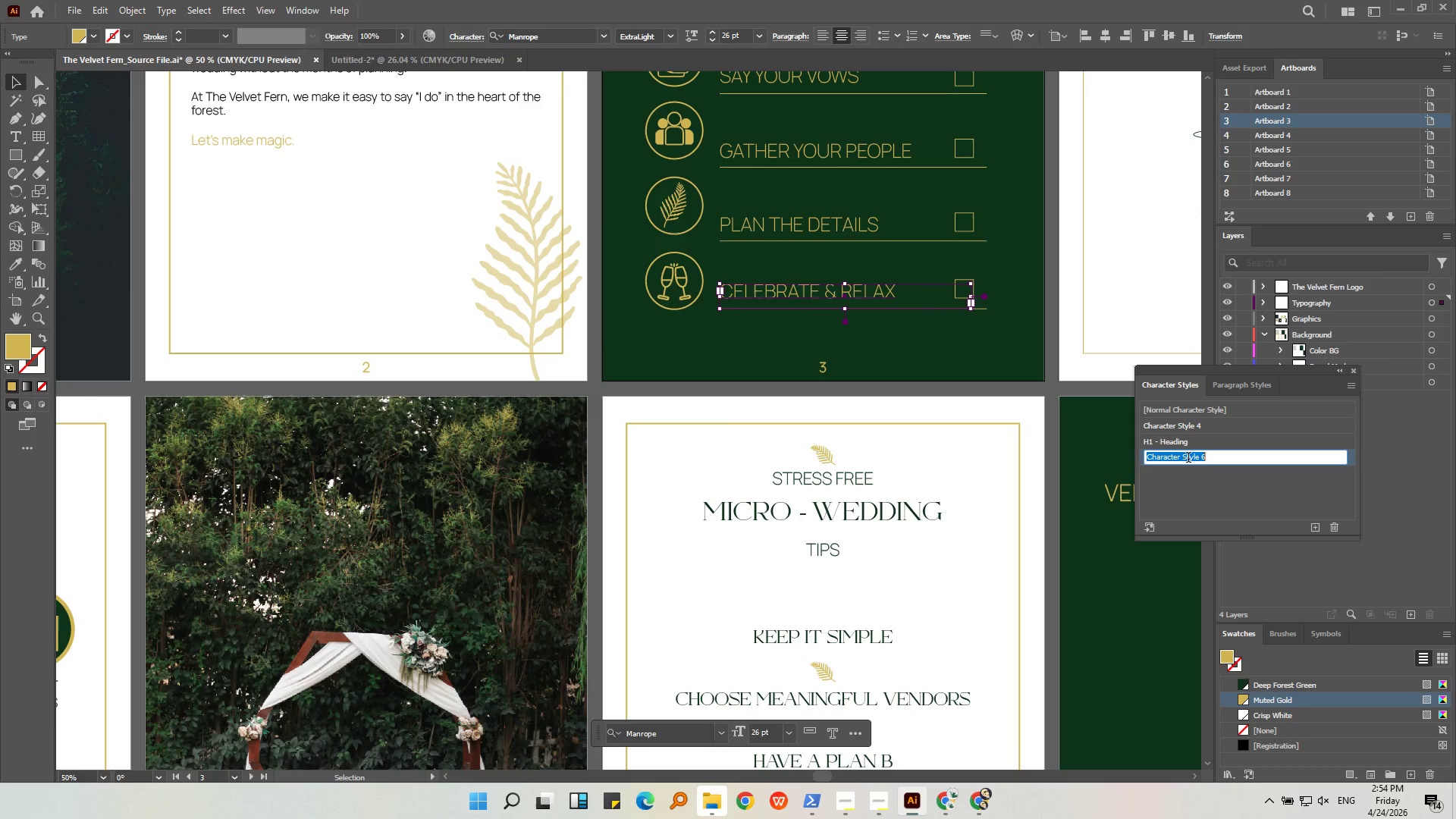 
type(h2)
key(Backspace)
key(Backspace)
key(Backspace)
type(H2 0 )
key(Backspace)
key(Backspace)
type(- SUB)
key(Backspace)
key(Backspace)
type(ubheading)
 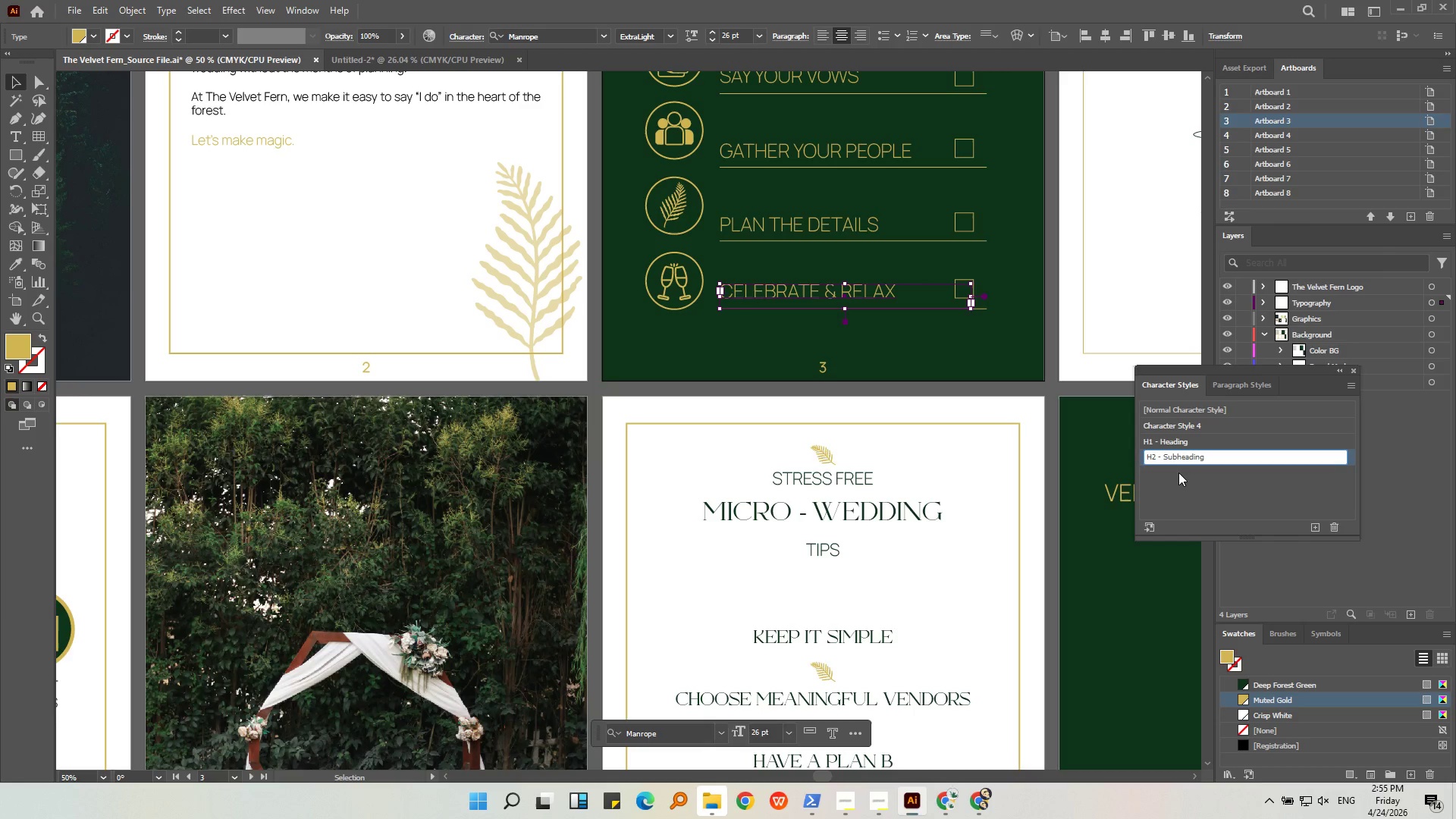 
left_click([1176, 482])
 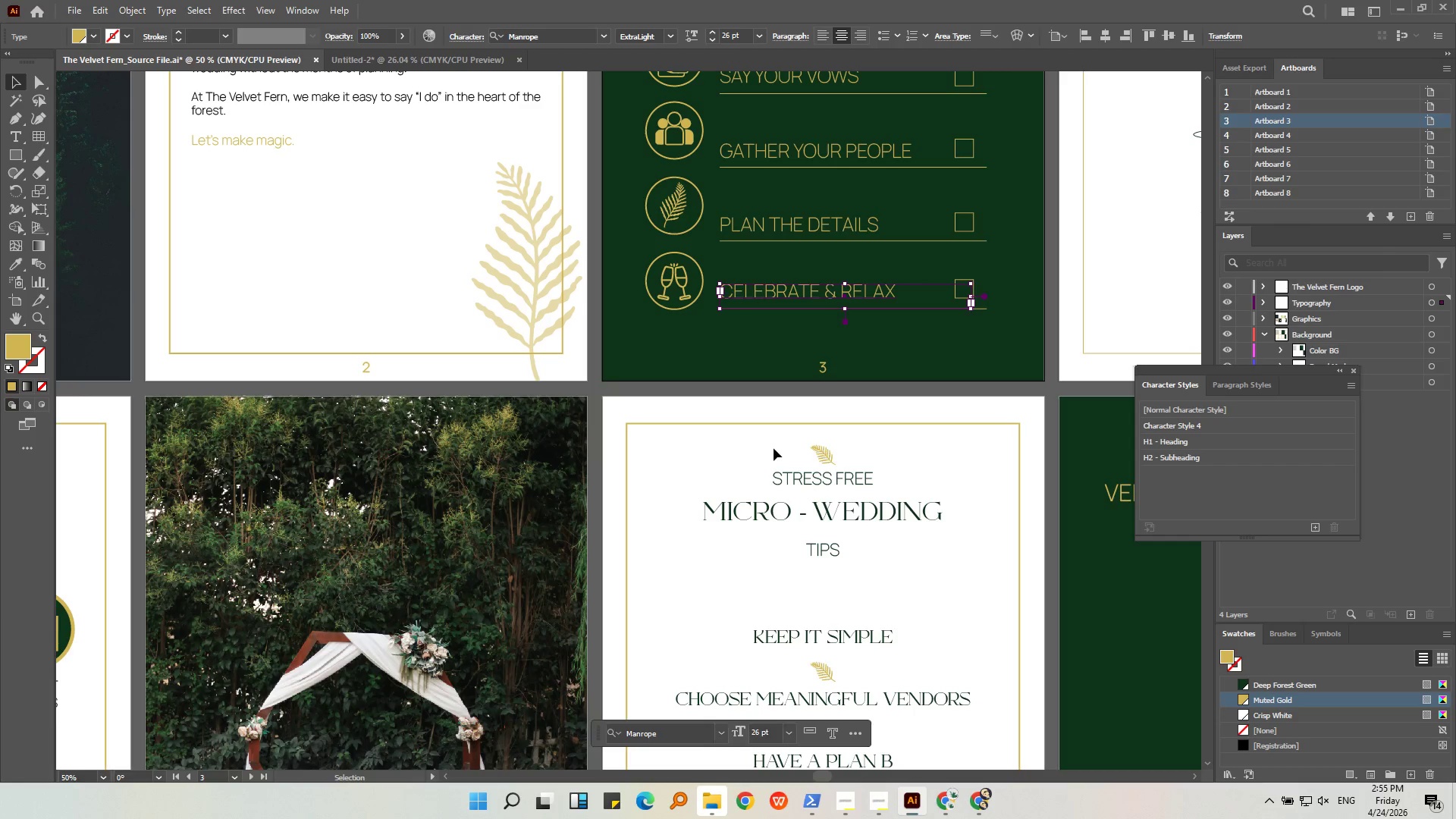 
hold_key(key=AltLeft, duration=0.34)
scroll: coordinate [790, 455], scroll_direction: down, amount: 2.0
 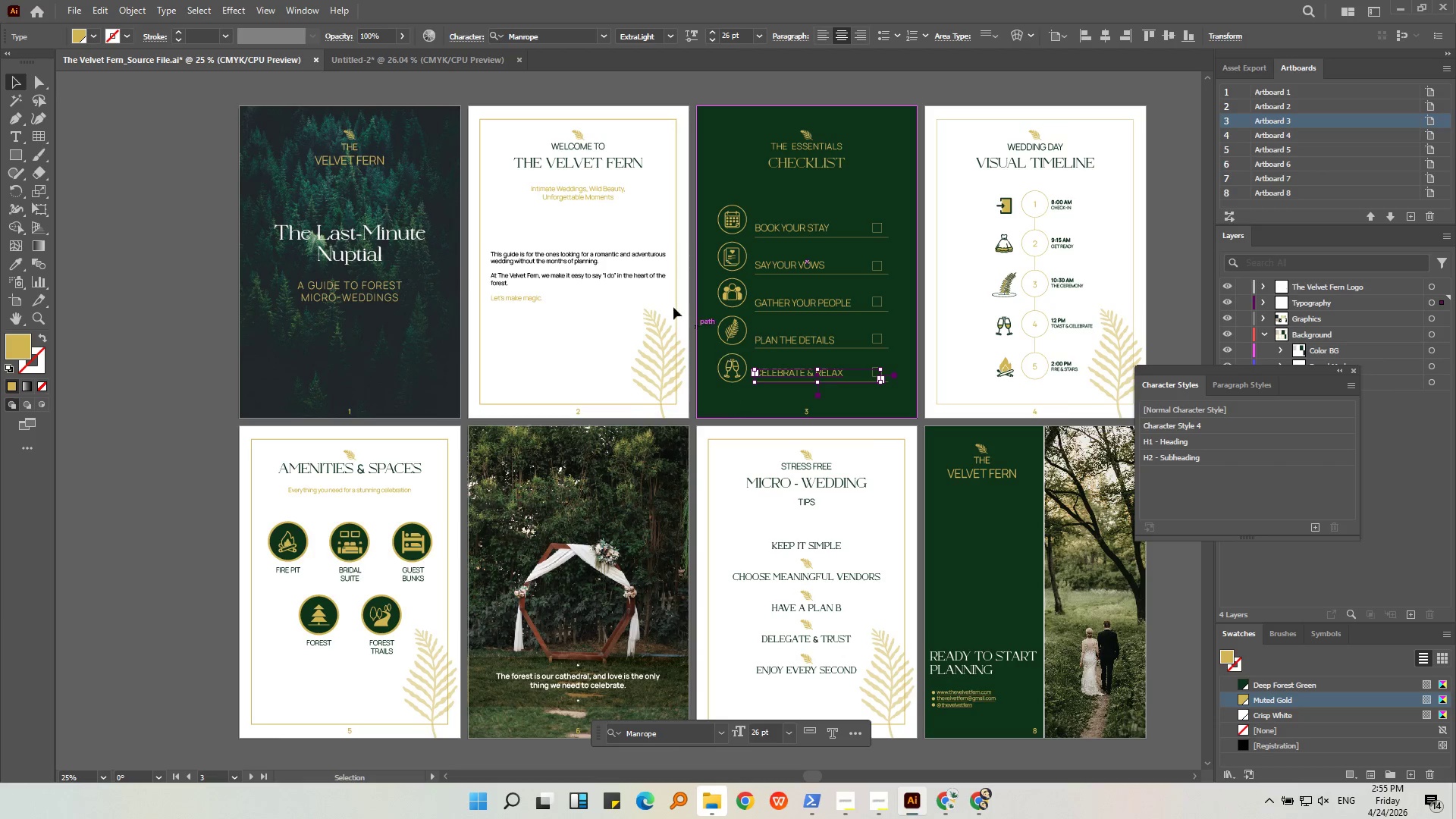 
left_click([642, 275])
 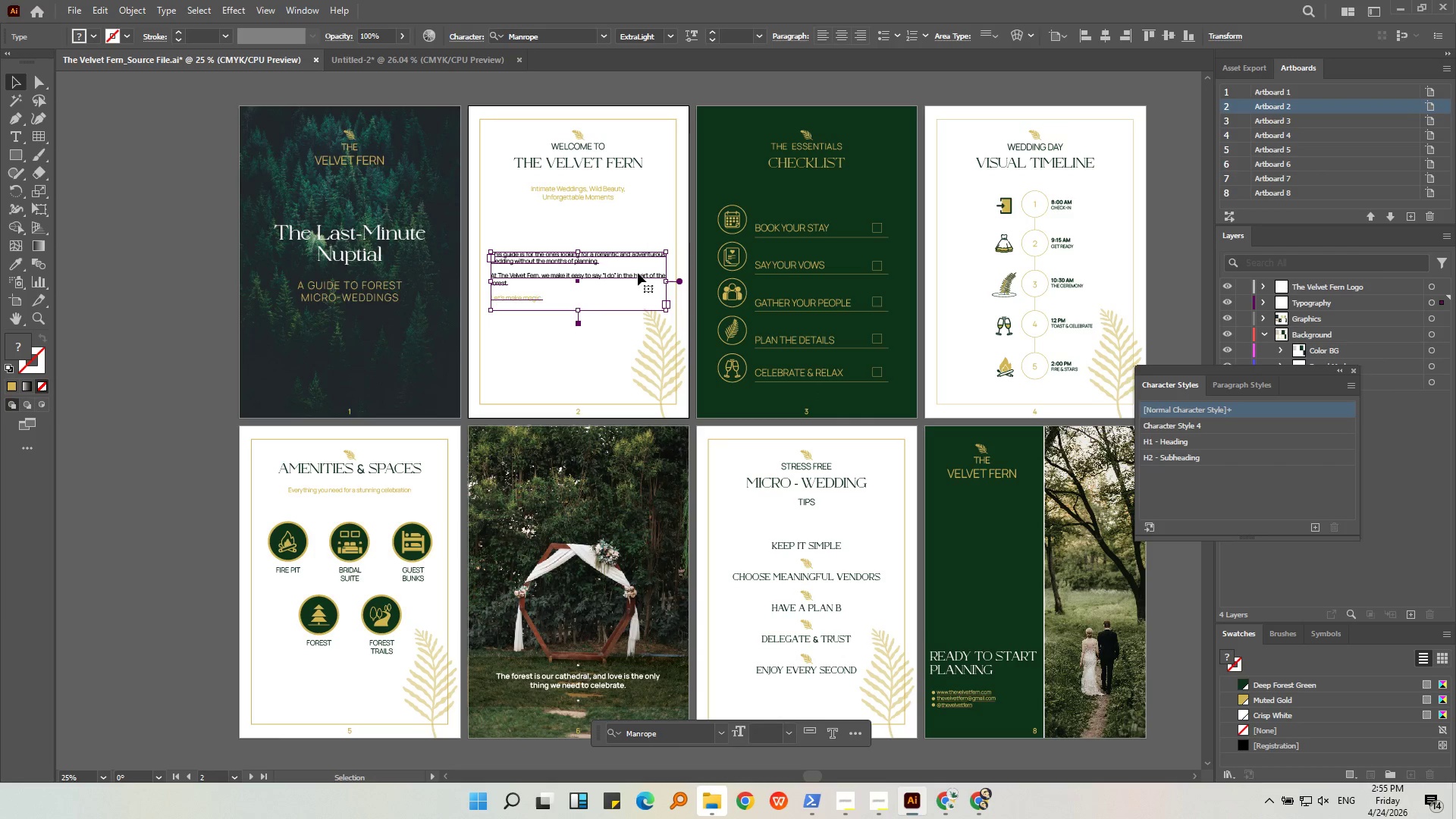 
hold_key(key=AltLeft, duration=1.83)
scroll: coordinate [578, 256], scroll_direction: up, amount: 2.0
 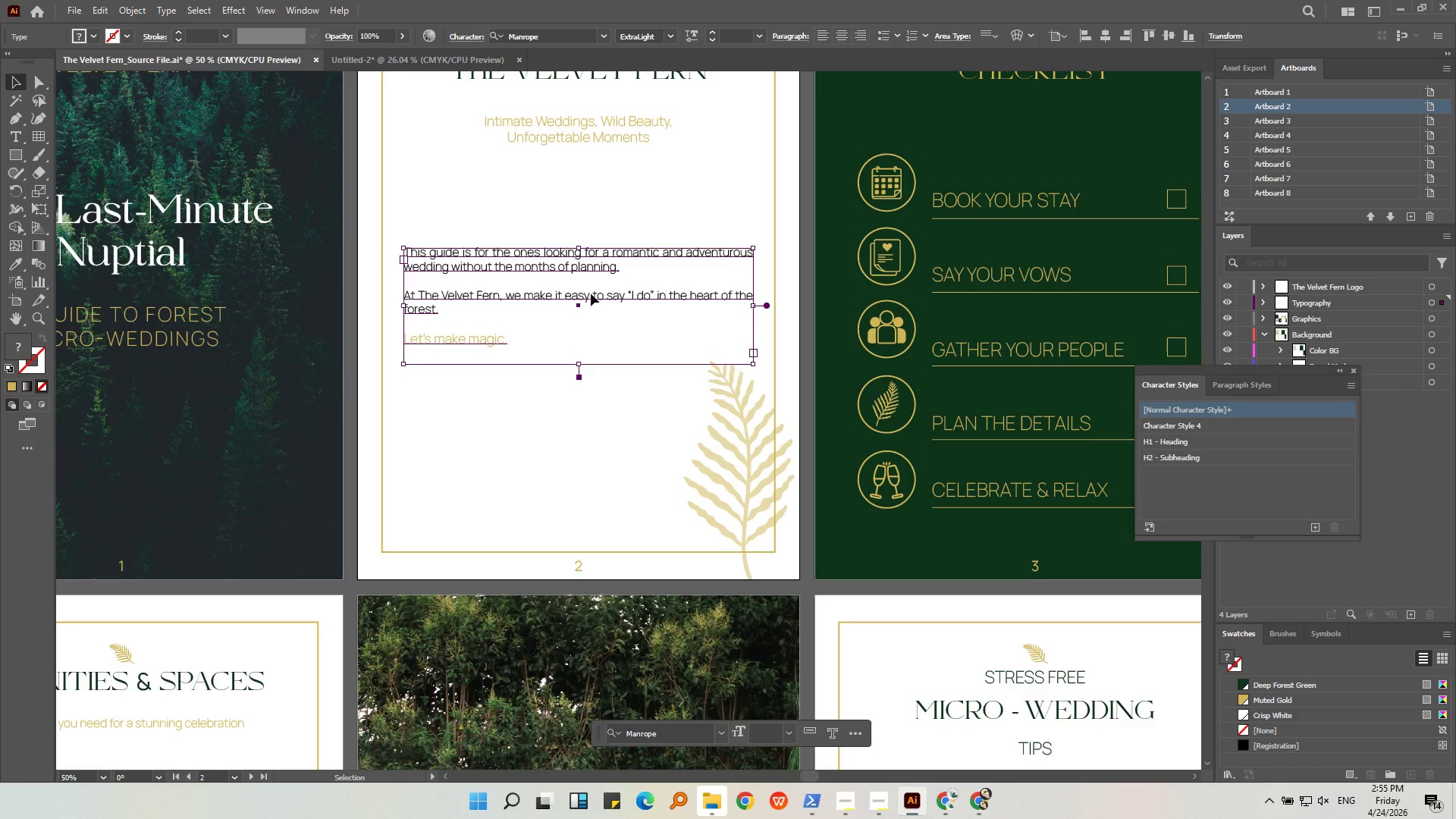 
double_click([562, 296])
 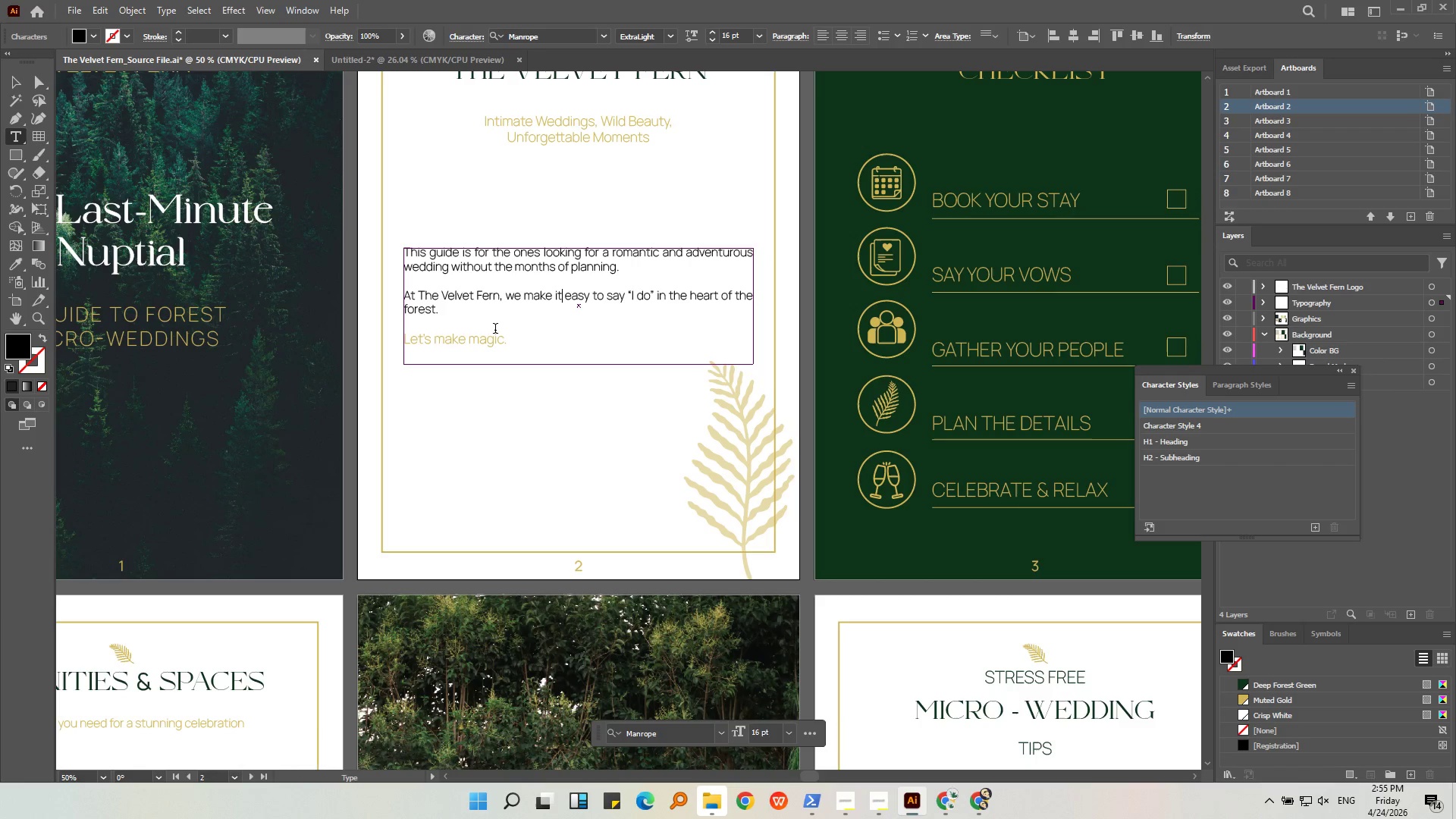 
left_click_drag(start_coordinate=[484, 317], to_coordinate=[370, 259])
 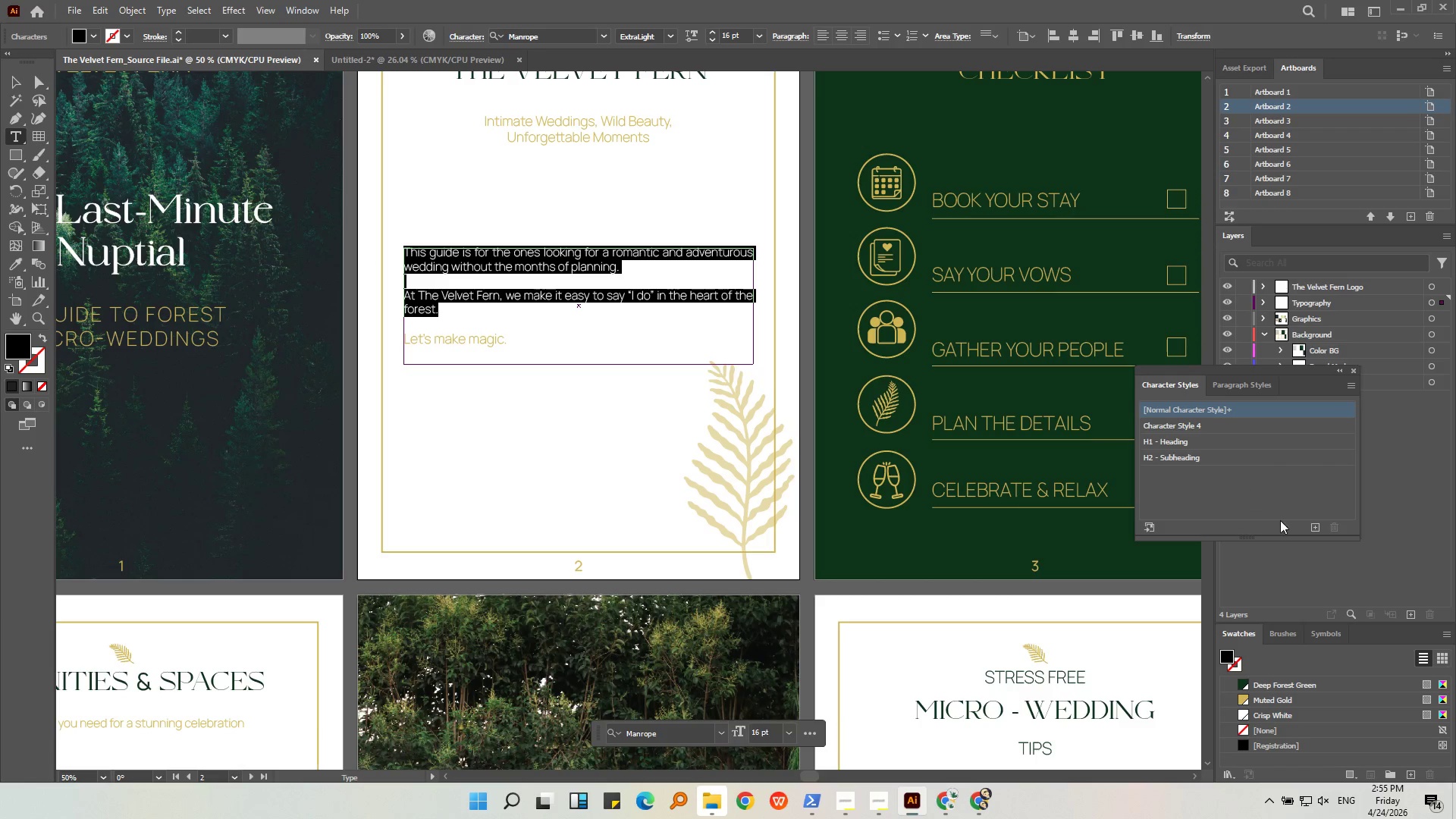 
left_click([1315, 528])
 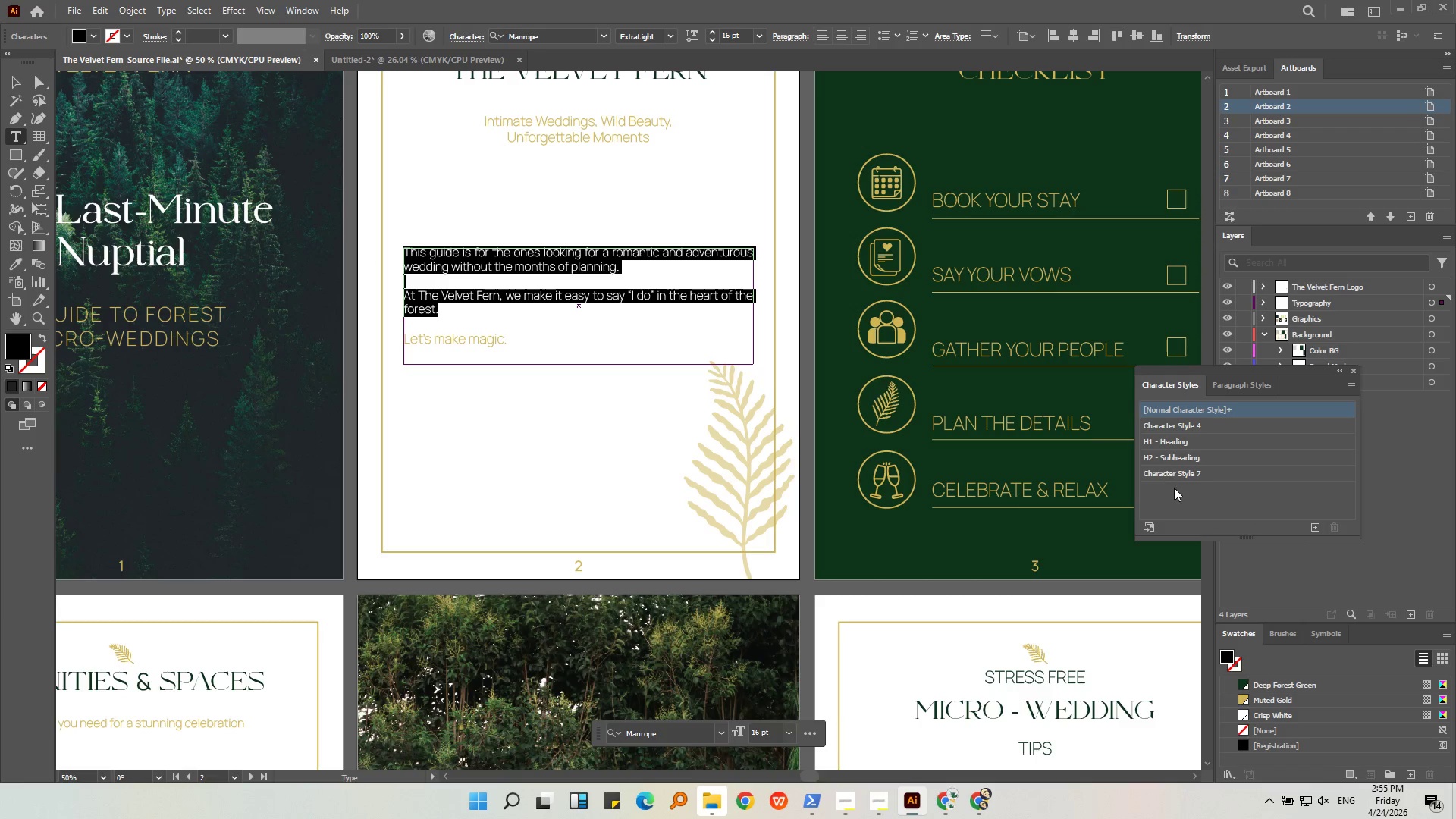 
left_click([1182, 491])
 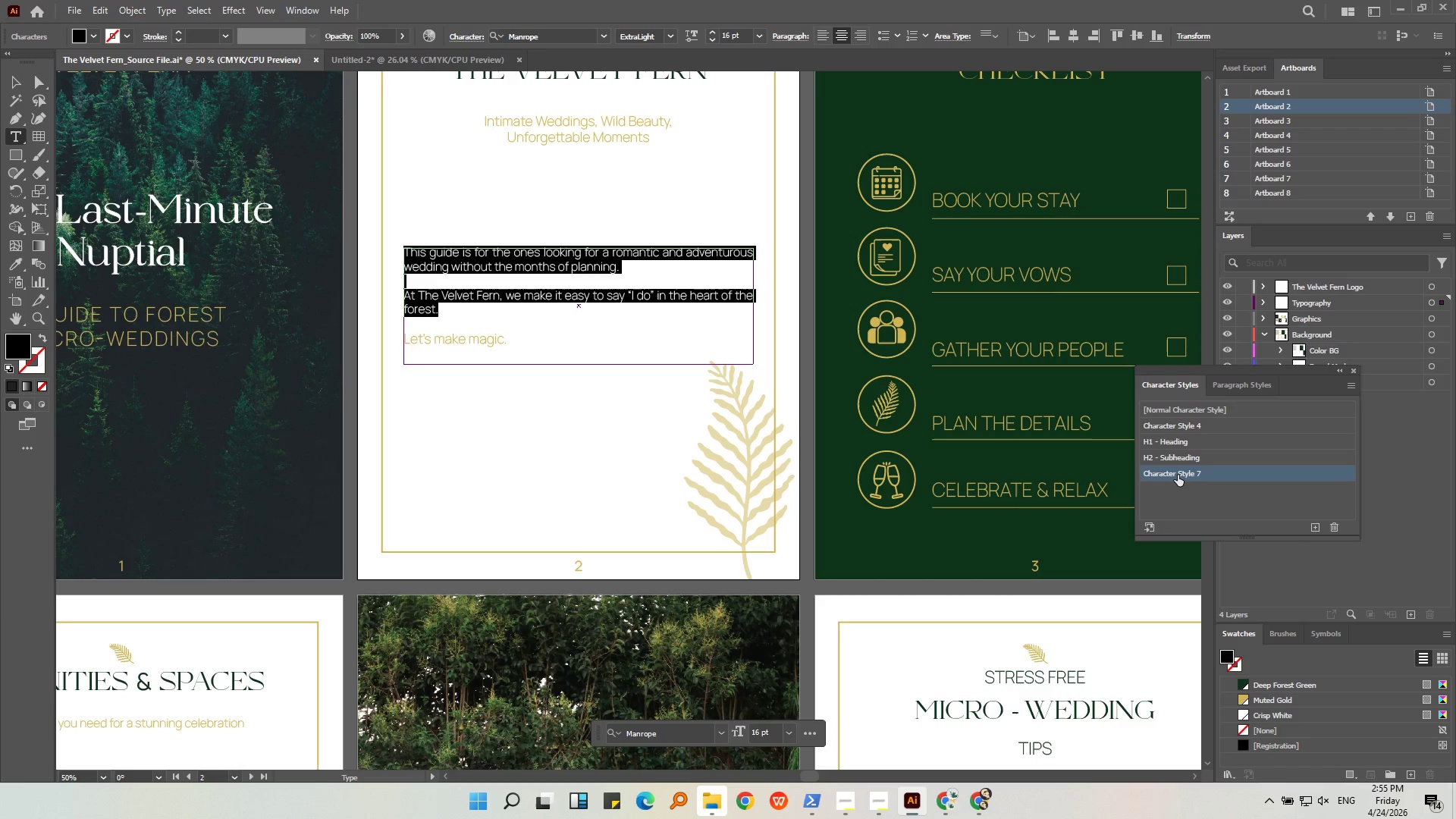 
double_click([1178, 475])
 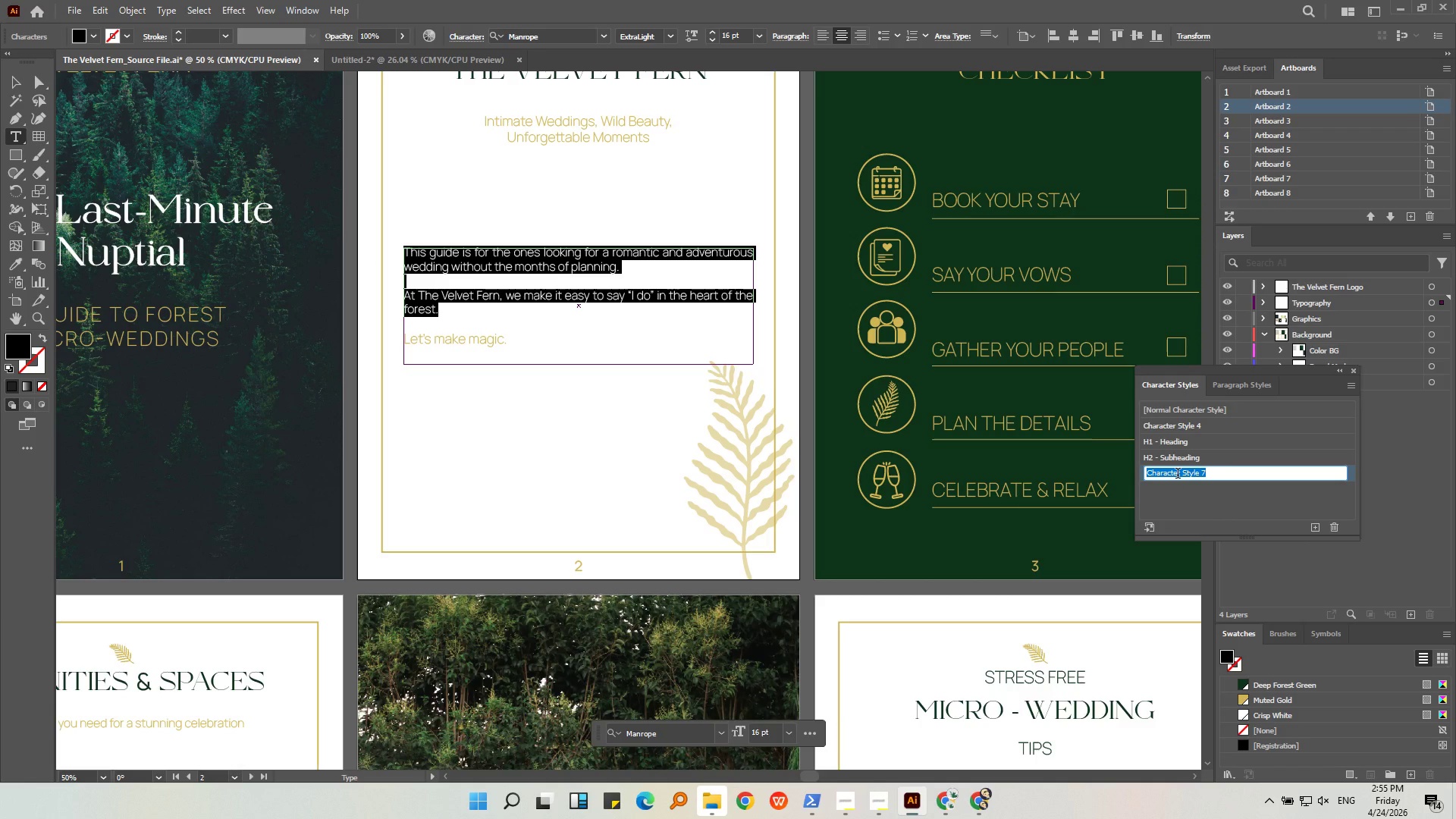 
type(Boyd)
key(Backspace)
key(Backspace)
type(dt)
 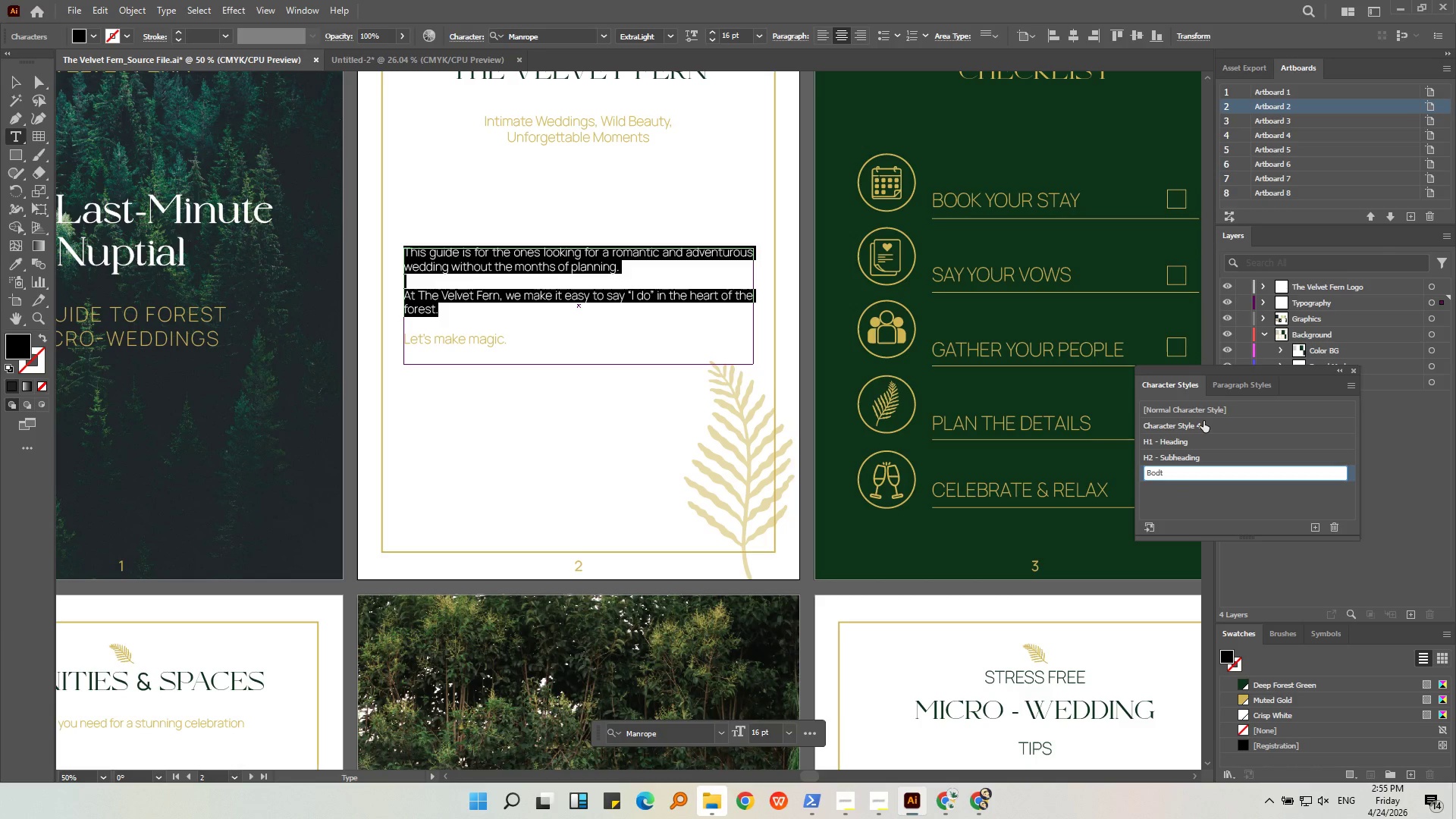 
key(Backspace)
 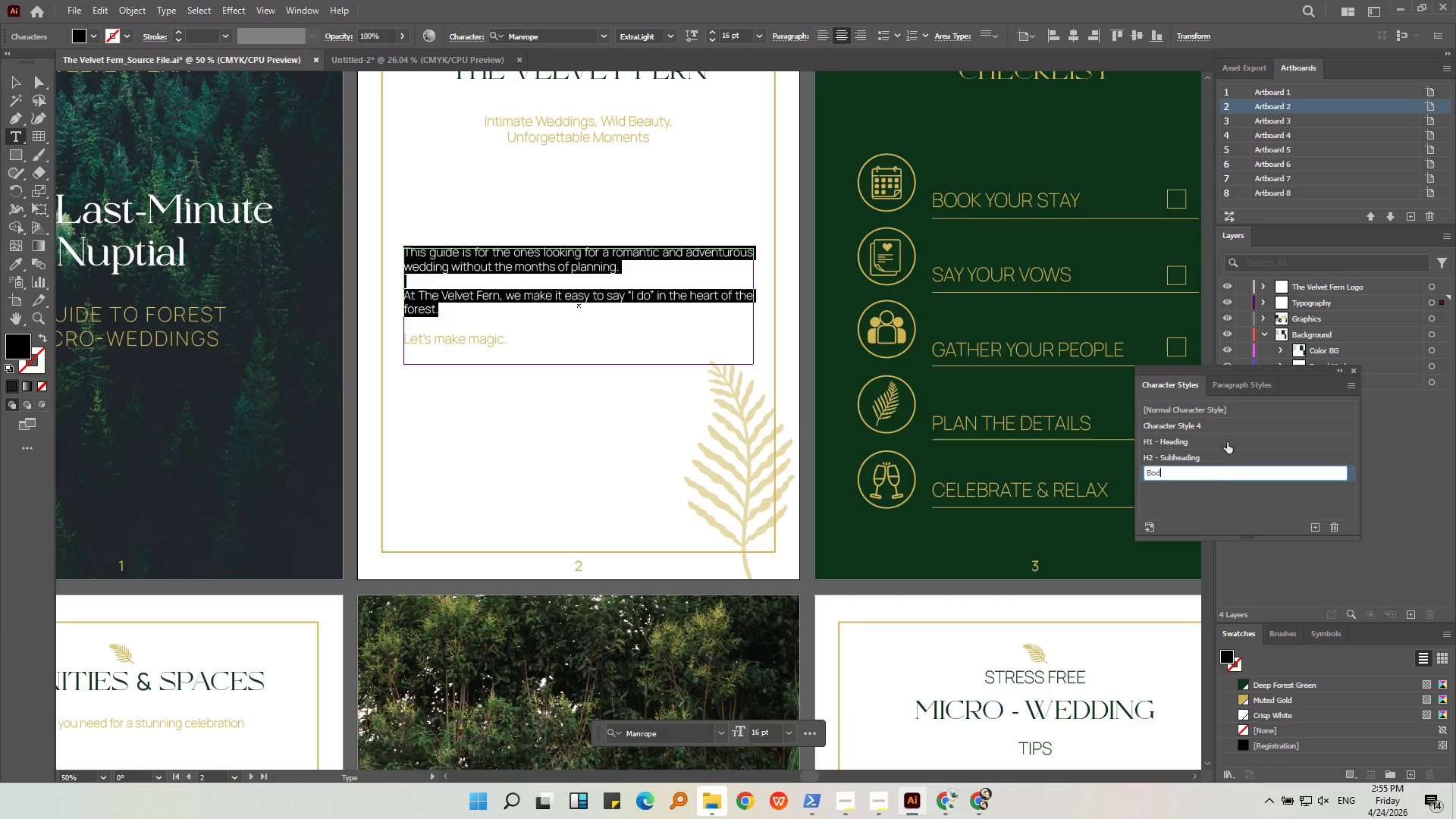 
key(Y)
 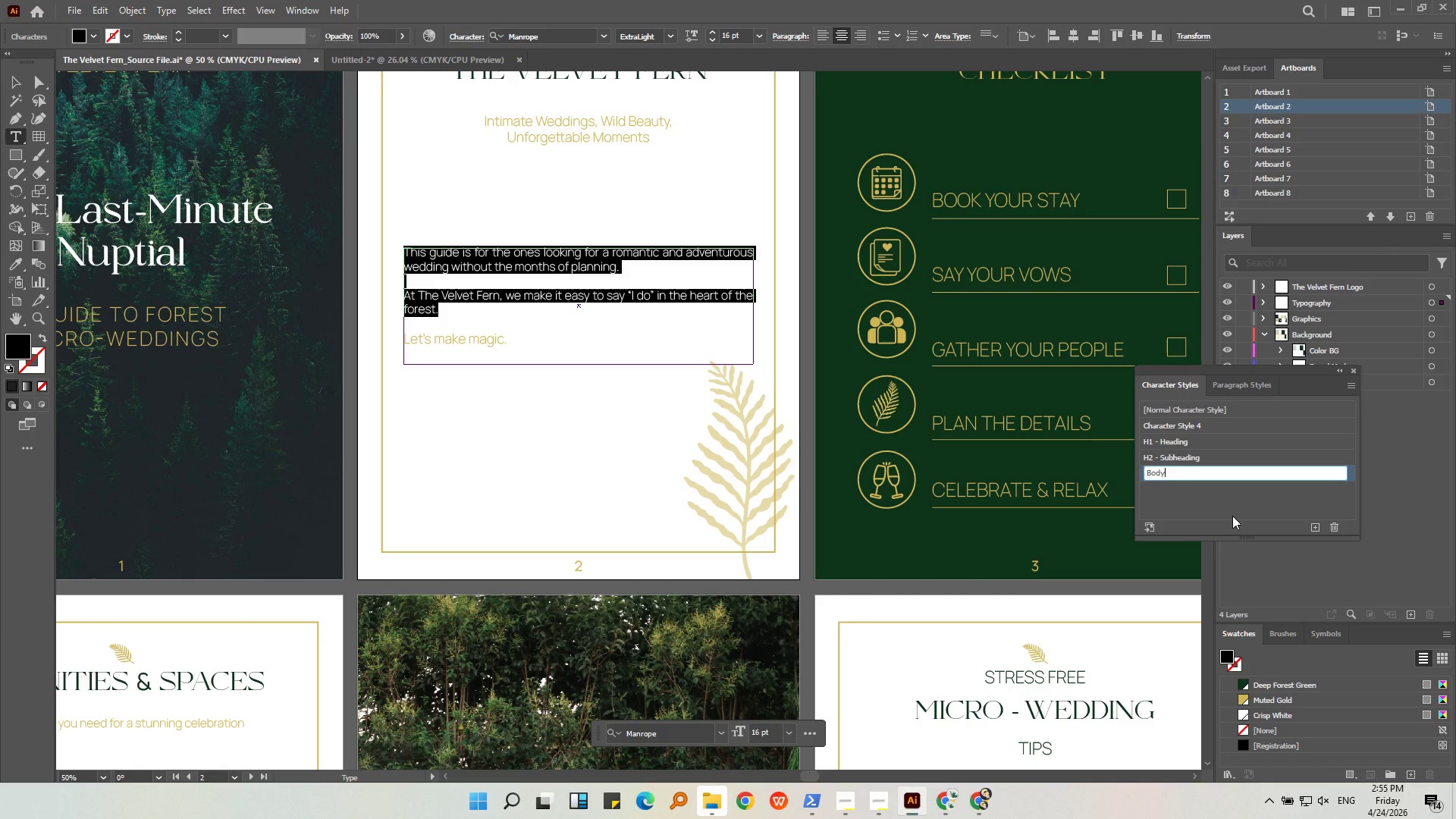 
left_click([1233, 510])
 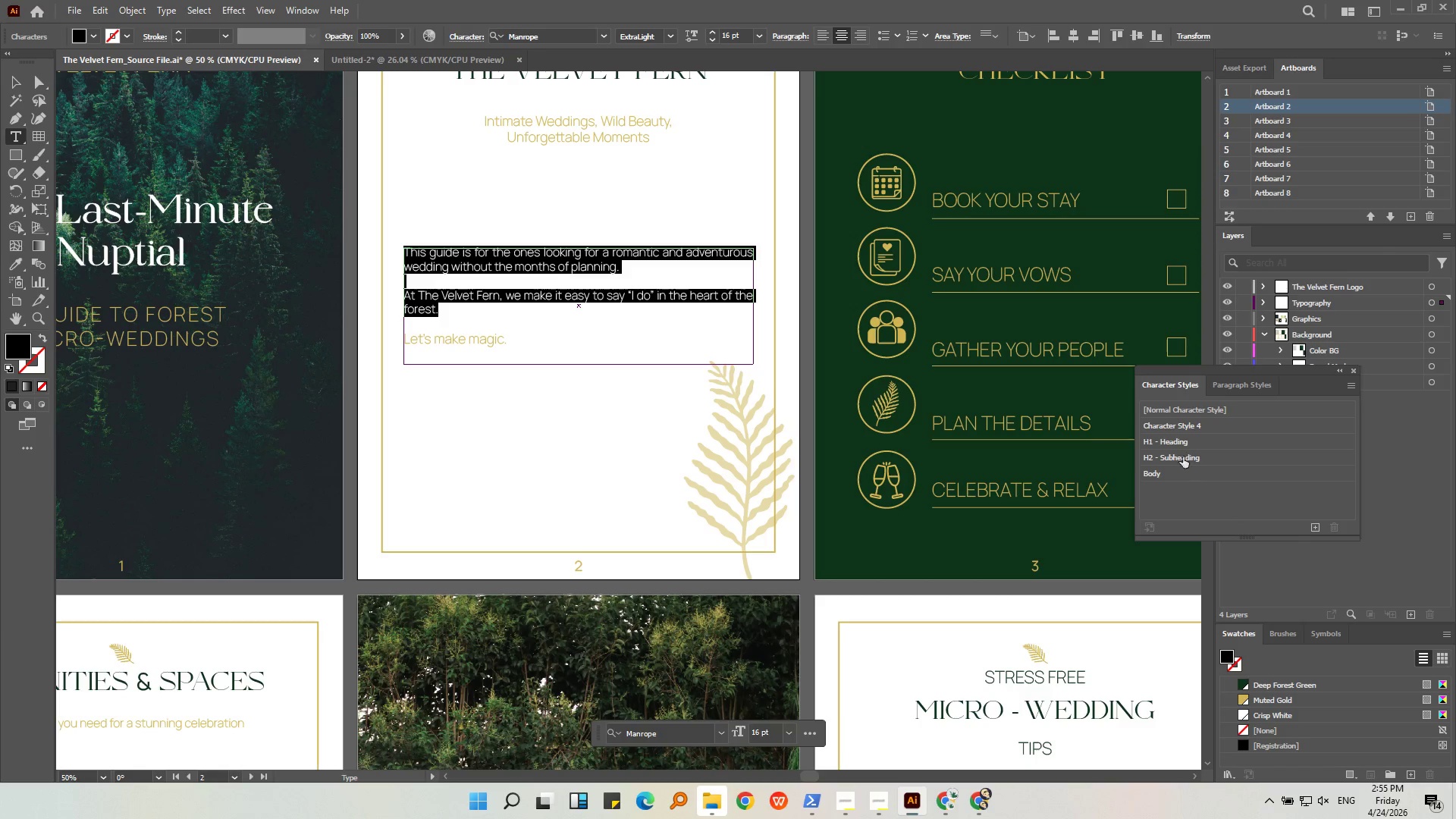 
left_click([1197, 426])
 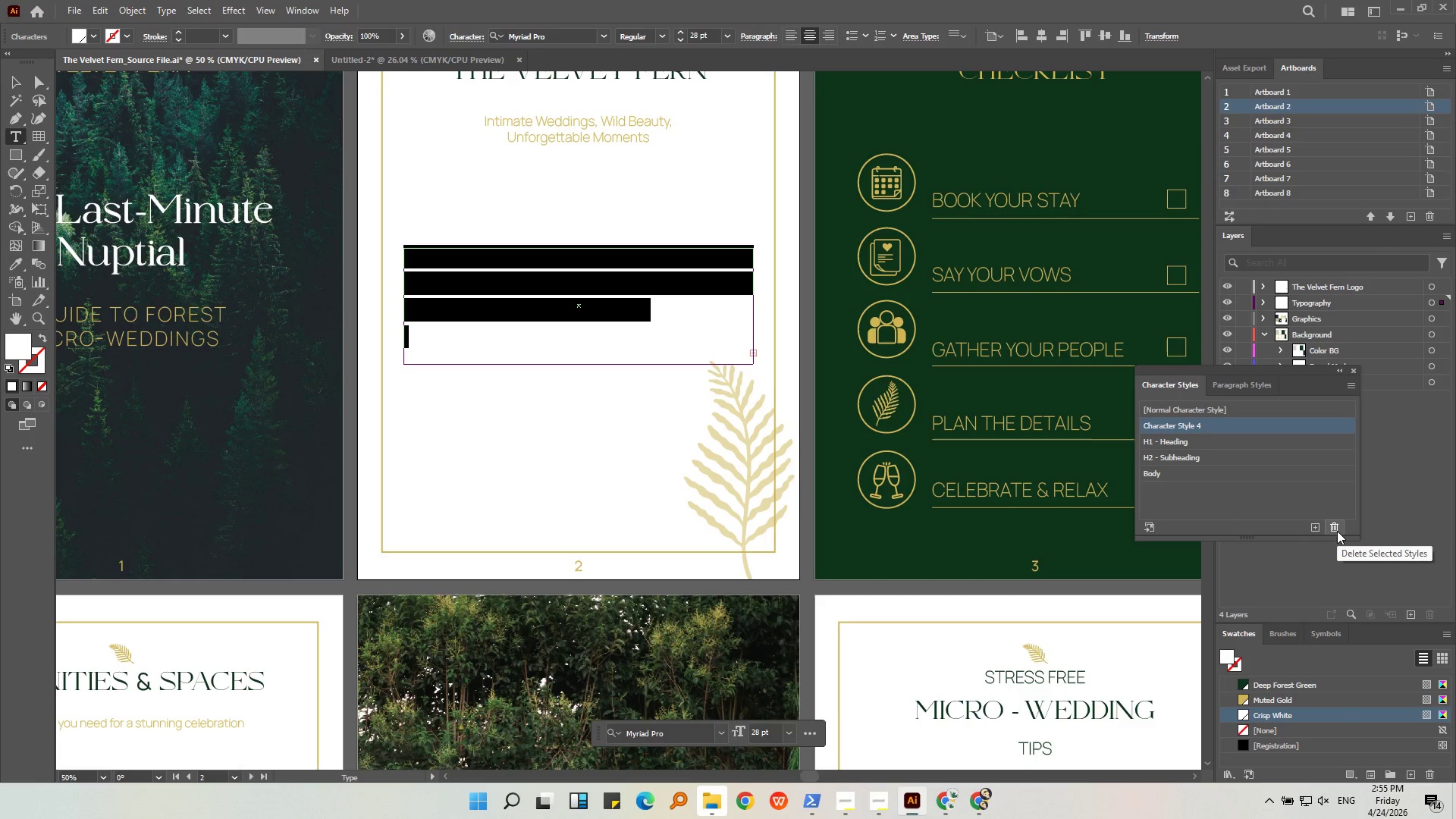 
key(Z)
 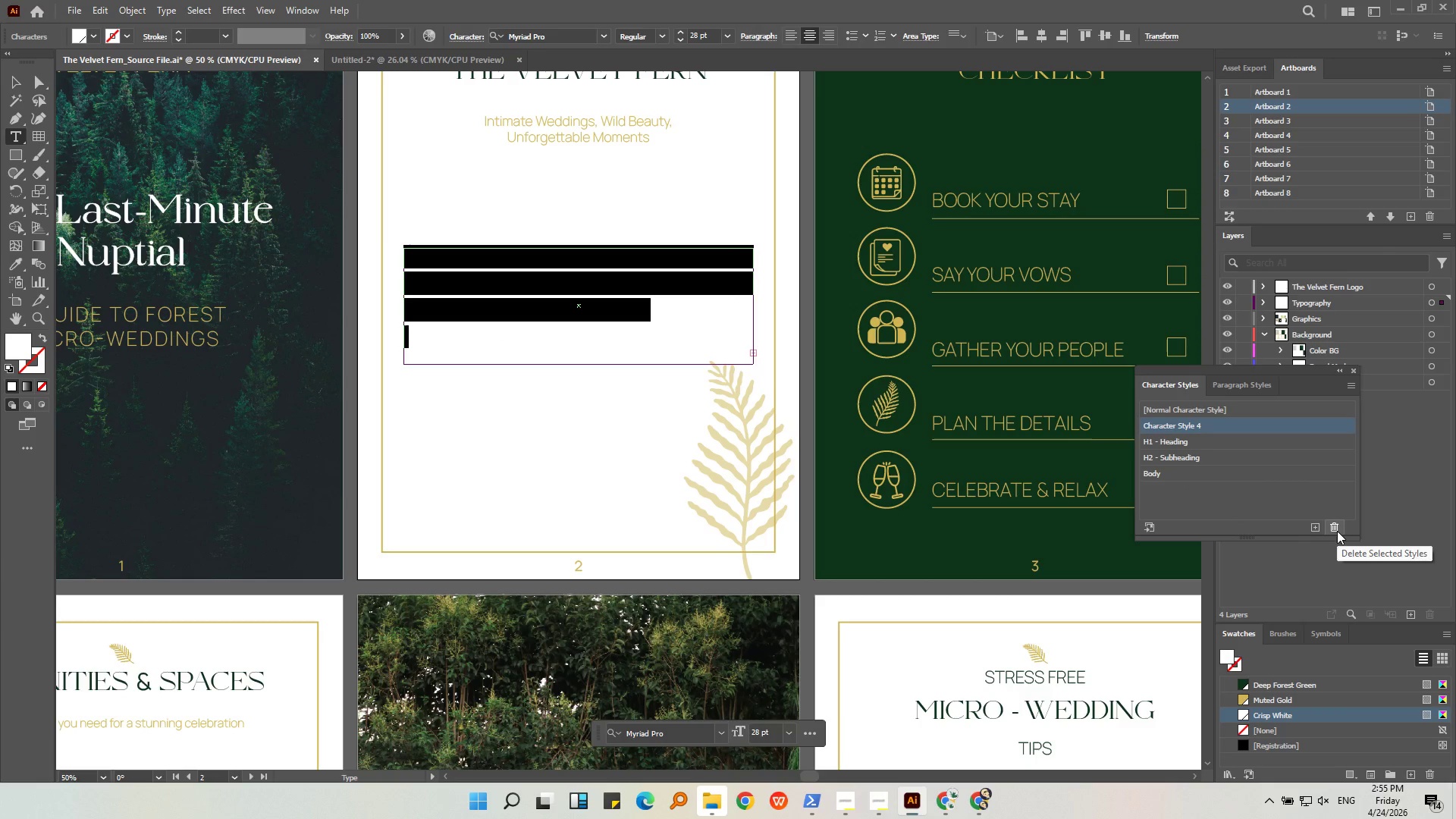 
key(Control+ControlLeft)
 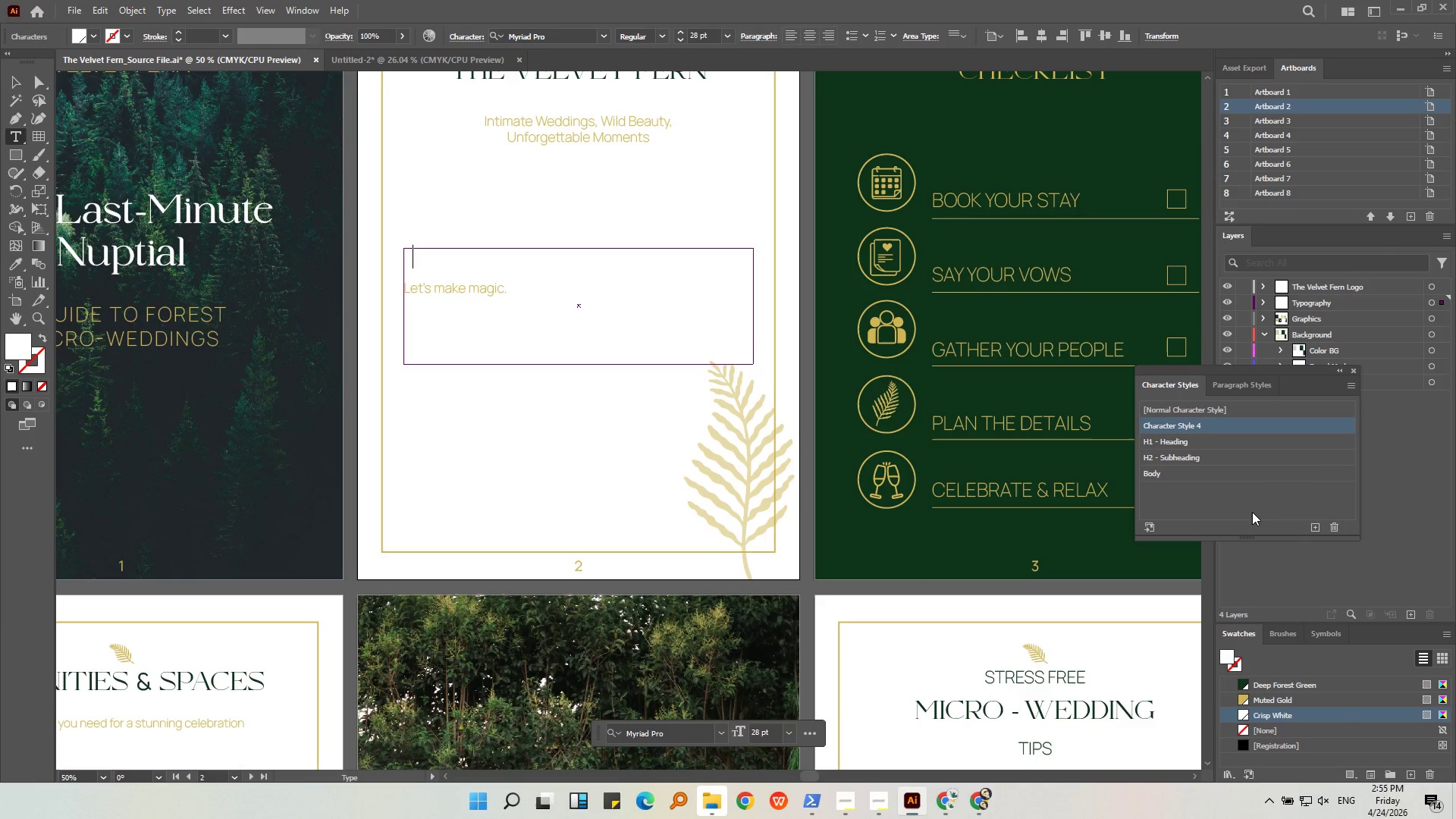 
left_click([1250, 511])
 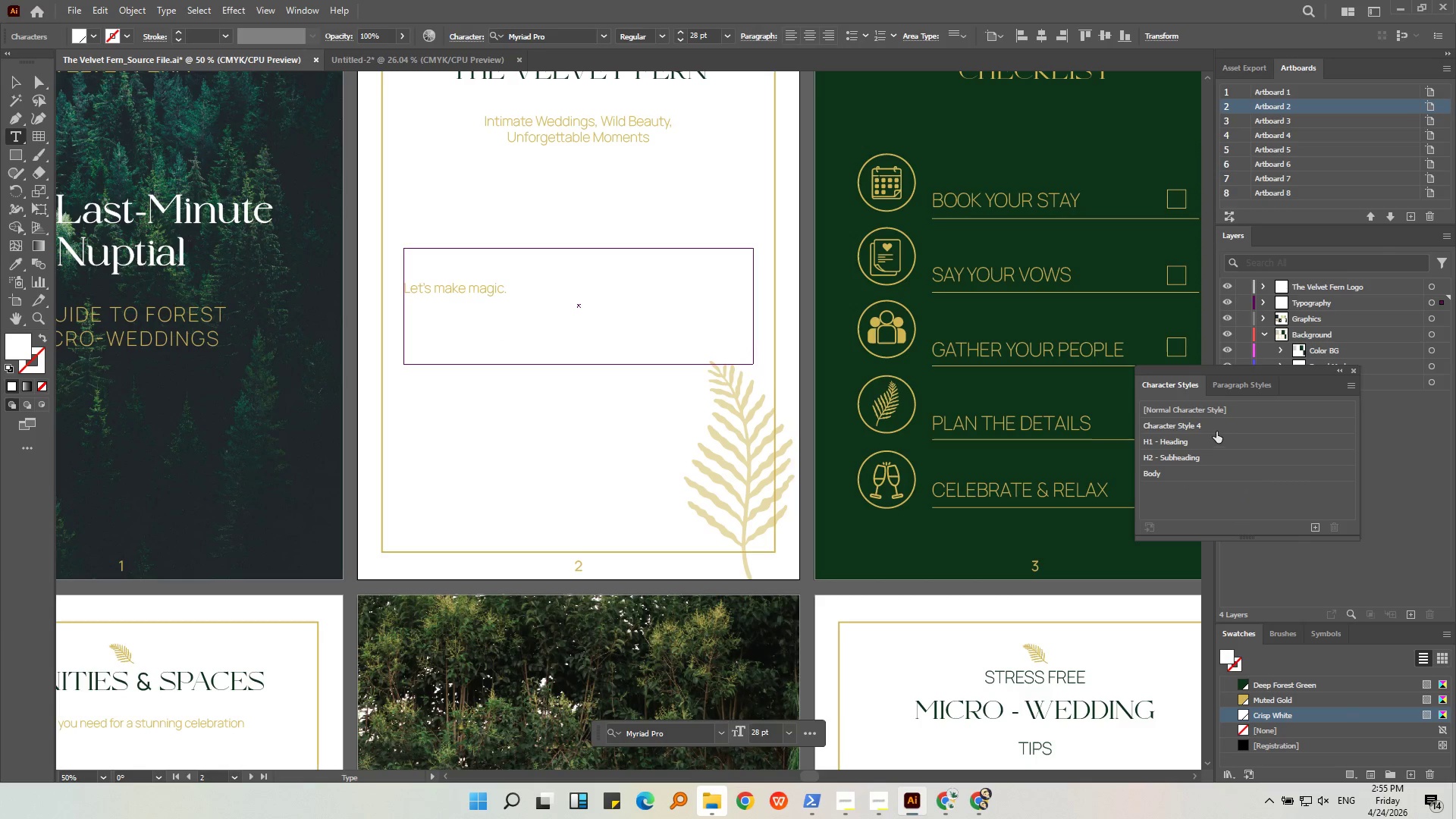 
right_click([1216, 430])
 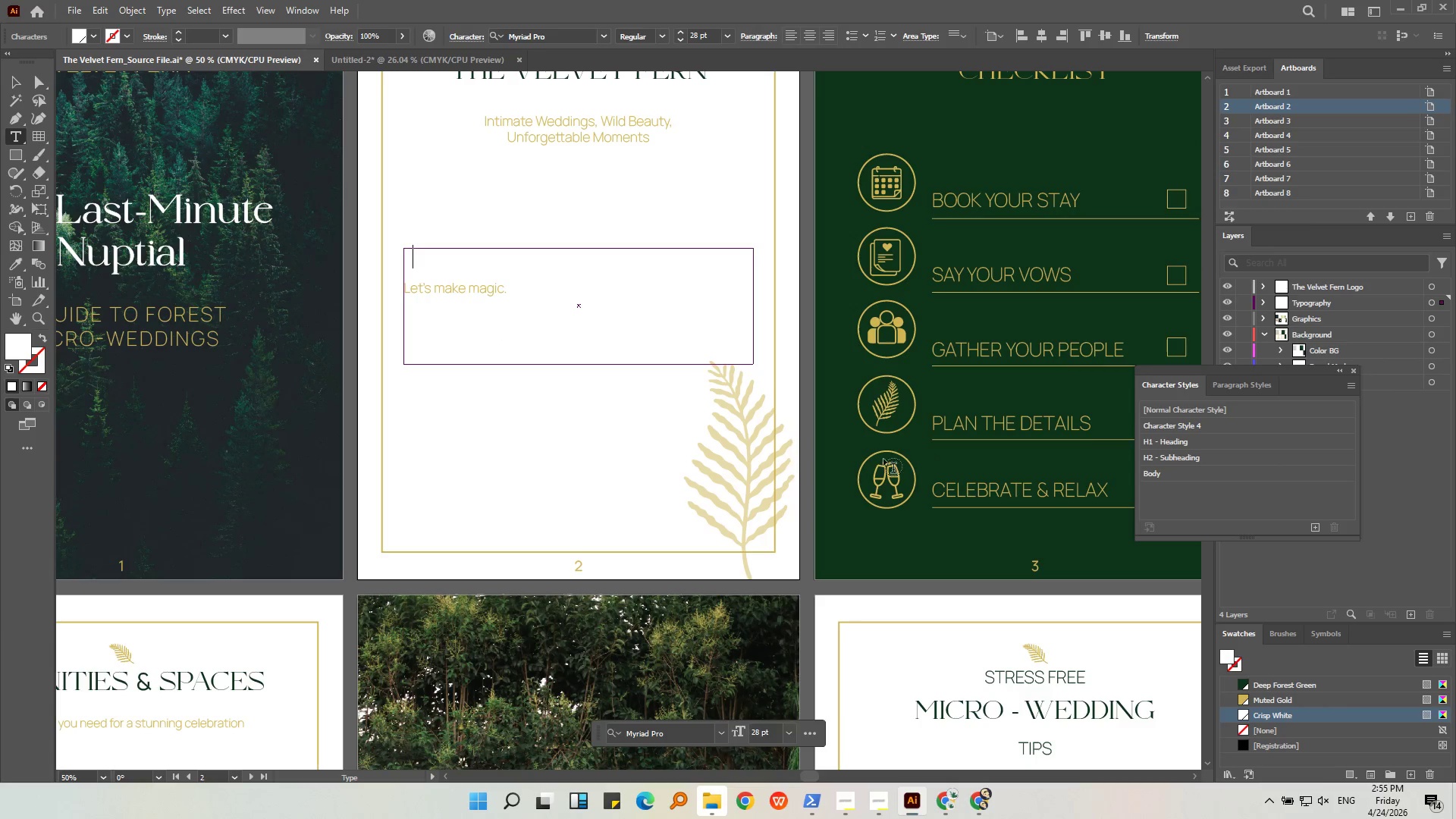 
key(Control+ControlLeft)
 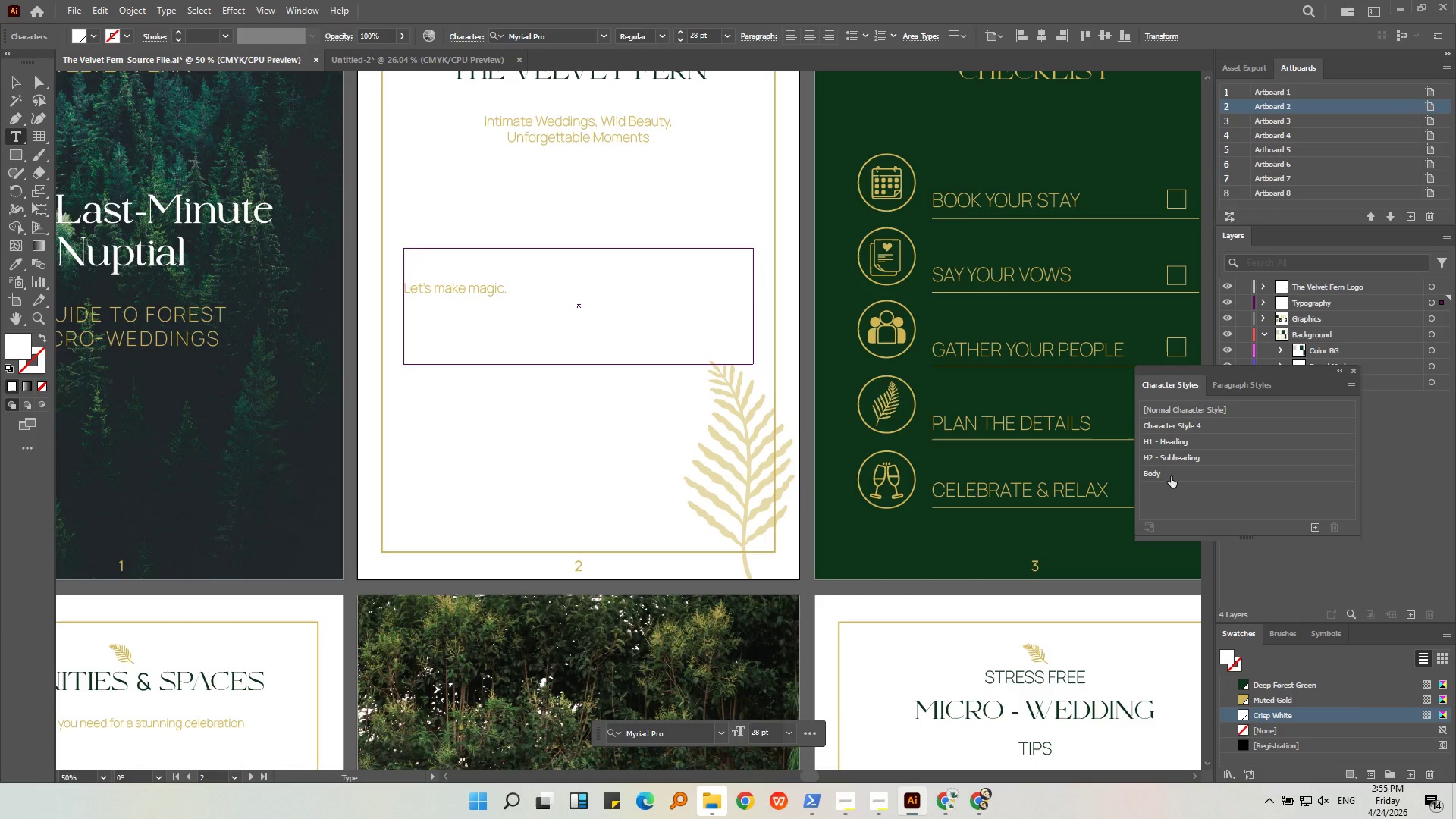 
left_click([1171, 476])
 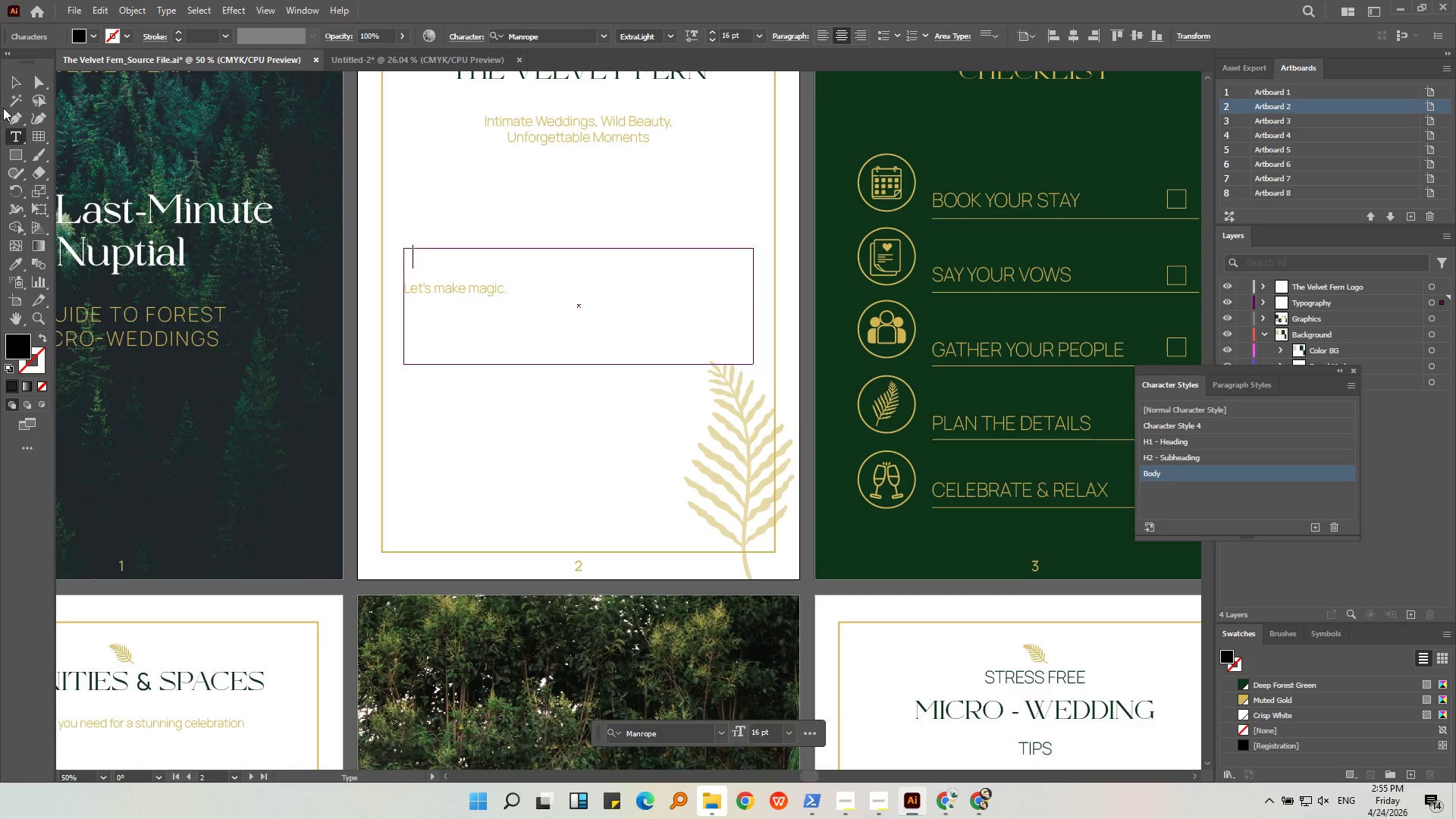 
left_click([12, 82])
 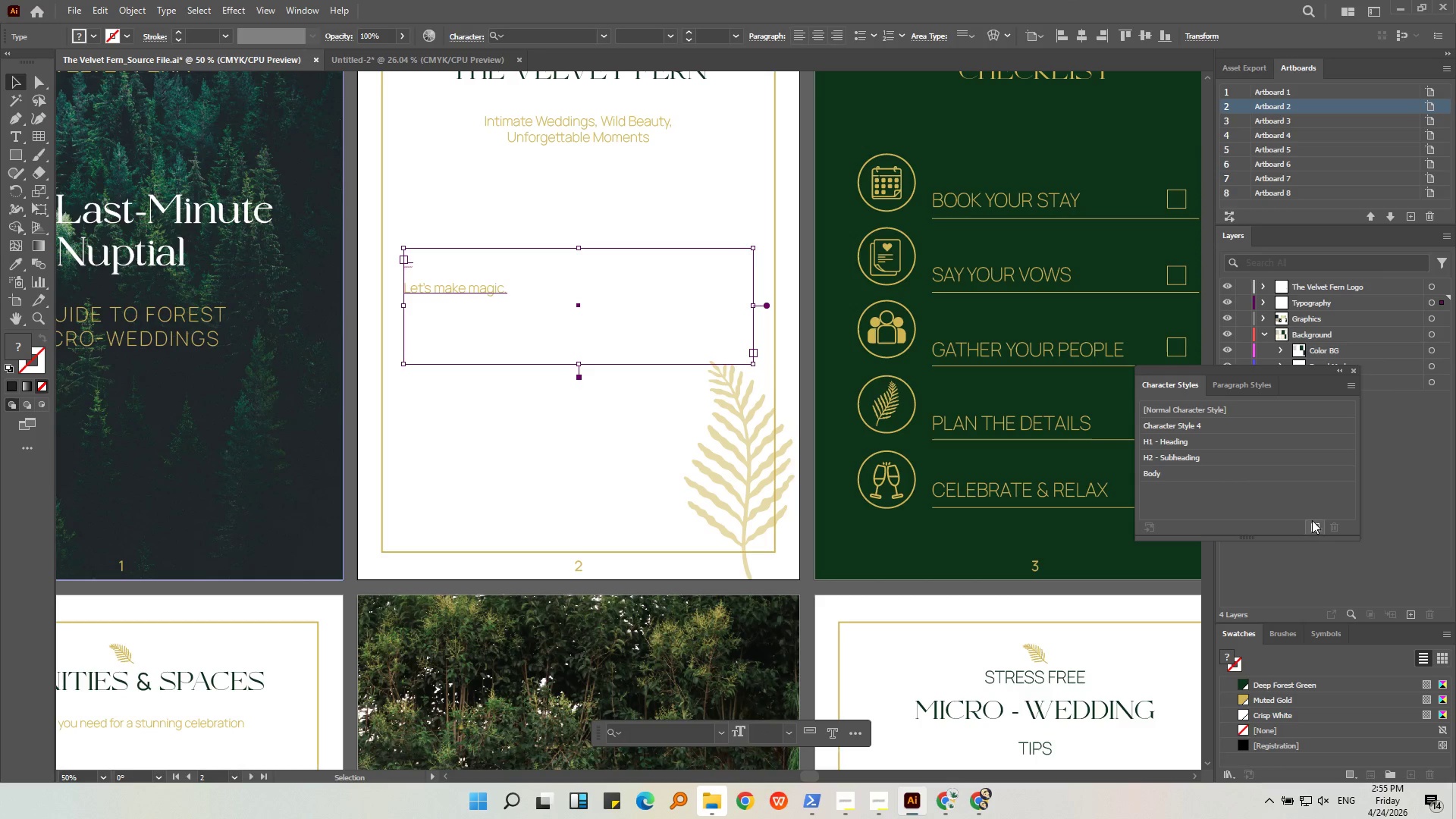 
key(Control+Z)
 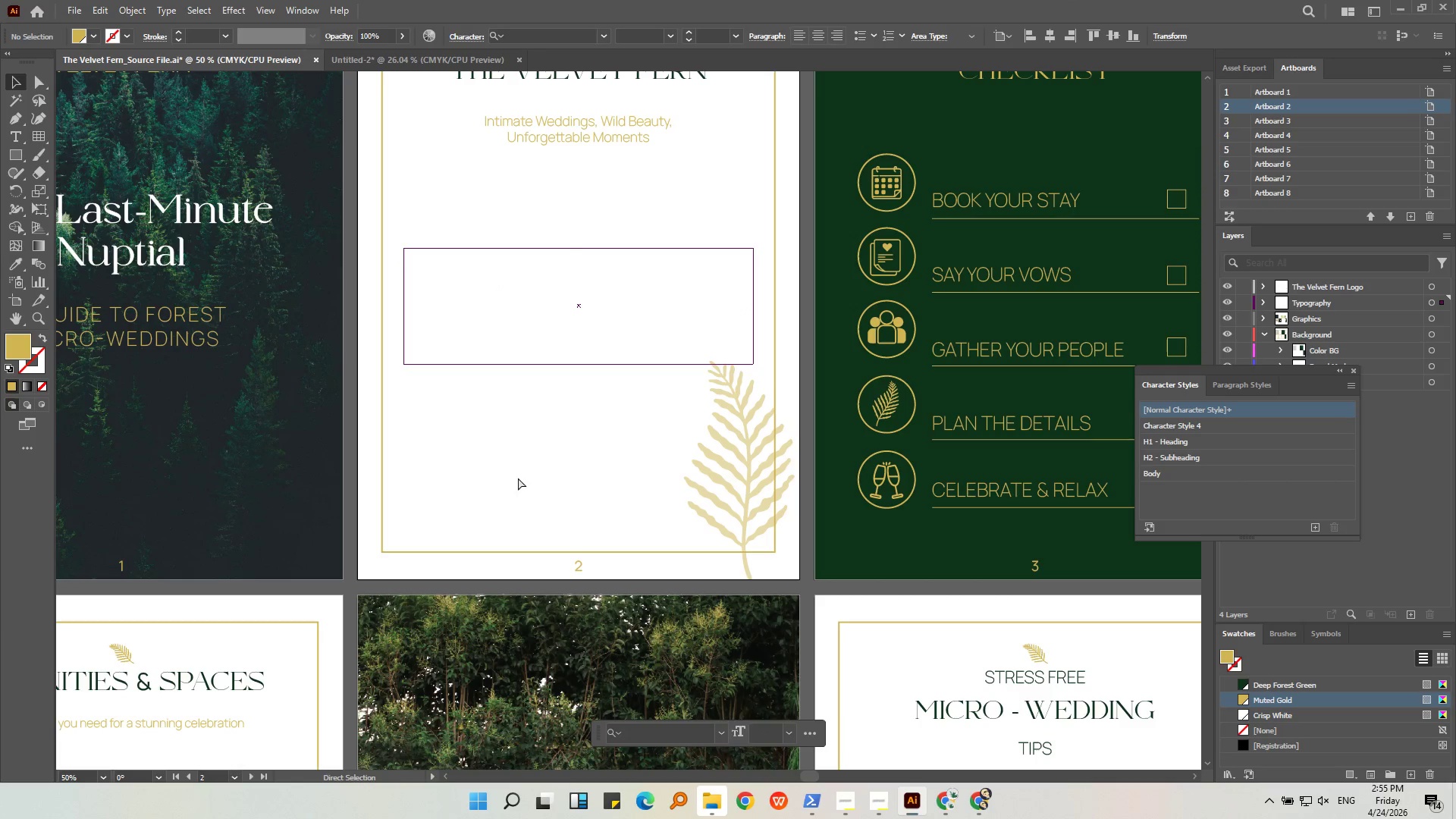 
hold_key(key=Z, duration=26.38)
 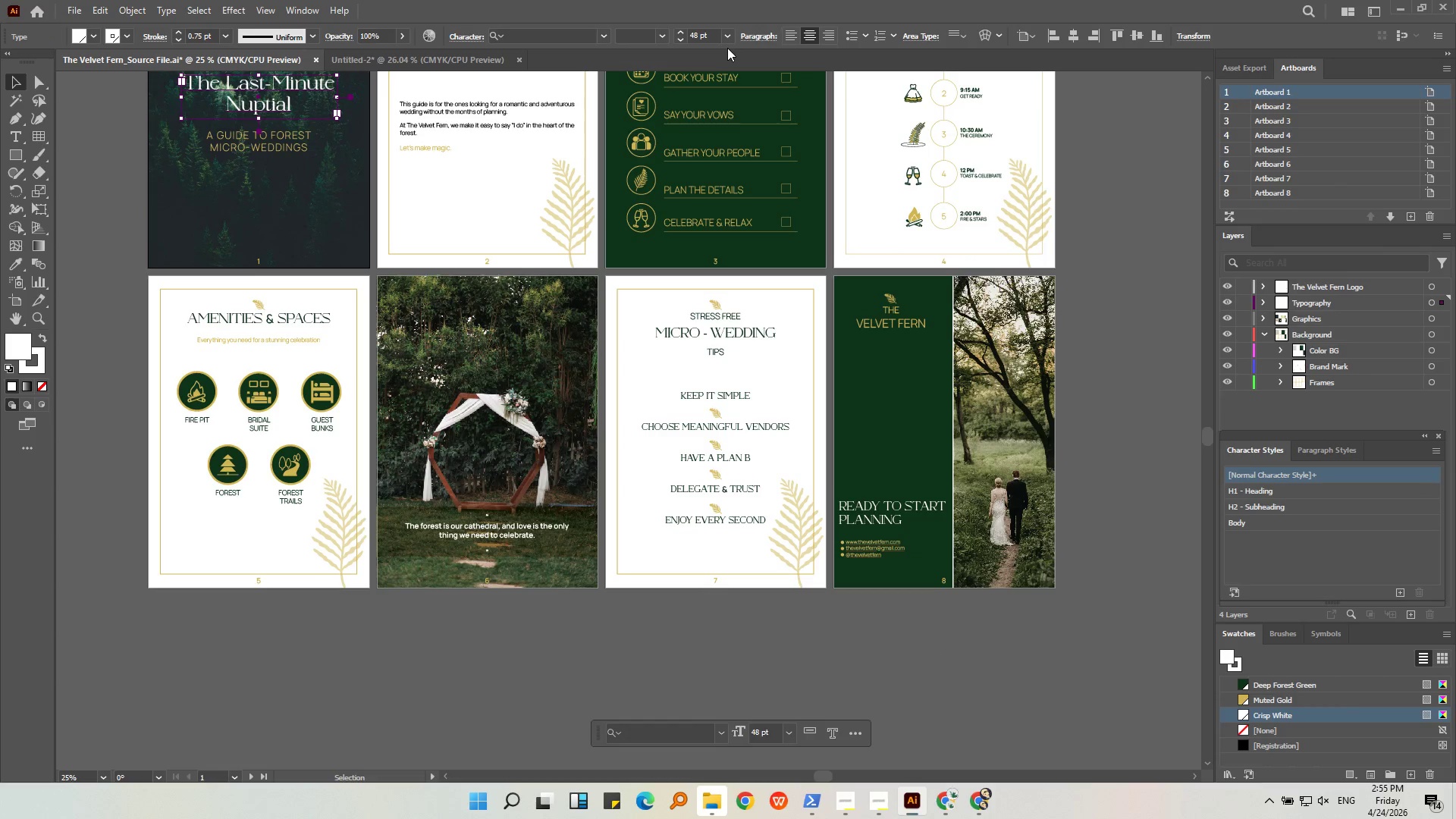 
left_click([519, 471])
 